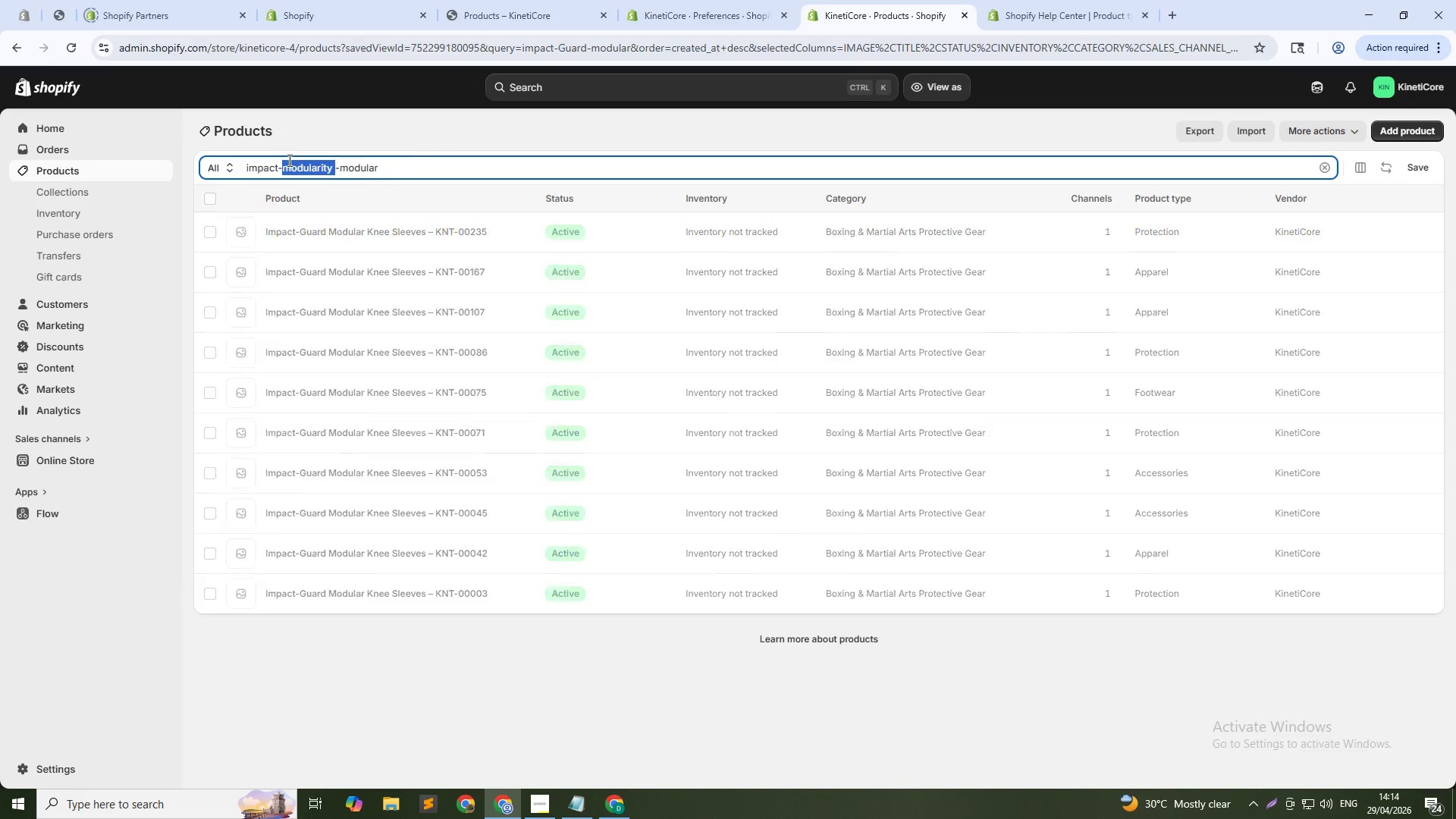 
triple_click([288, 160])
 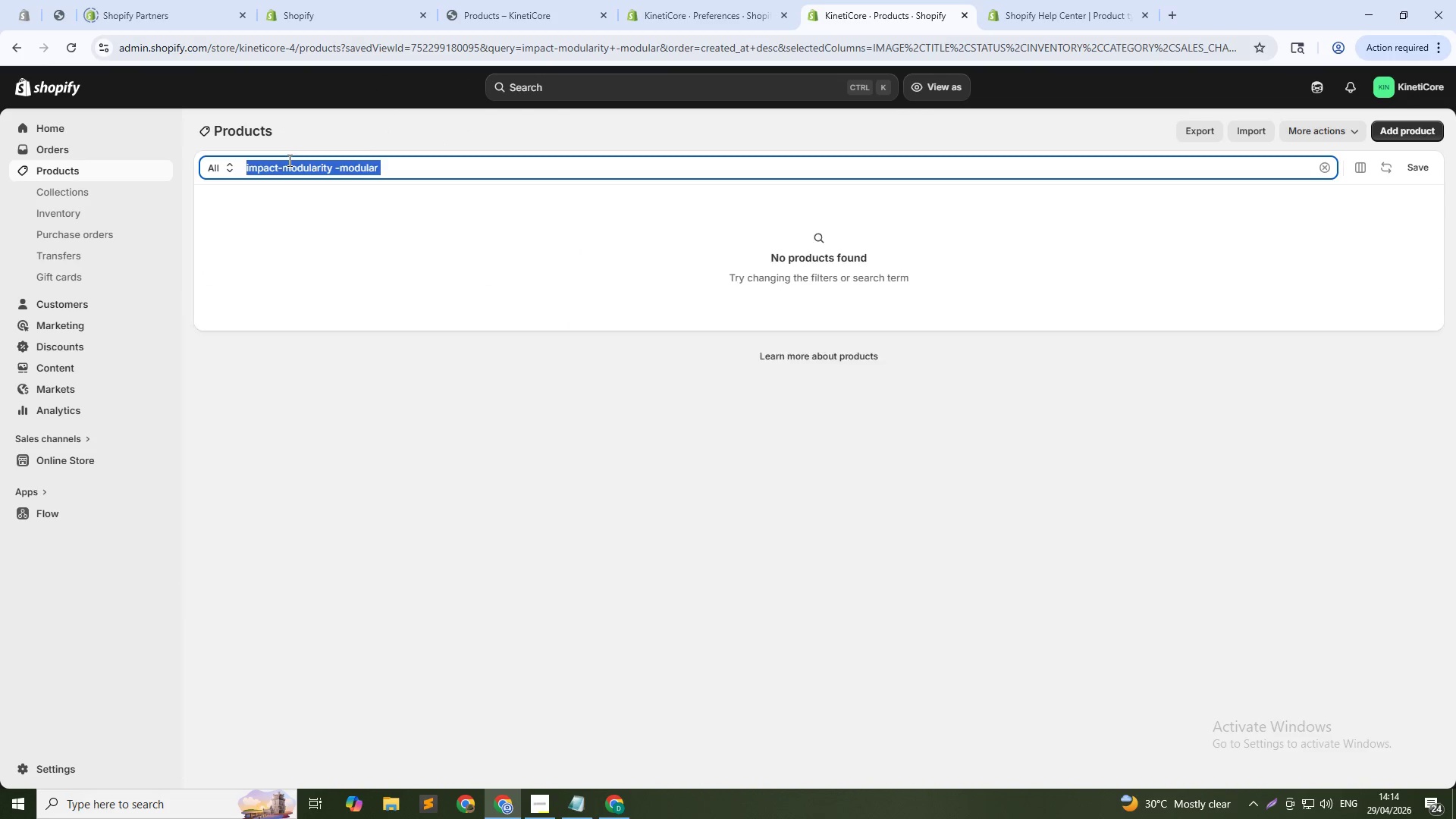 
key(Control+C)
 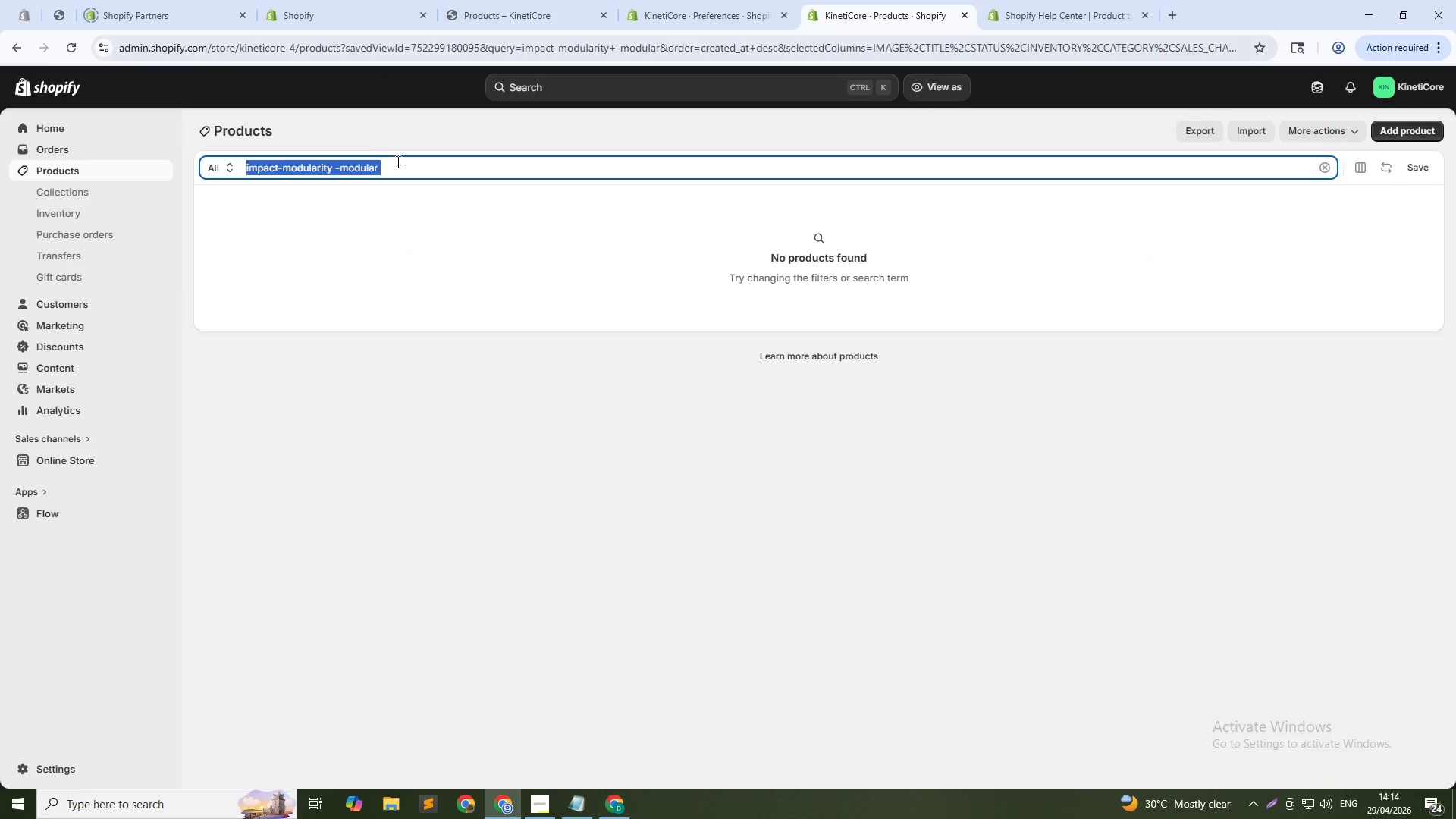 
left_click([397, 162])
 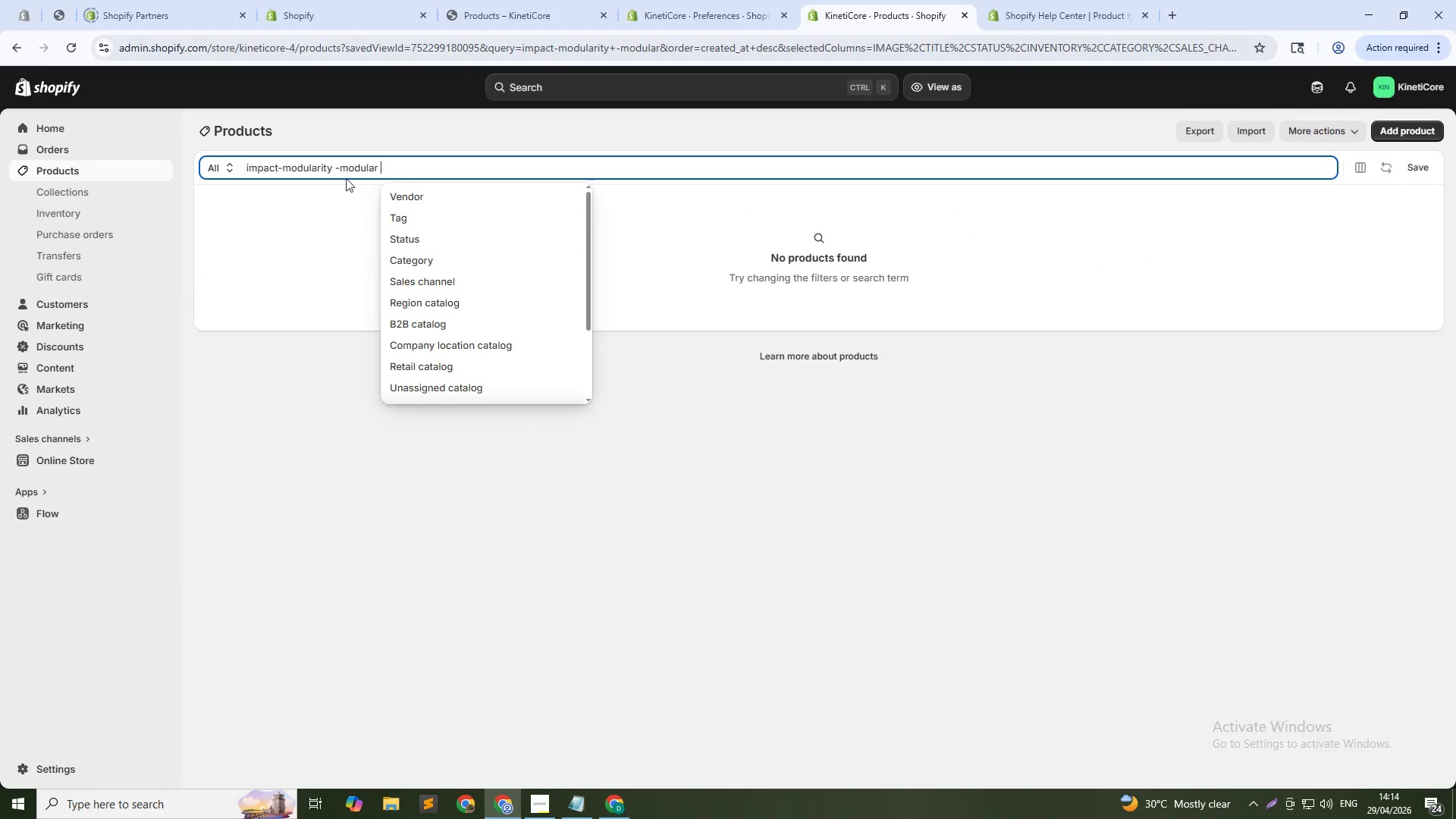 
left_click([336, 168])
 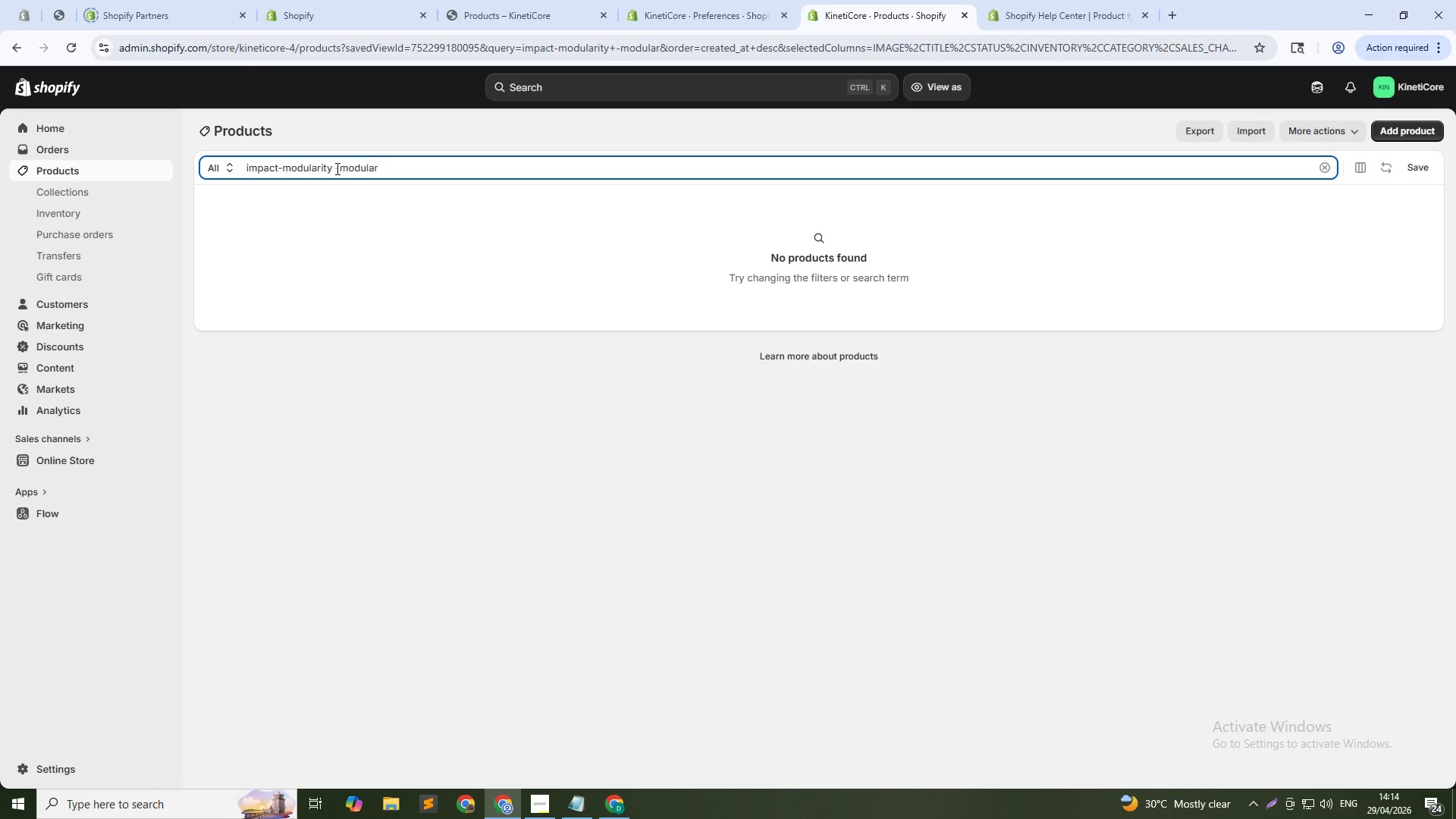 
key(Backspace)
 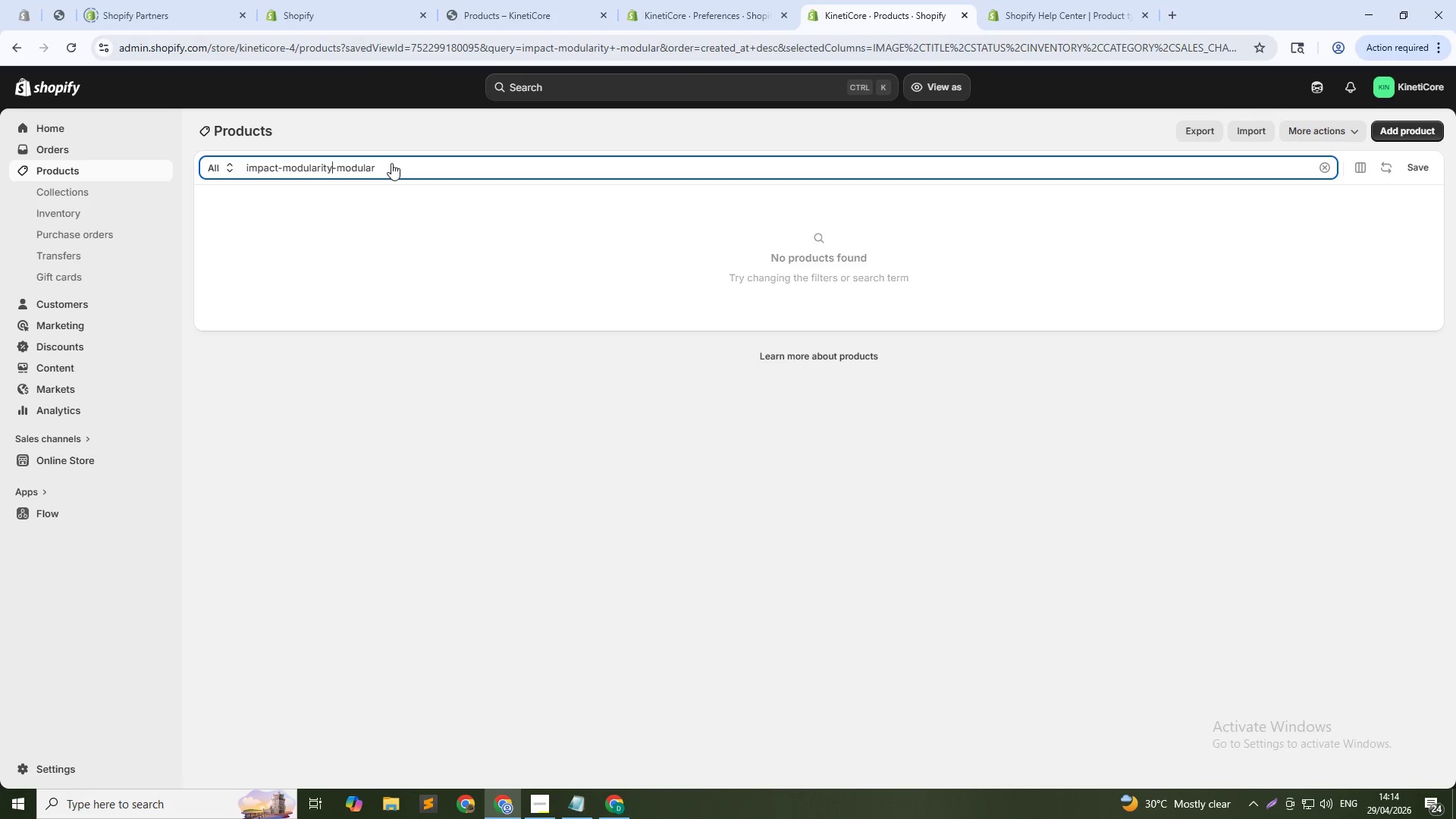 
left_click([391, 163])
 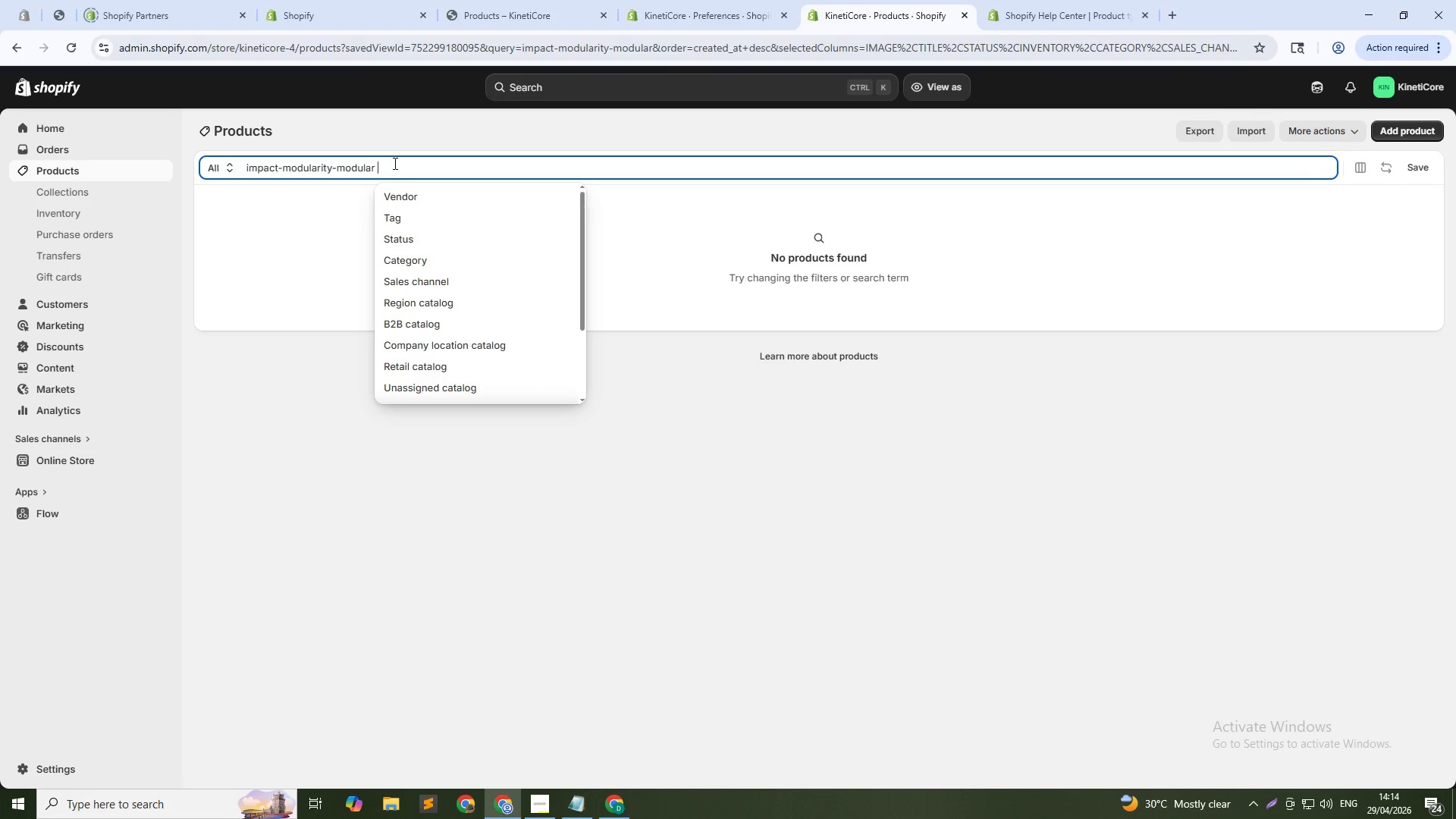 
key(Backspace)
 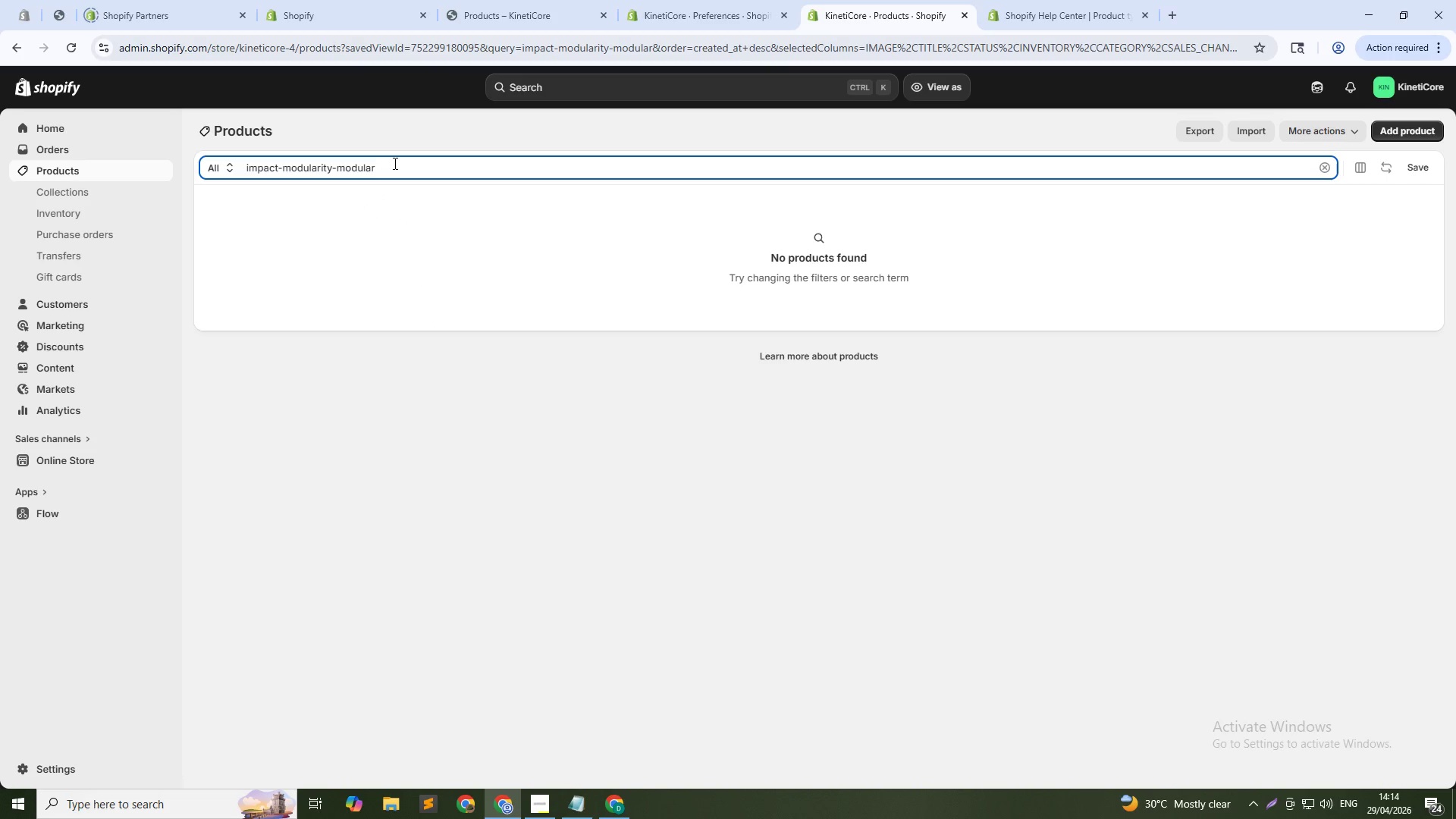 
key(Backspace)
 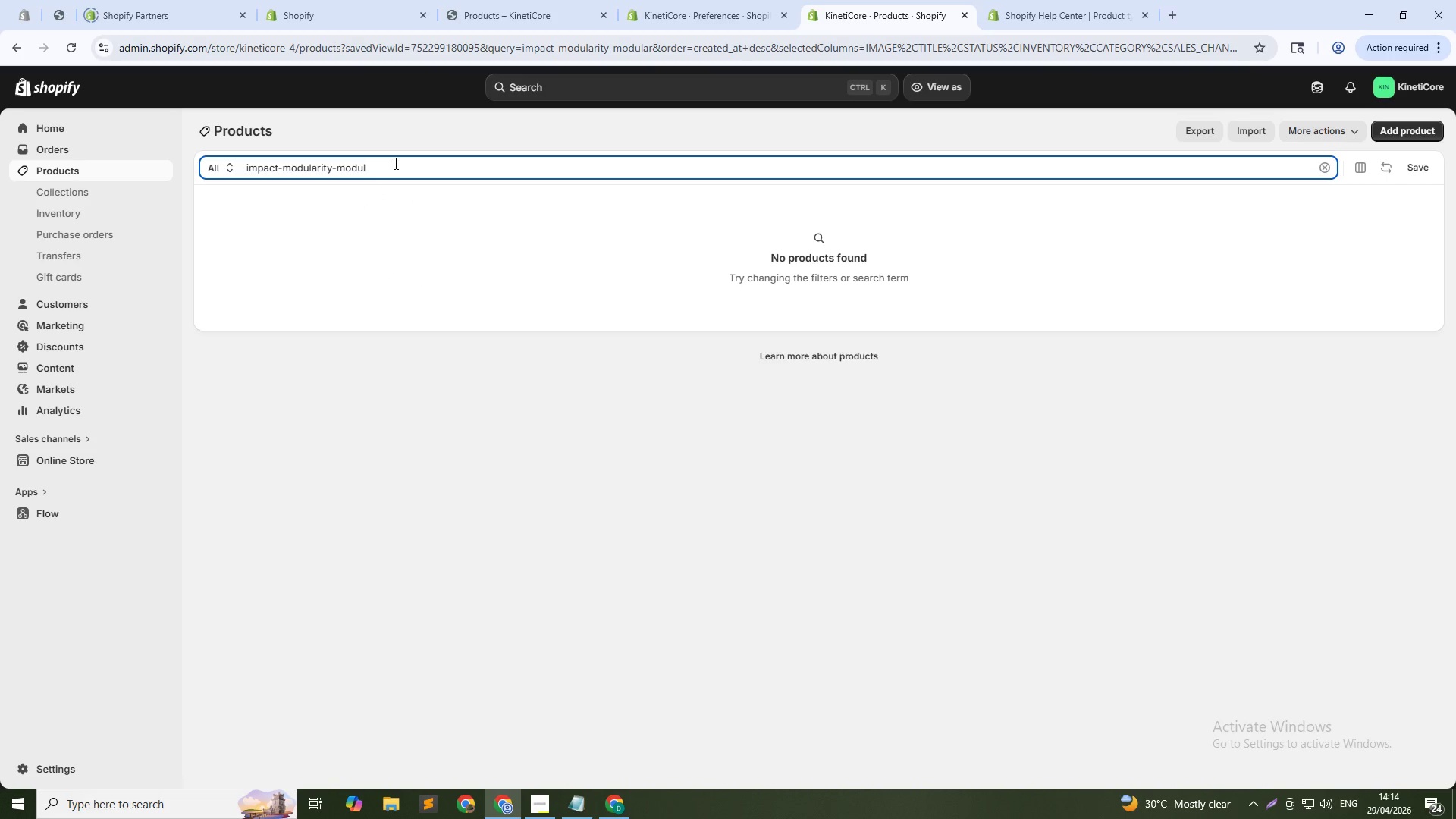 
hold_key(key=Backspace, duration=0.73)
 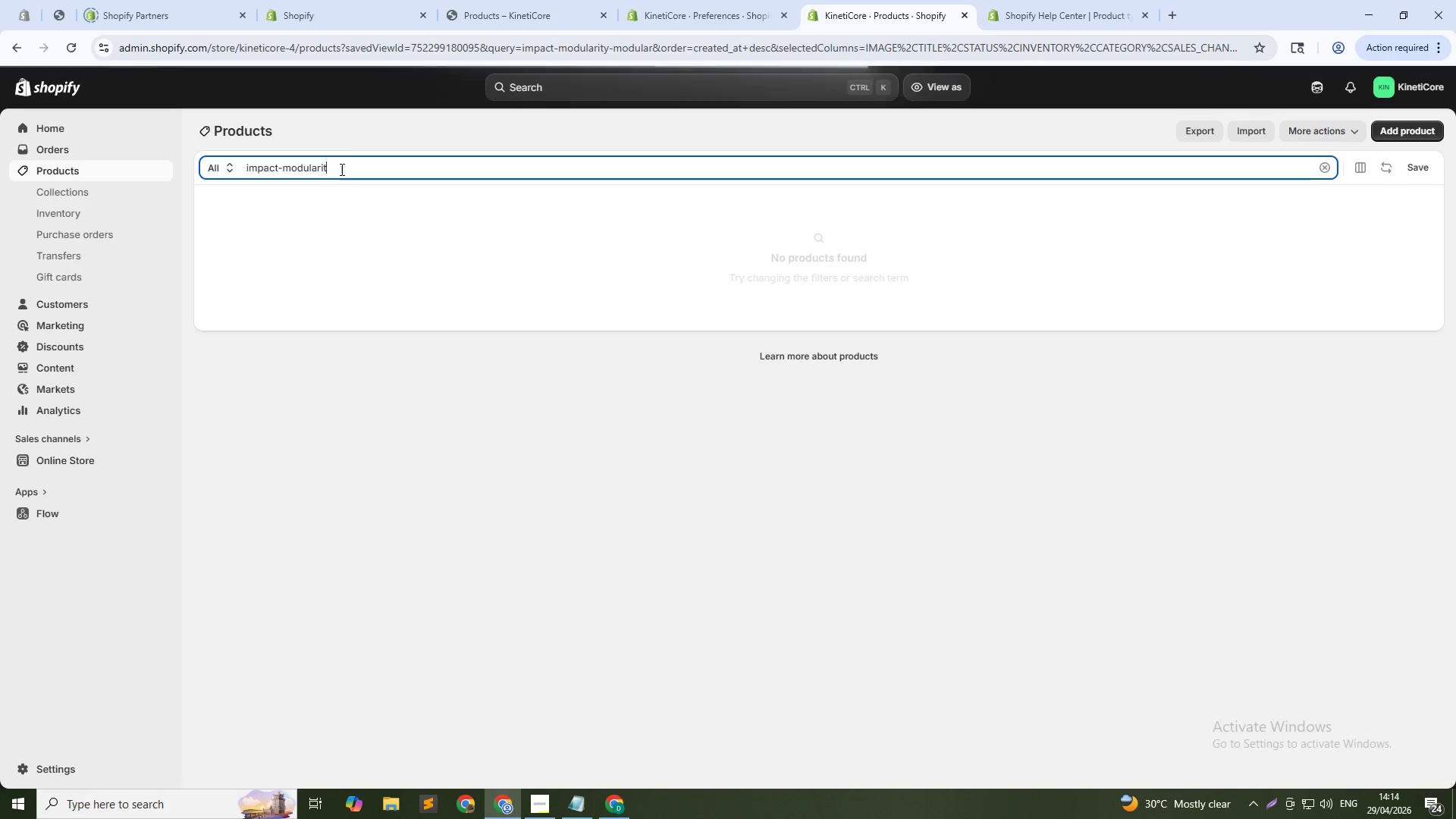 
left_click([306, 168])
 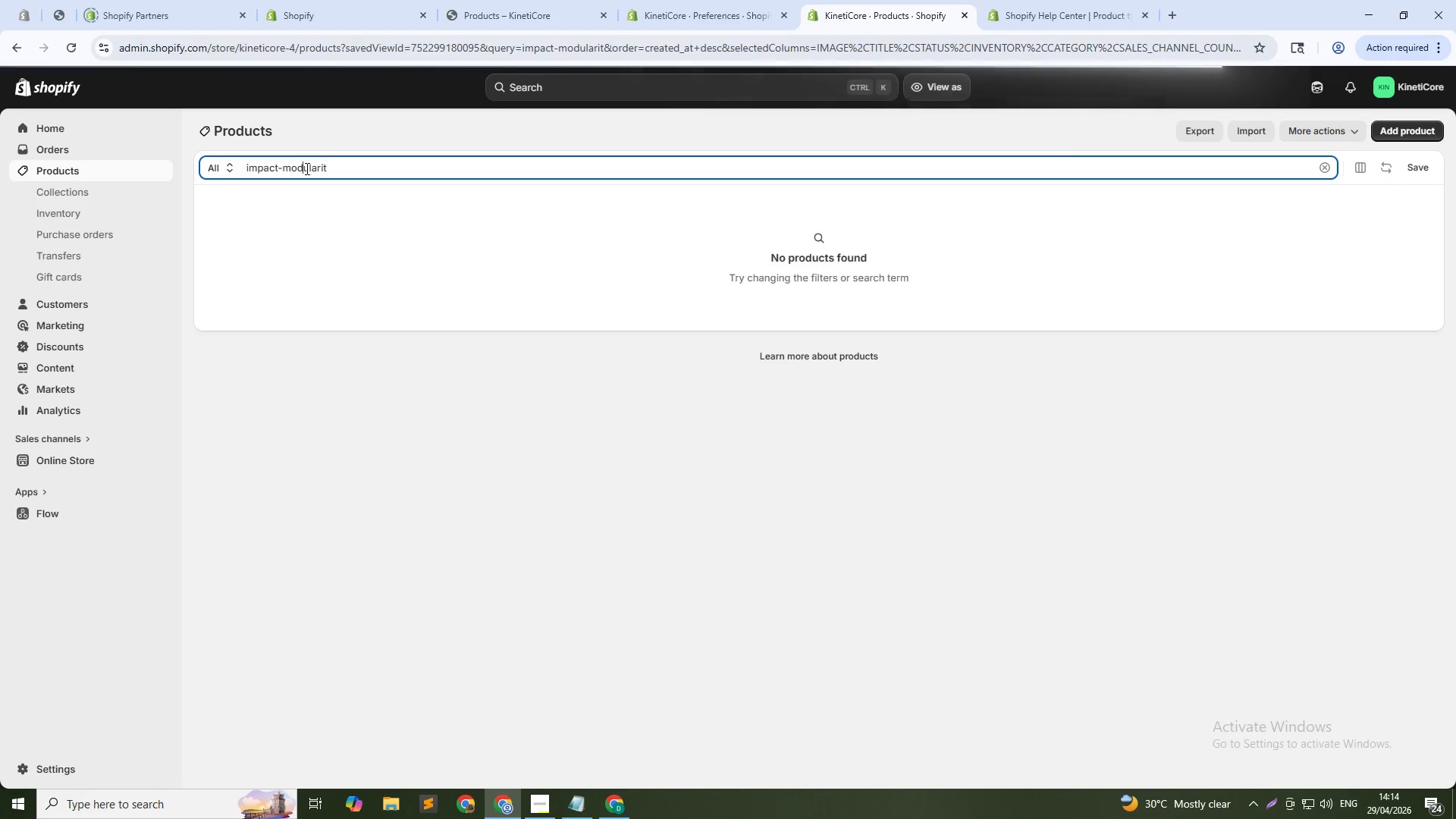 
key(Enter)
 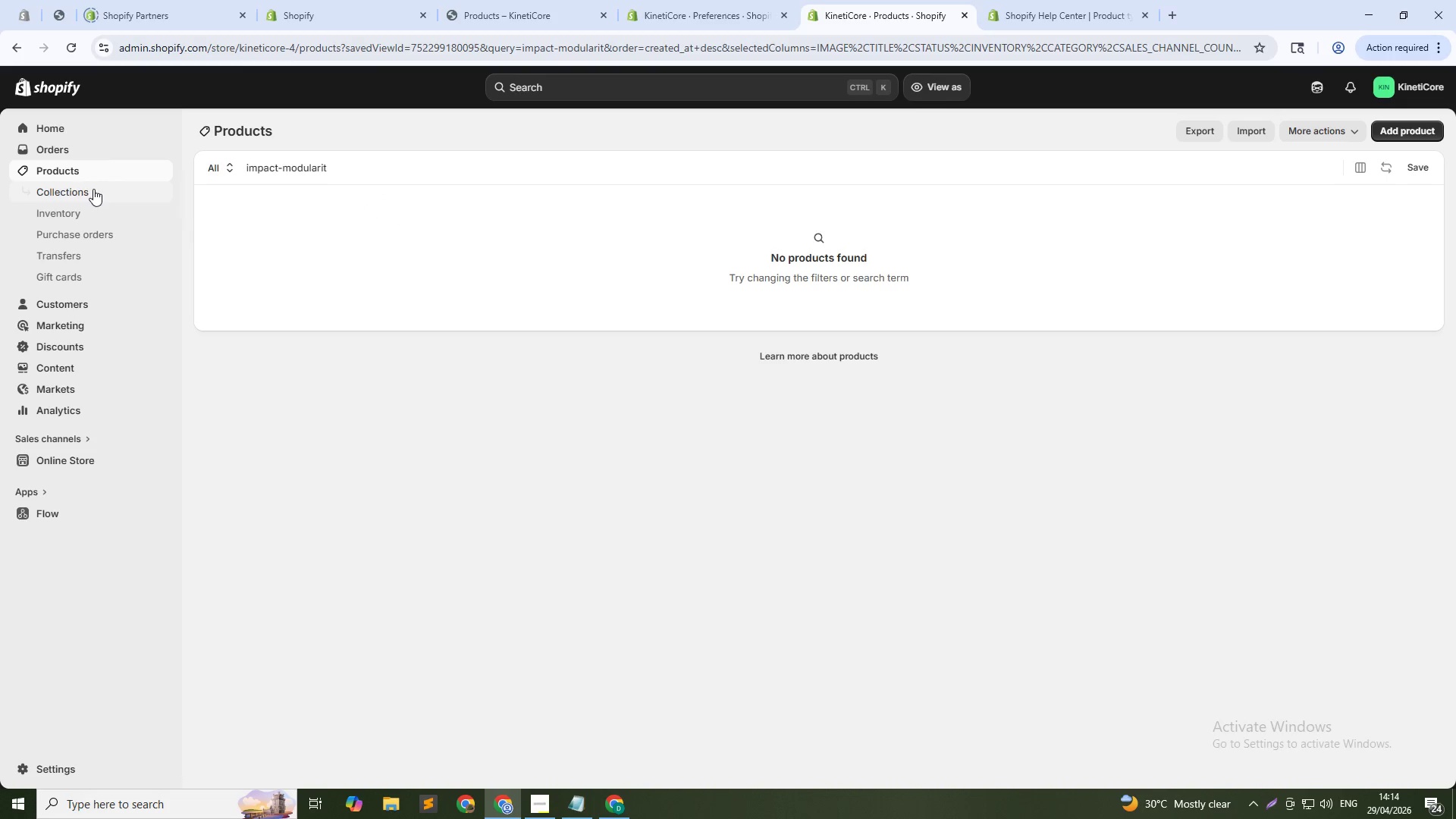 
left_click([78, 174])
 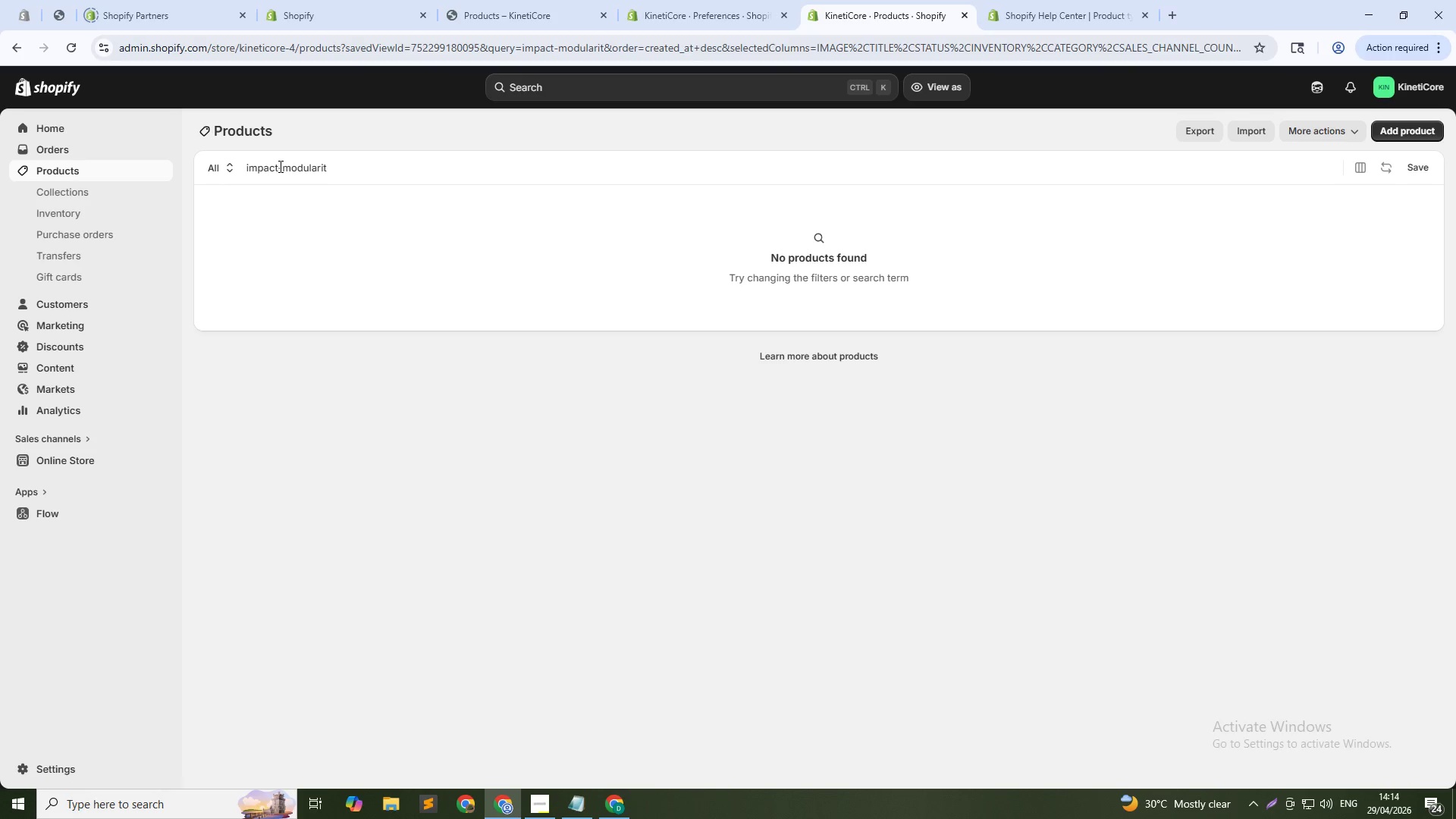 
left_click_drag(start_coordinate=[279, 166], to_coordinate=[485, 165])
 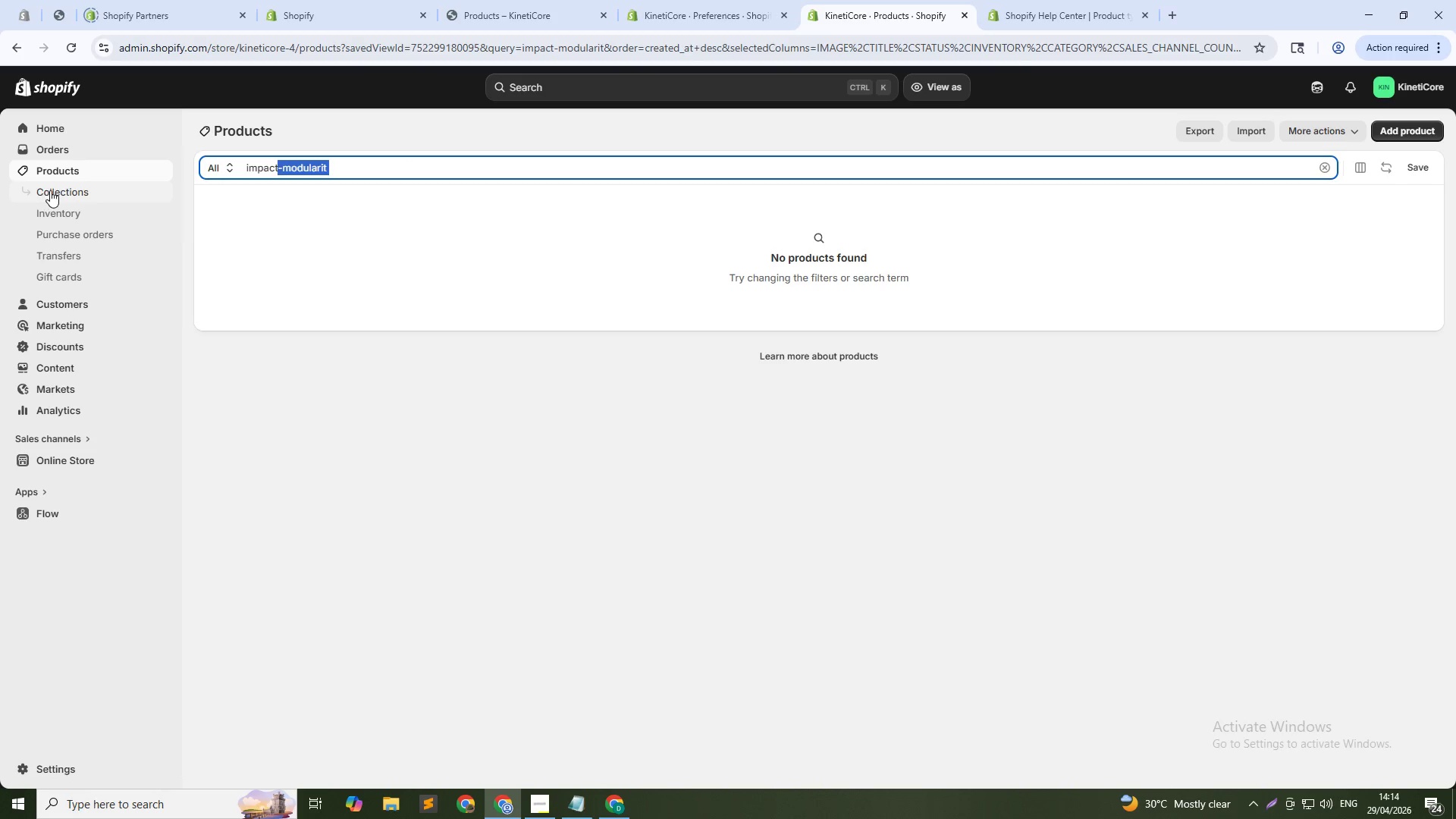 
left_click([50, 190])
 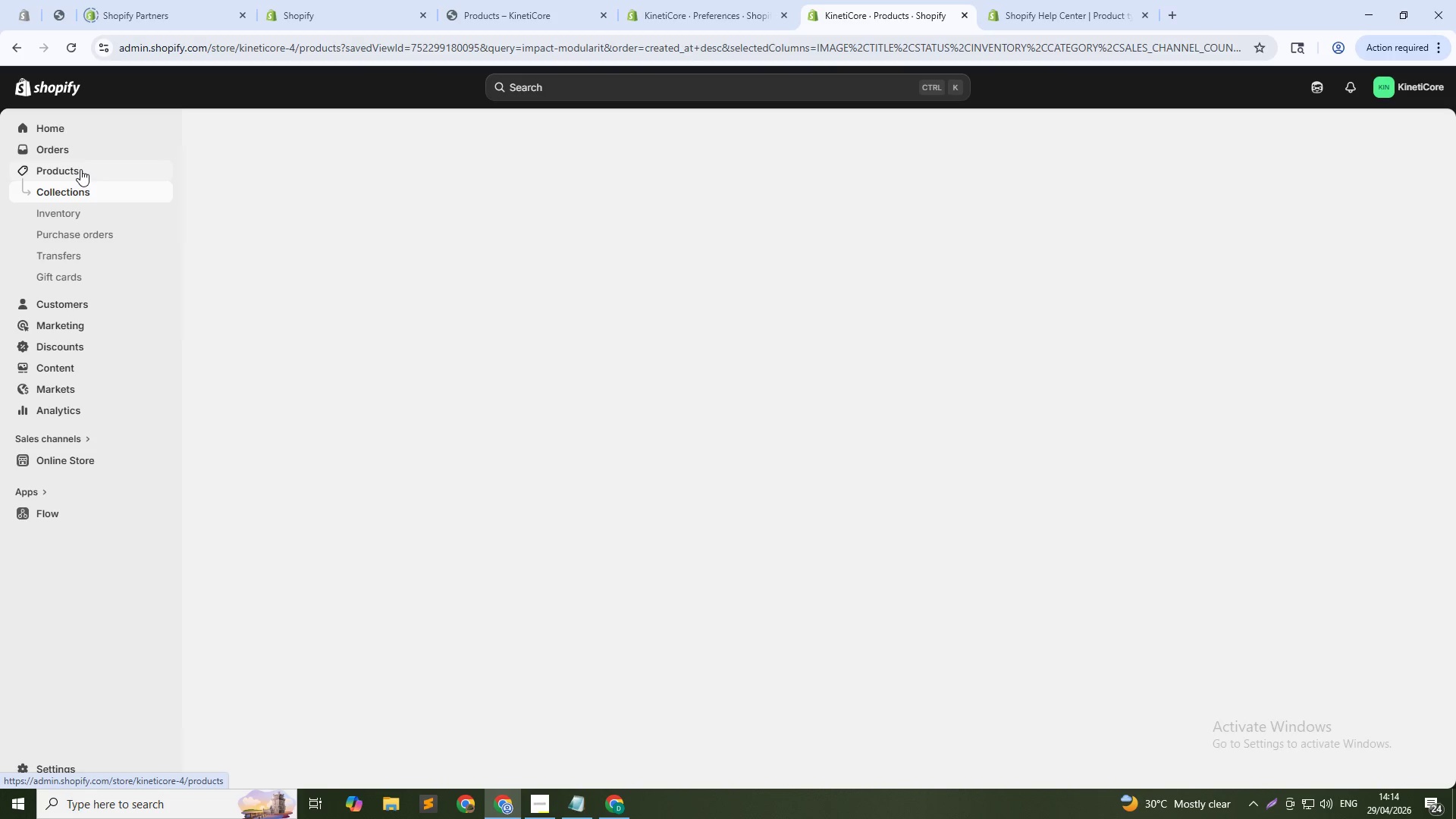 
left_click([80, 169])
 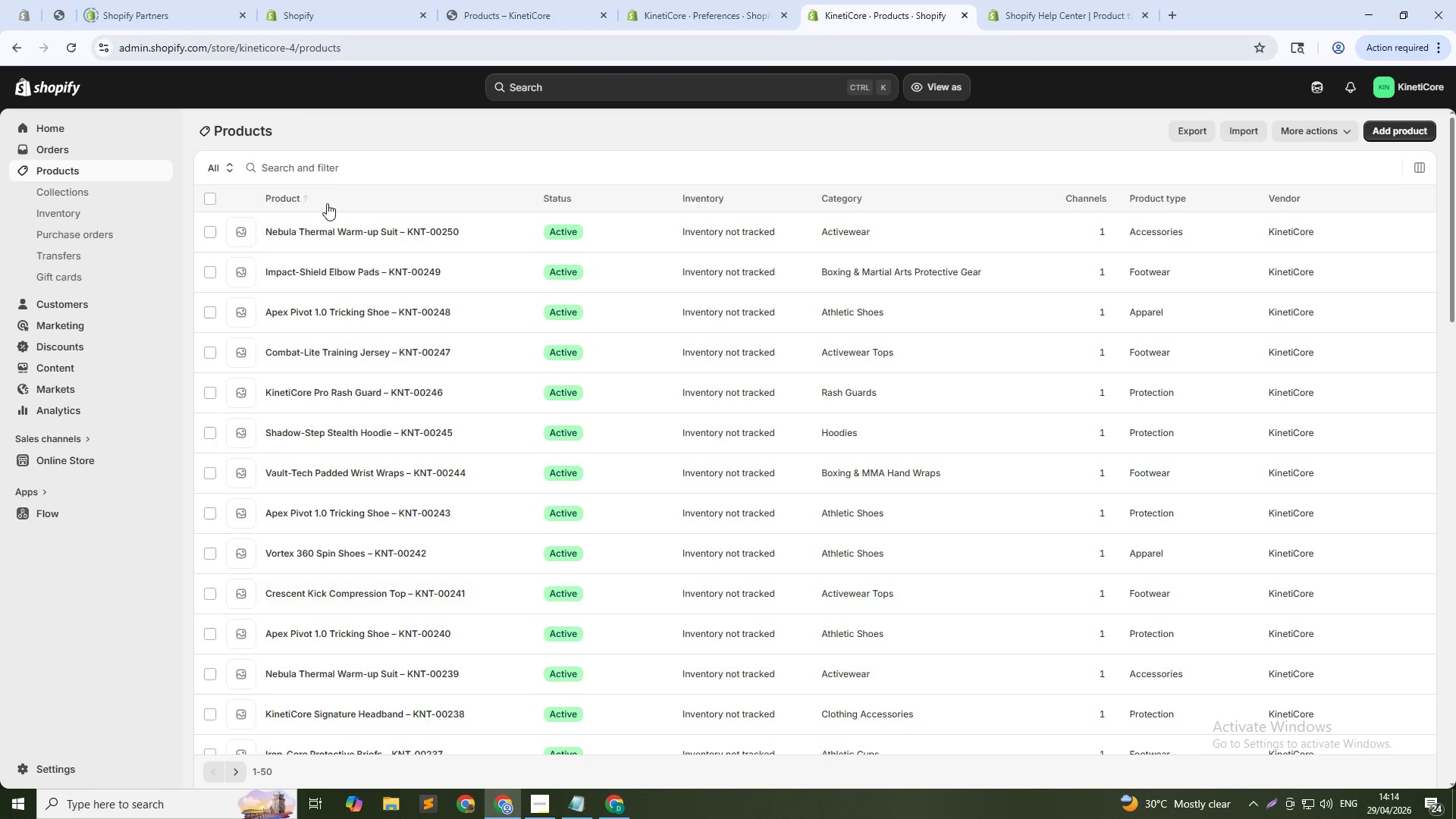 
left_click([1163, 168])
 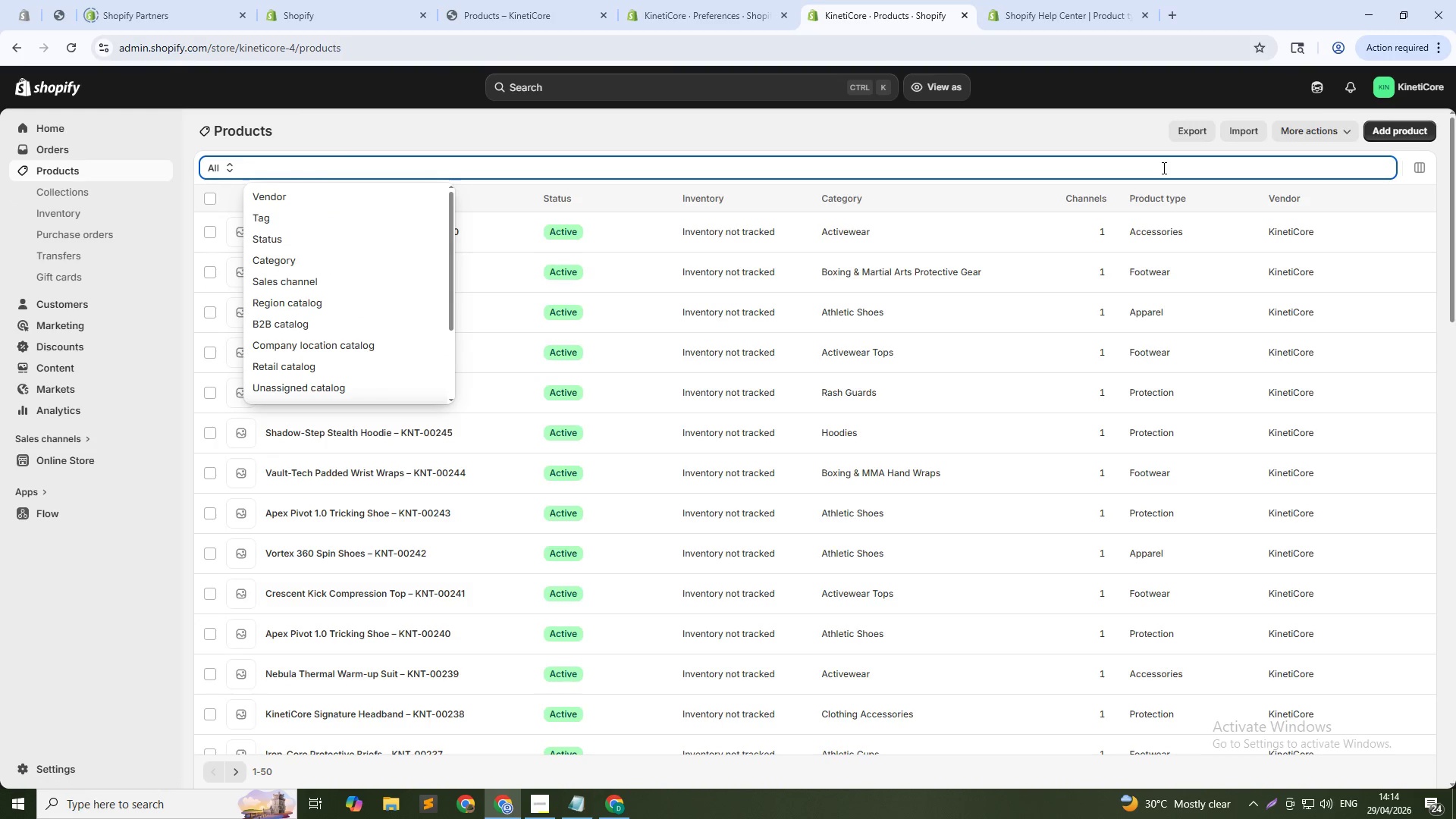 
type(impact)
 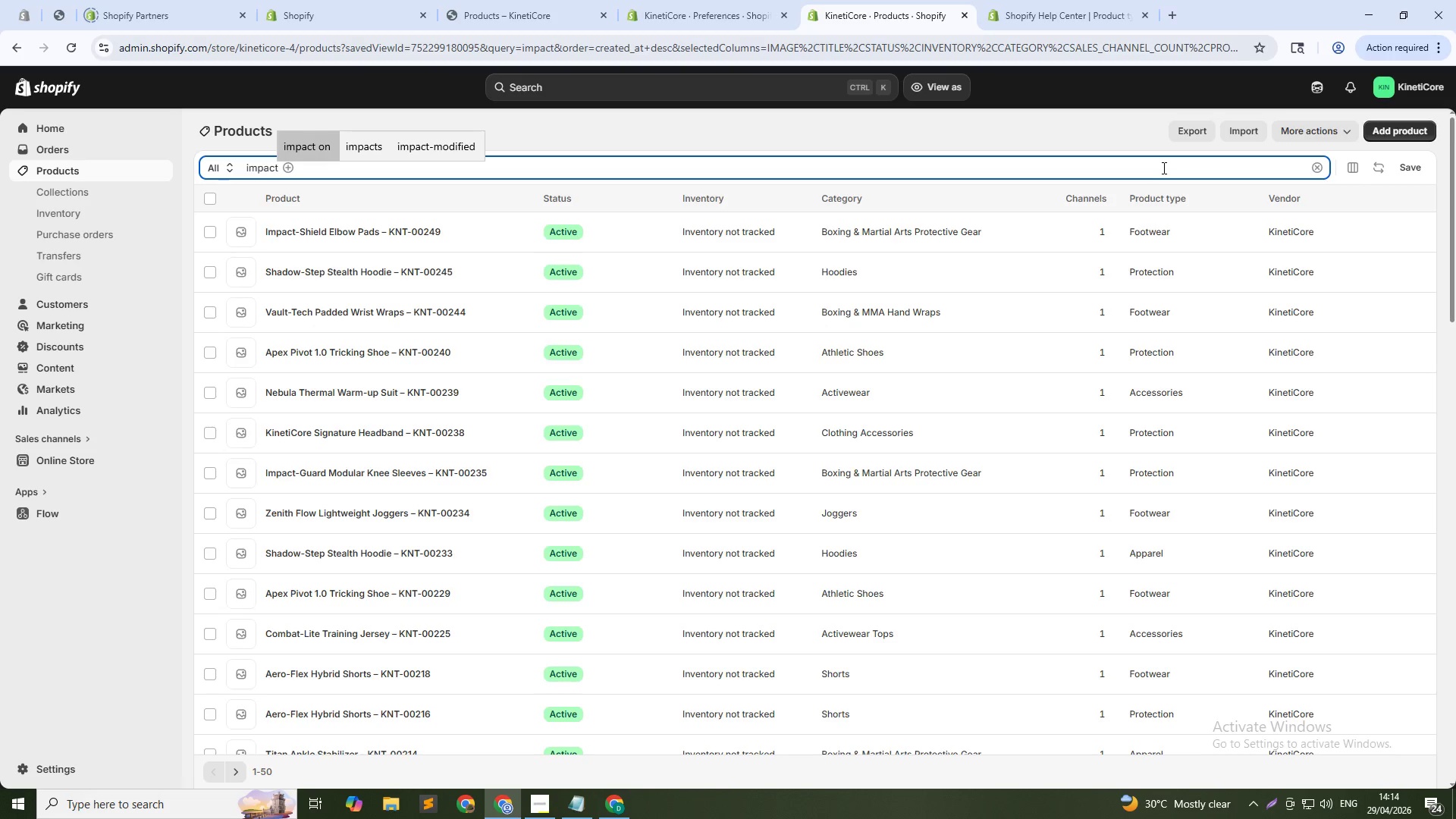 
key(Minus)
 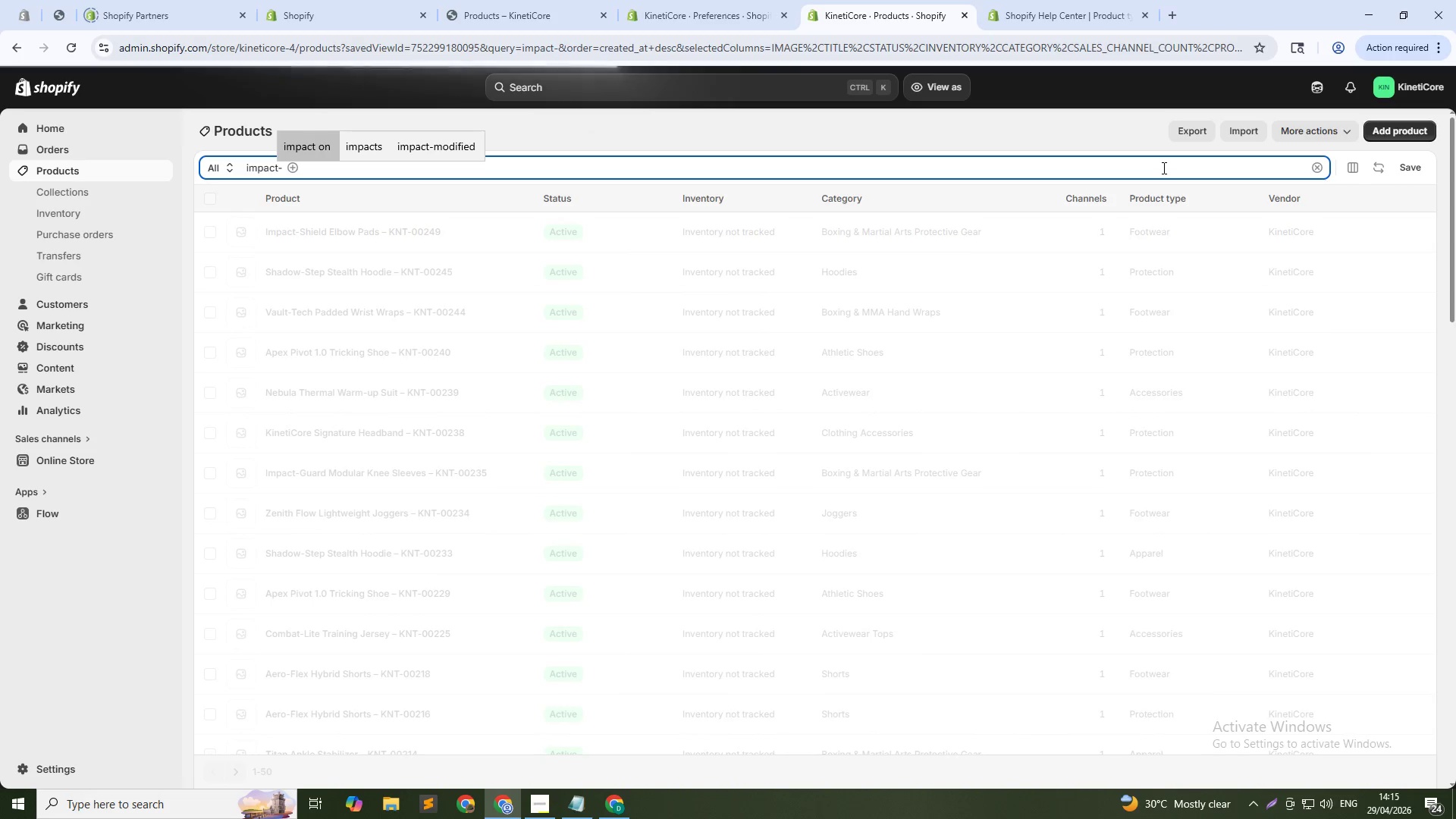 
type(gu)
 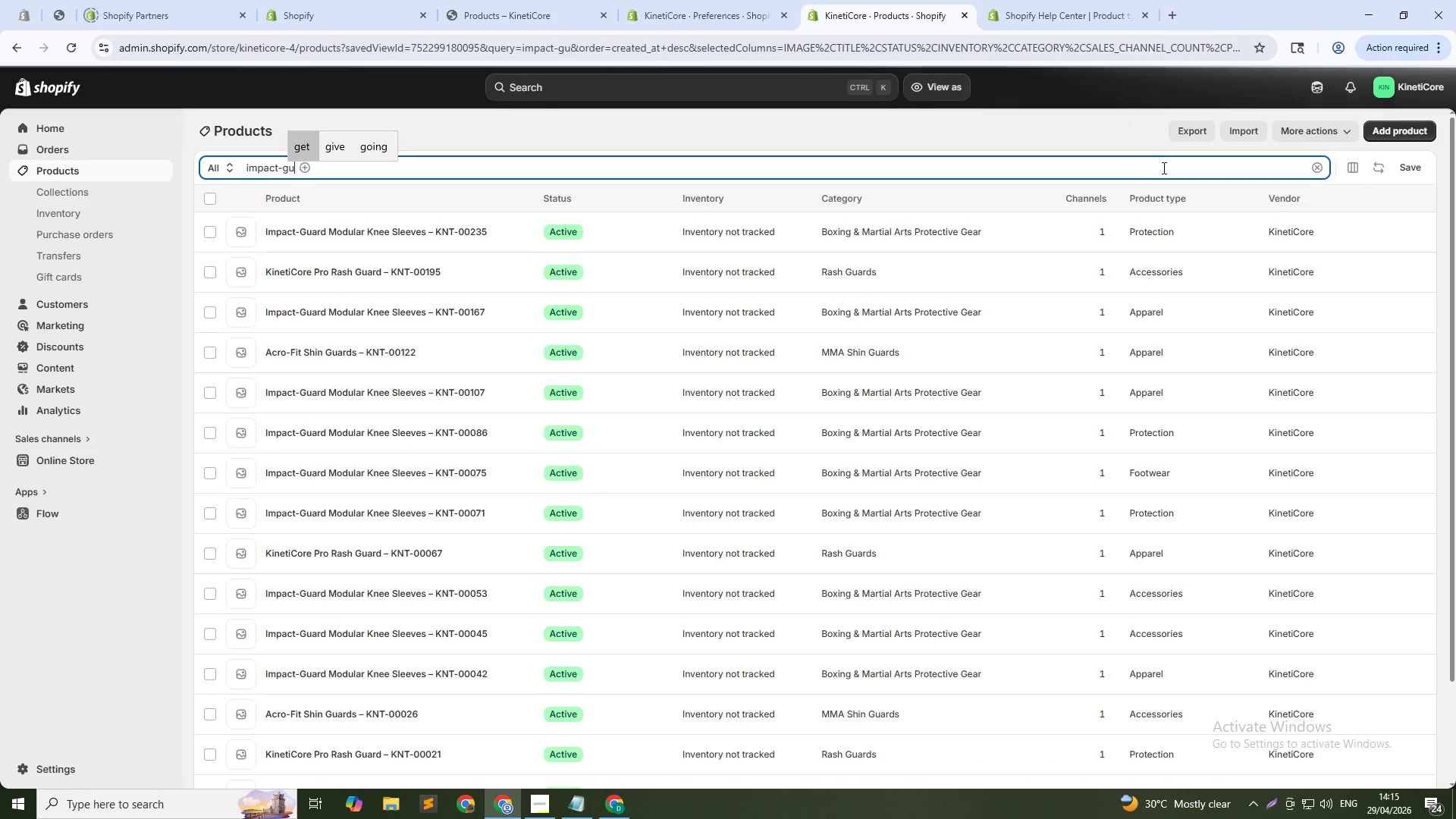 
type(ard)
 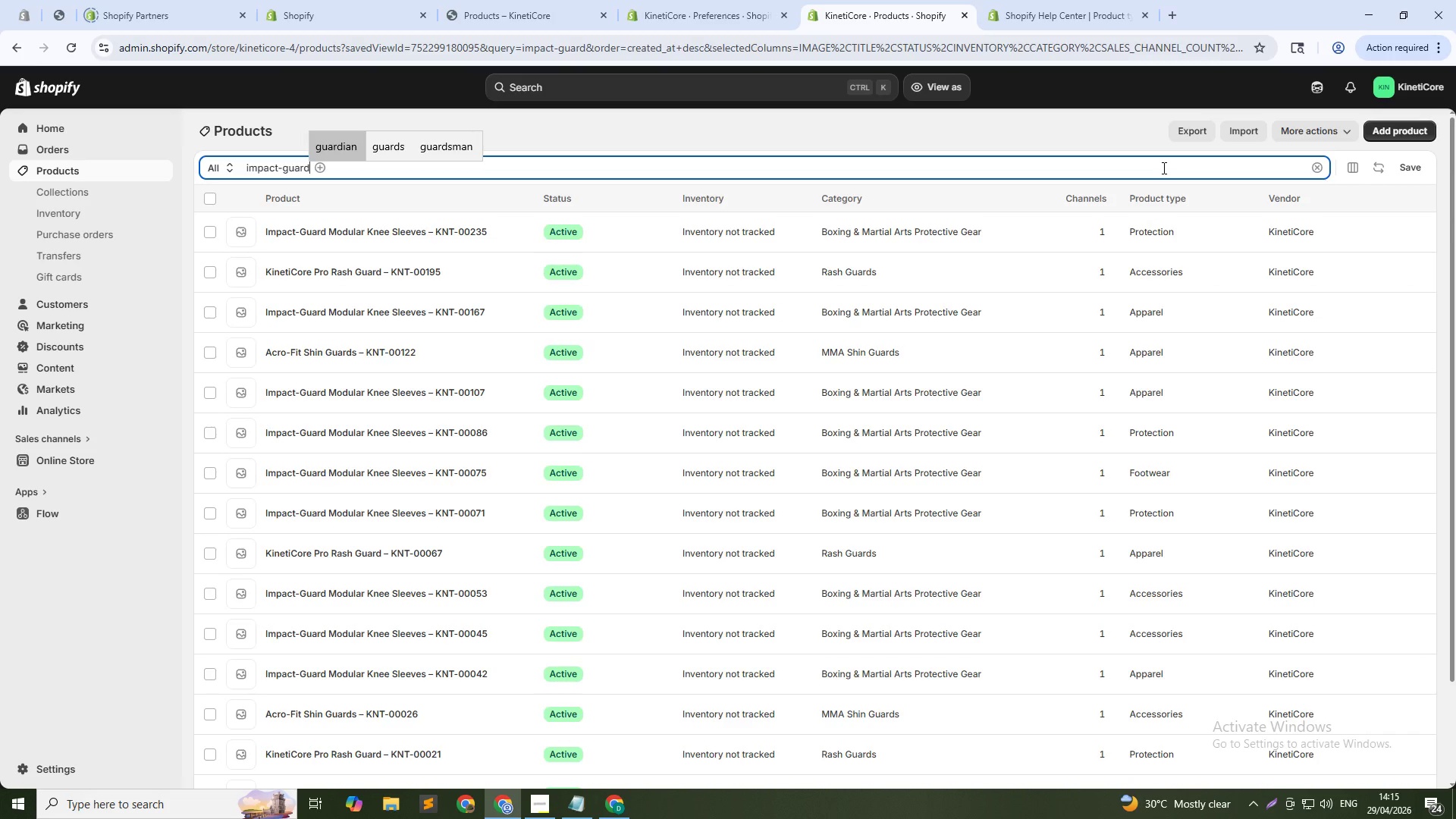 
wait(9.47)
 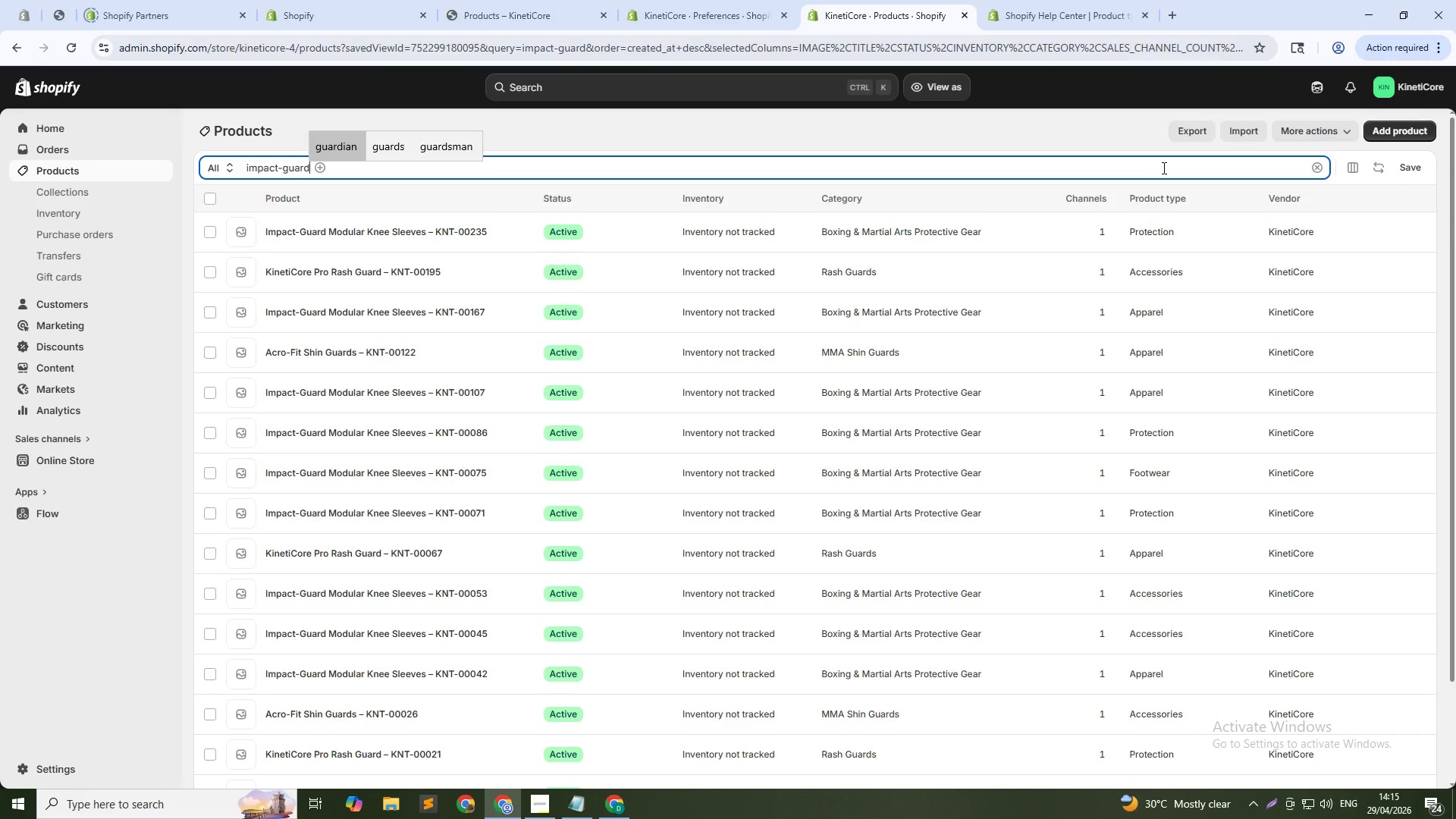 
scroll: coordinate [527, 580], scroll_direction: down, amount: 3.0
 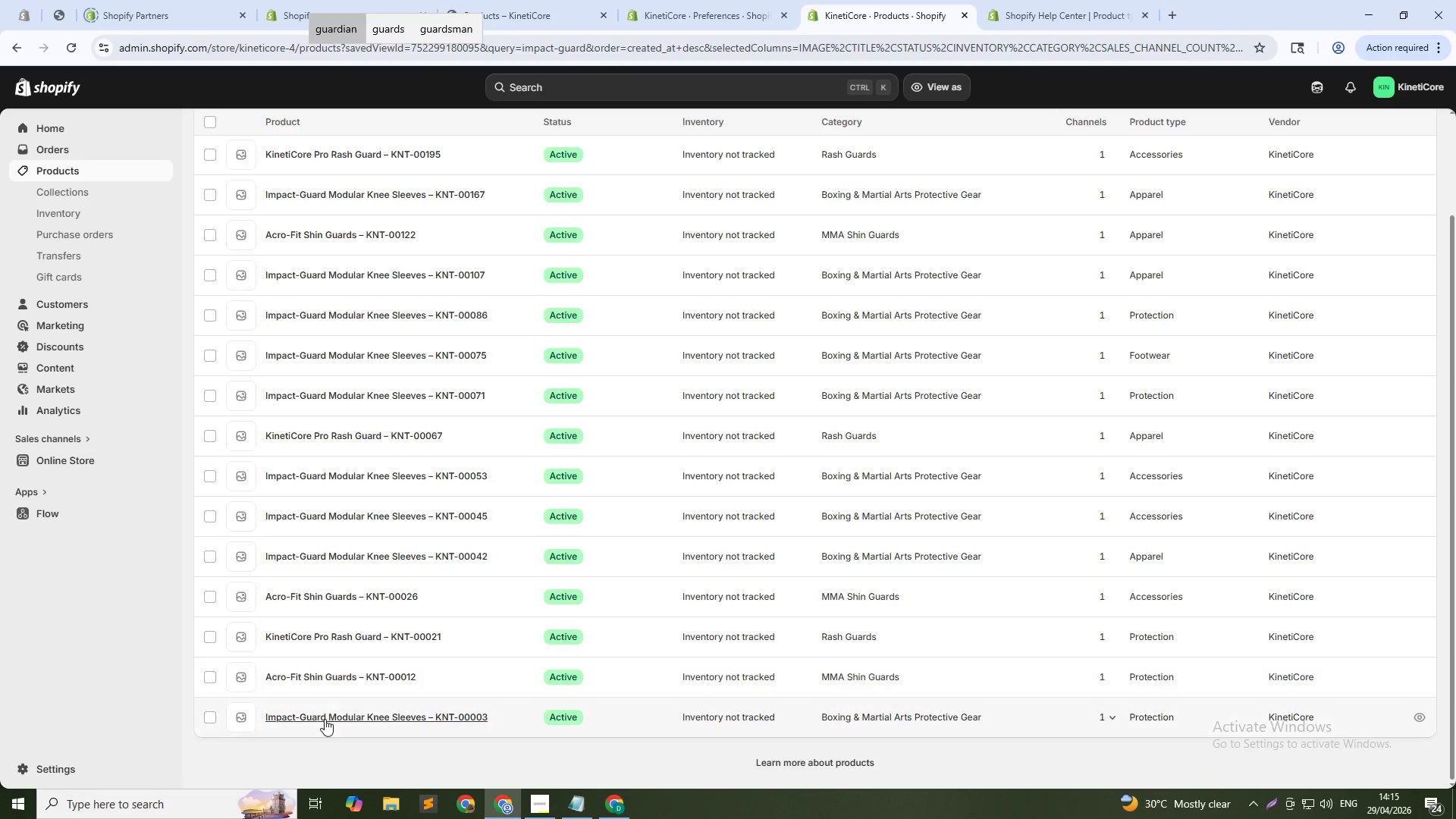 
left_click([325, 720])
 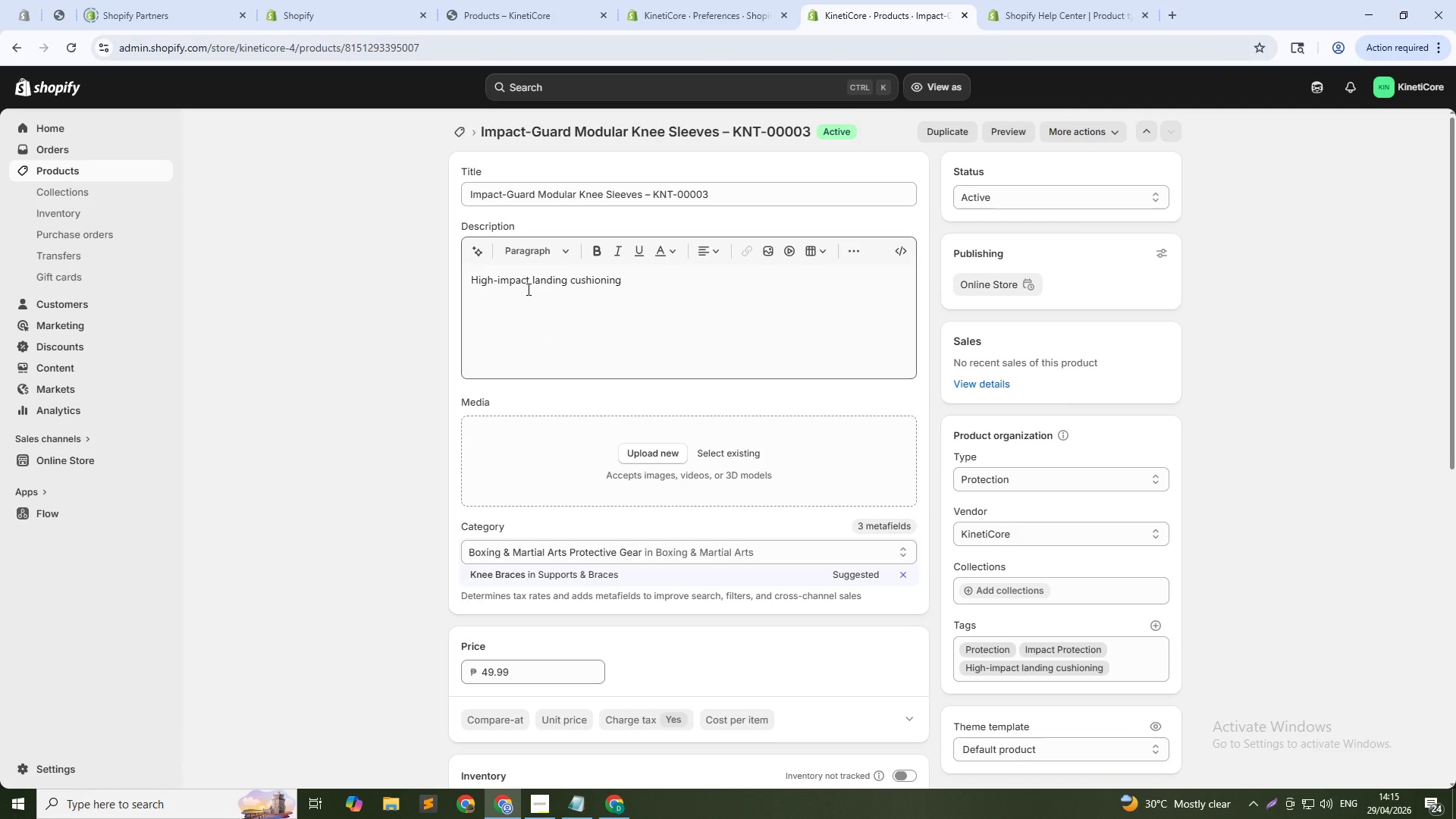 
wait(7.84)
 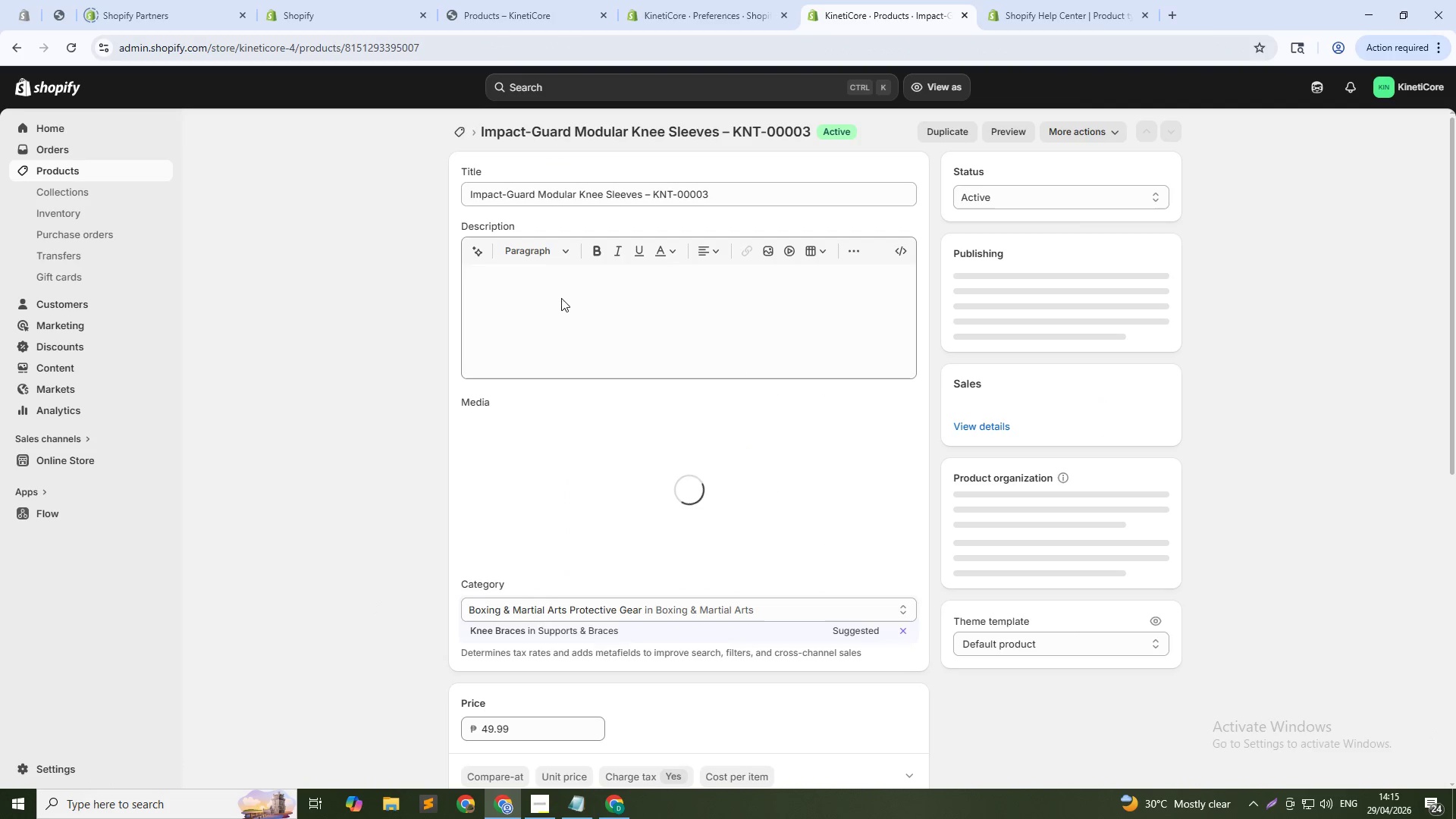 
scroll: coordinate [995, 553], scroll_direction: down, amount: 1.0
 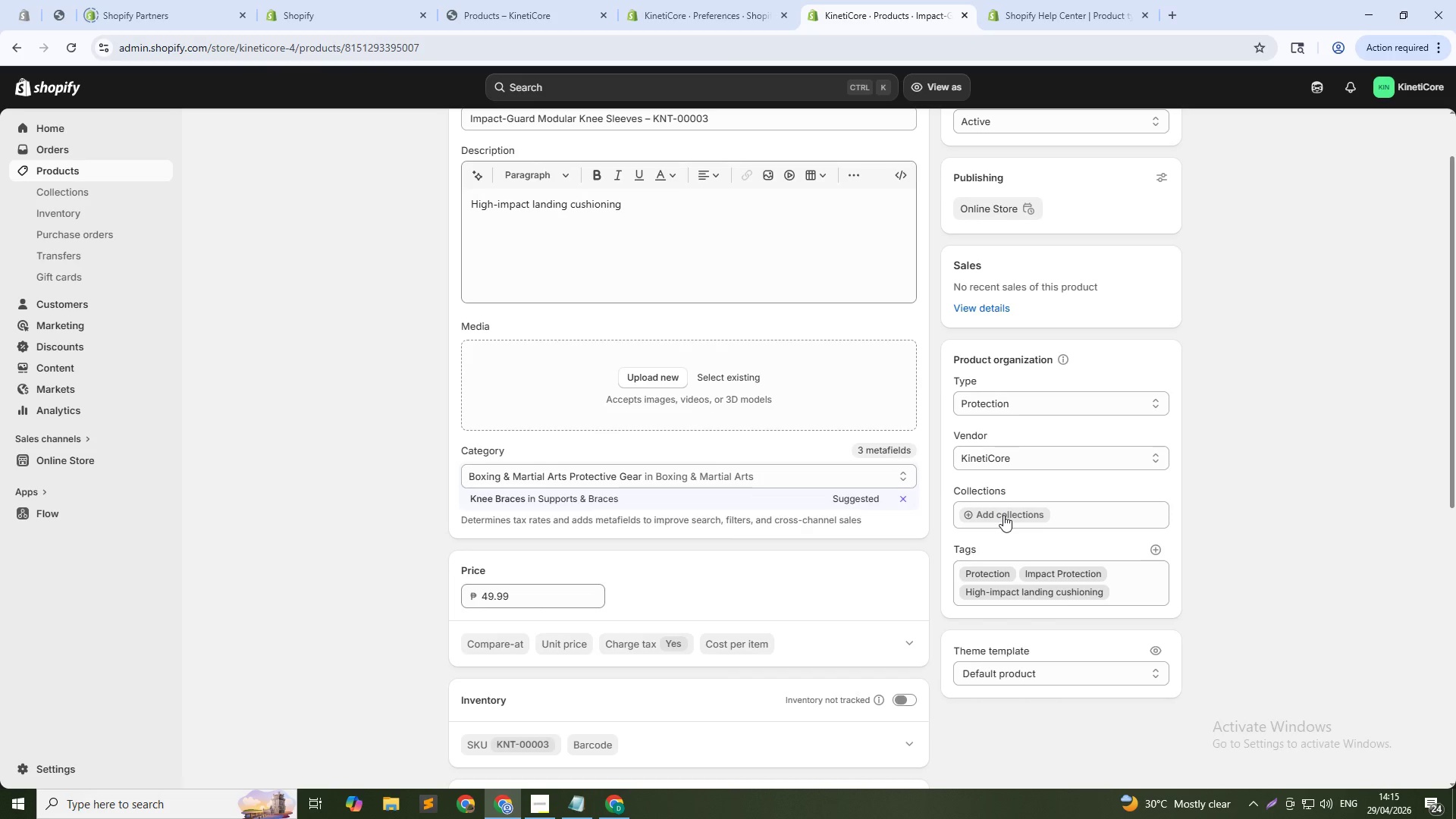 
left_click([1003, 515])
 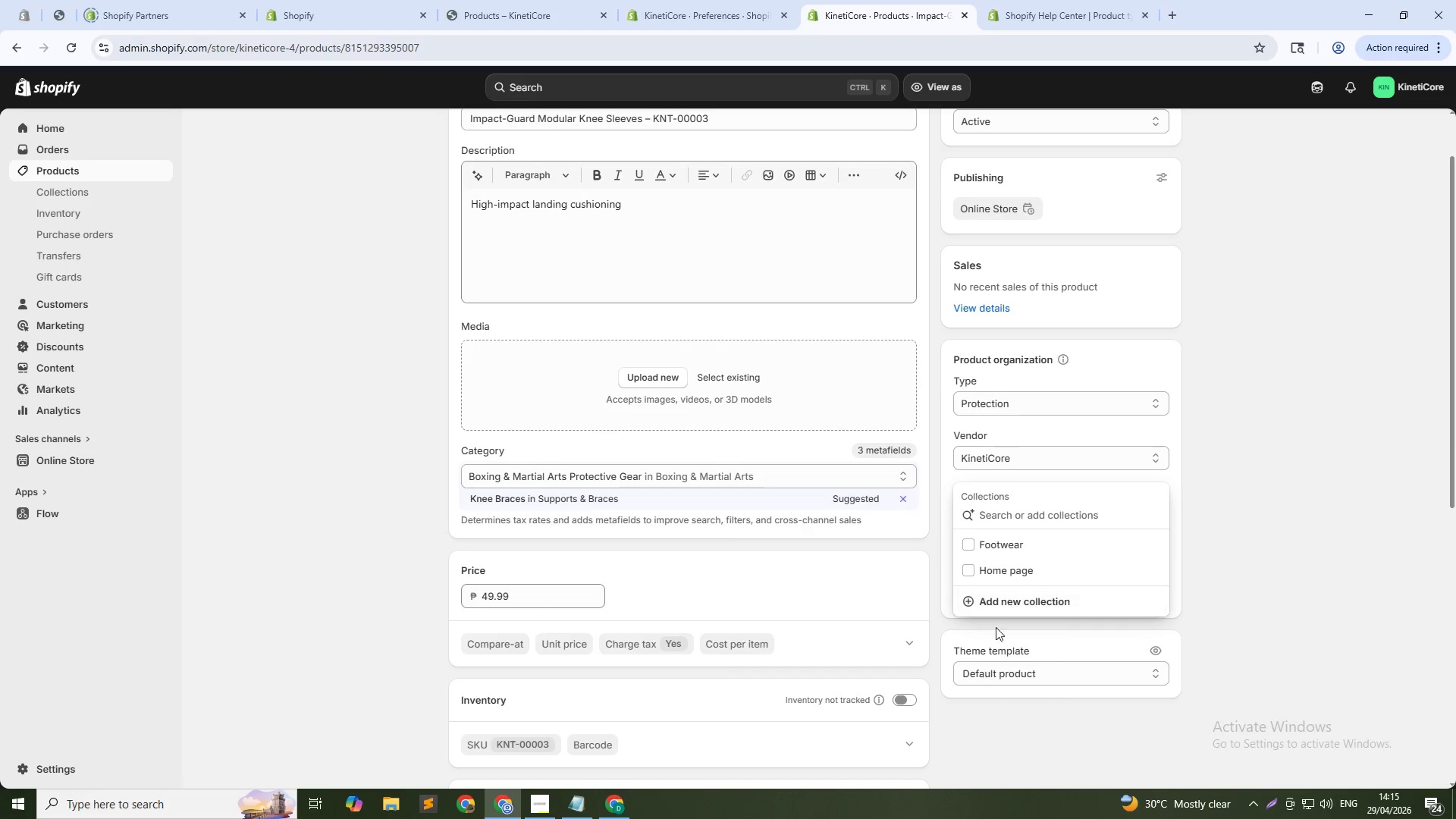 
left_click([1362, 425])
 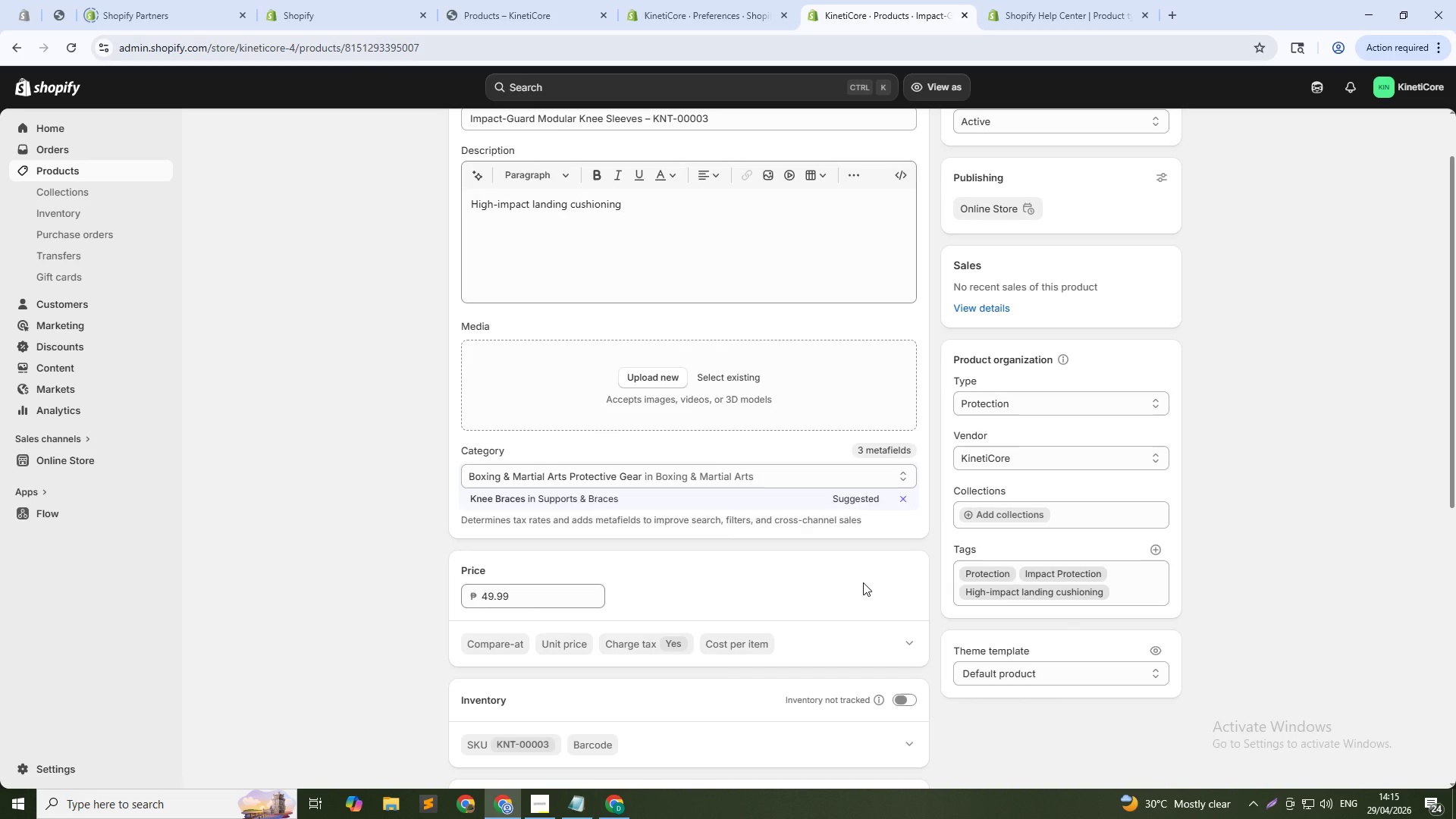 
wait(9.12)
 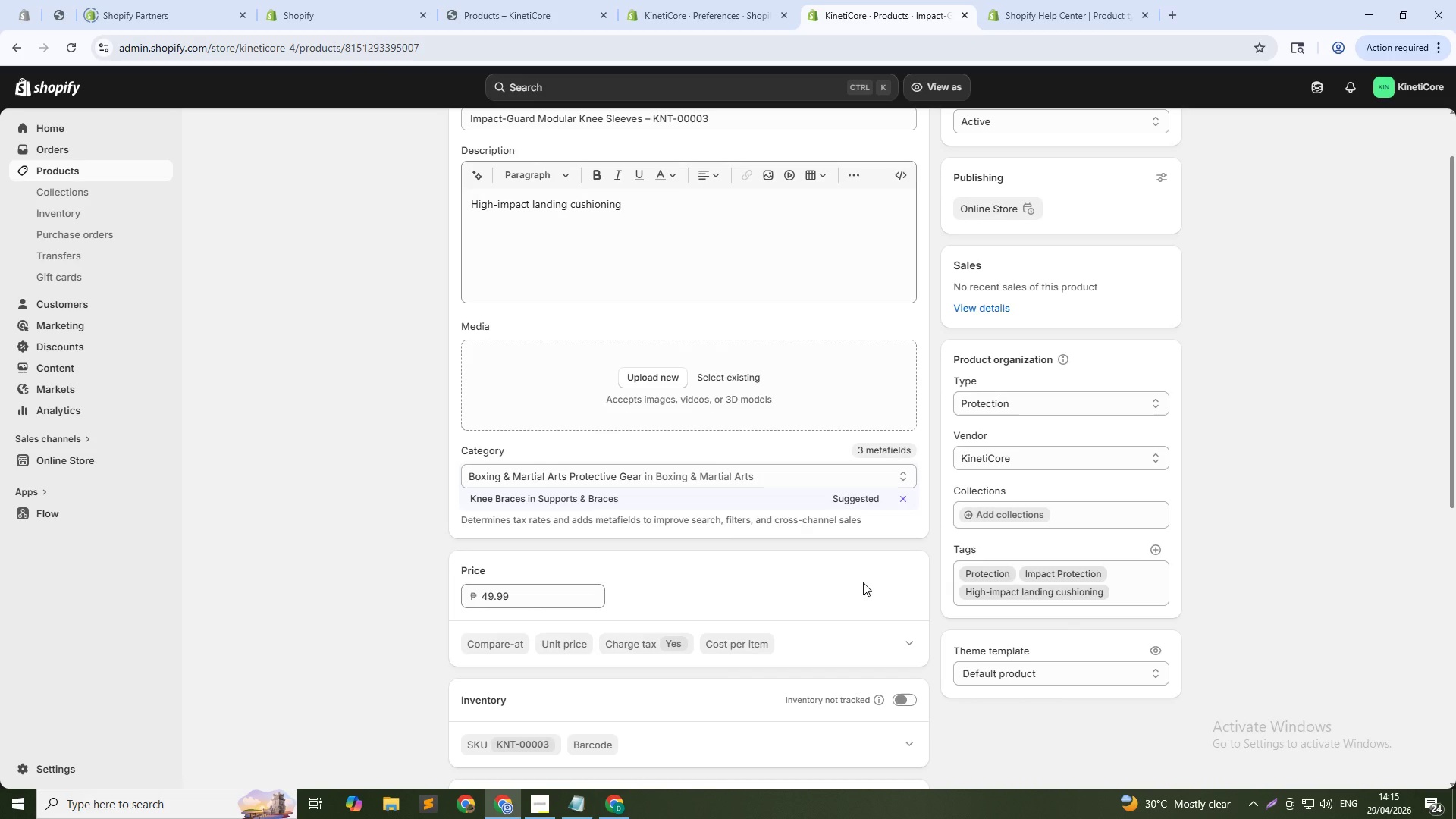 
double_click([562, 207])
 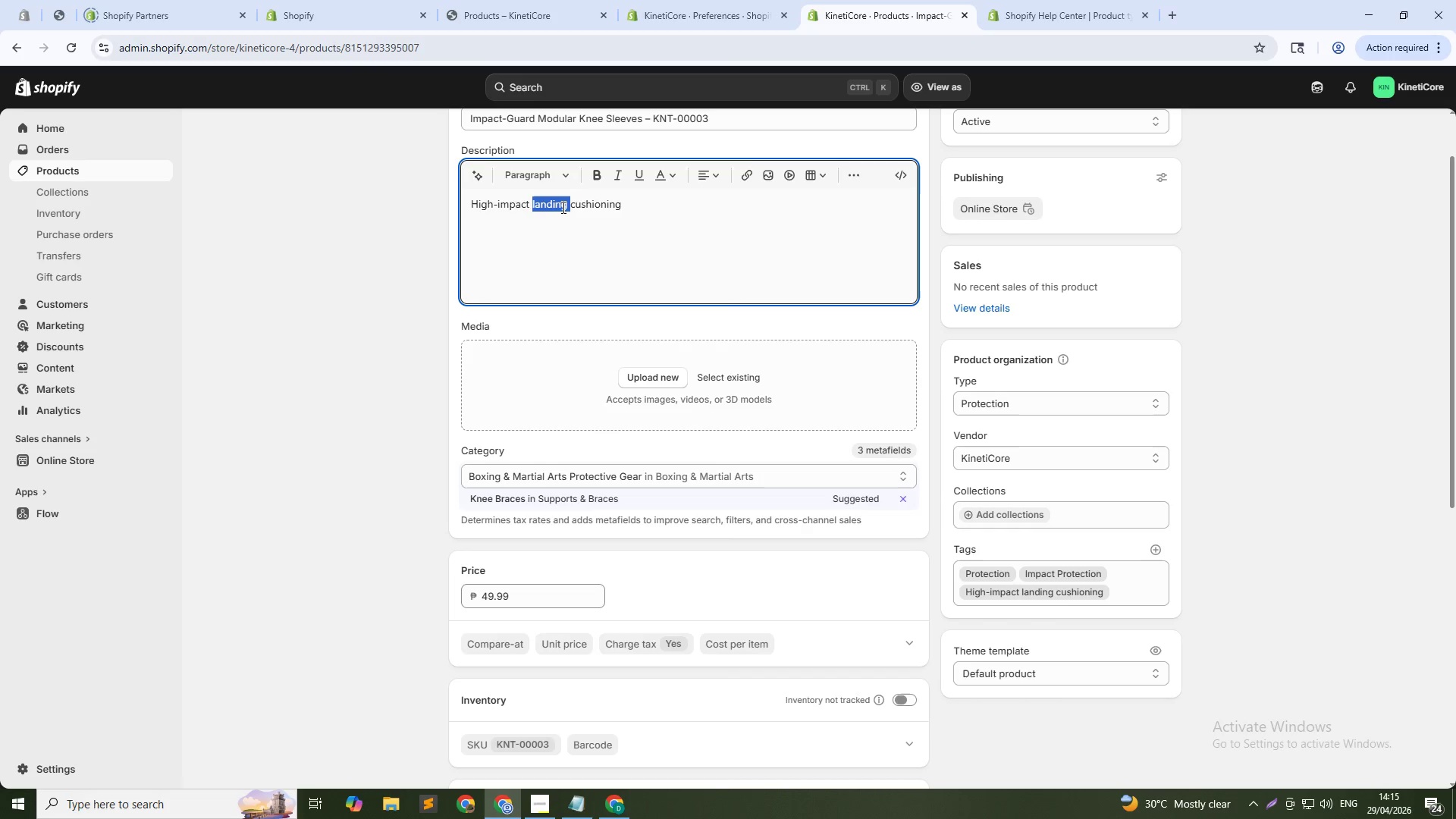 
triple_click([562, 207])
 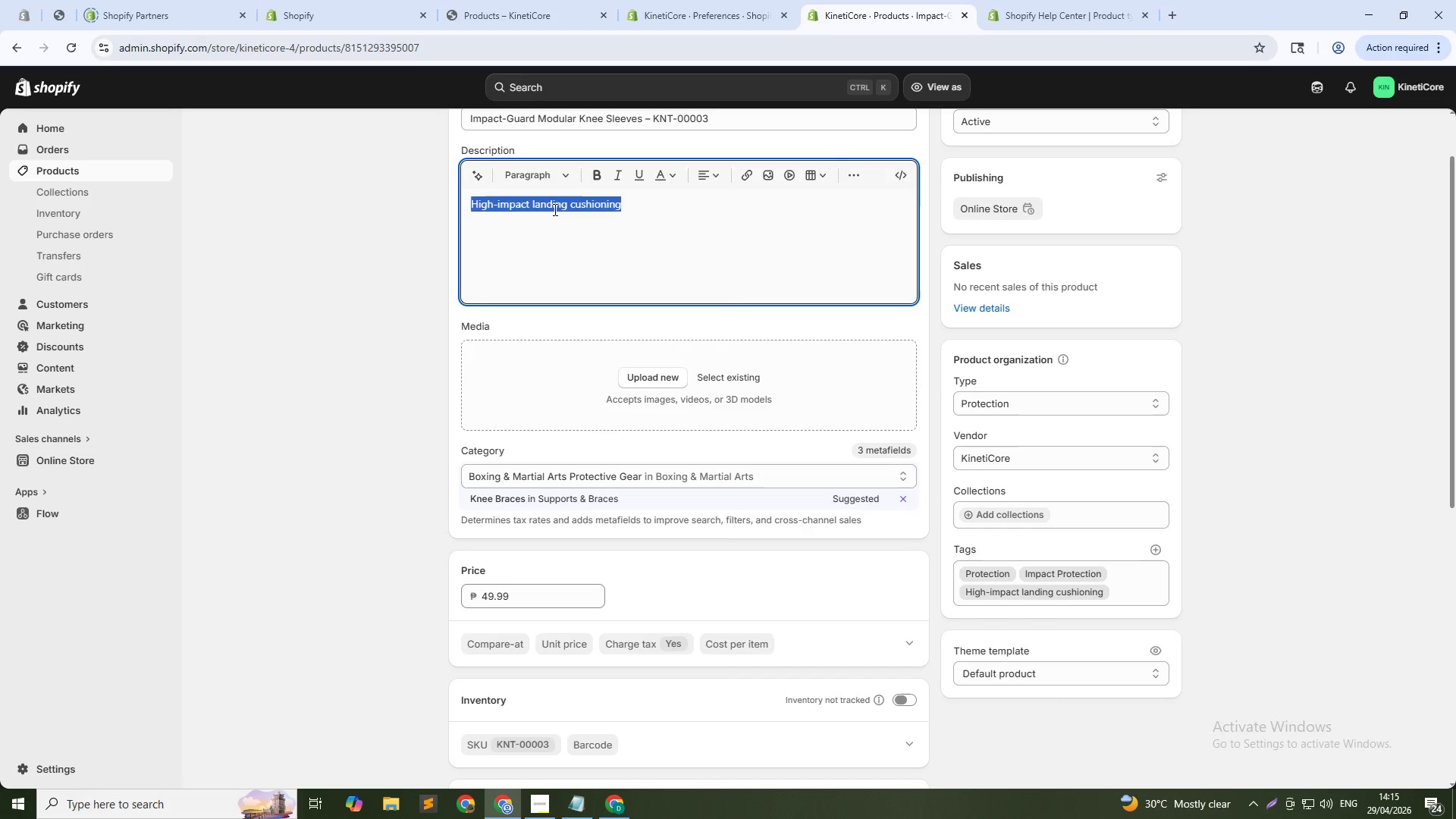 
key(Backspace)
type(impacti)
key(Backspace)
type(i)
key(Backspace)
type(Impact-gUARD mODUAL)
key(Backspace)
key(Backspace)
type(LAR kNEE Sleeves protect your knees during hard landings from flips, twists, and jumps. The gel cushioning dispere)
key(Backspace)
type(ses force from)
 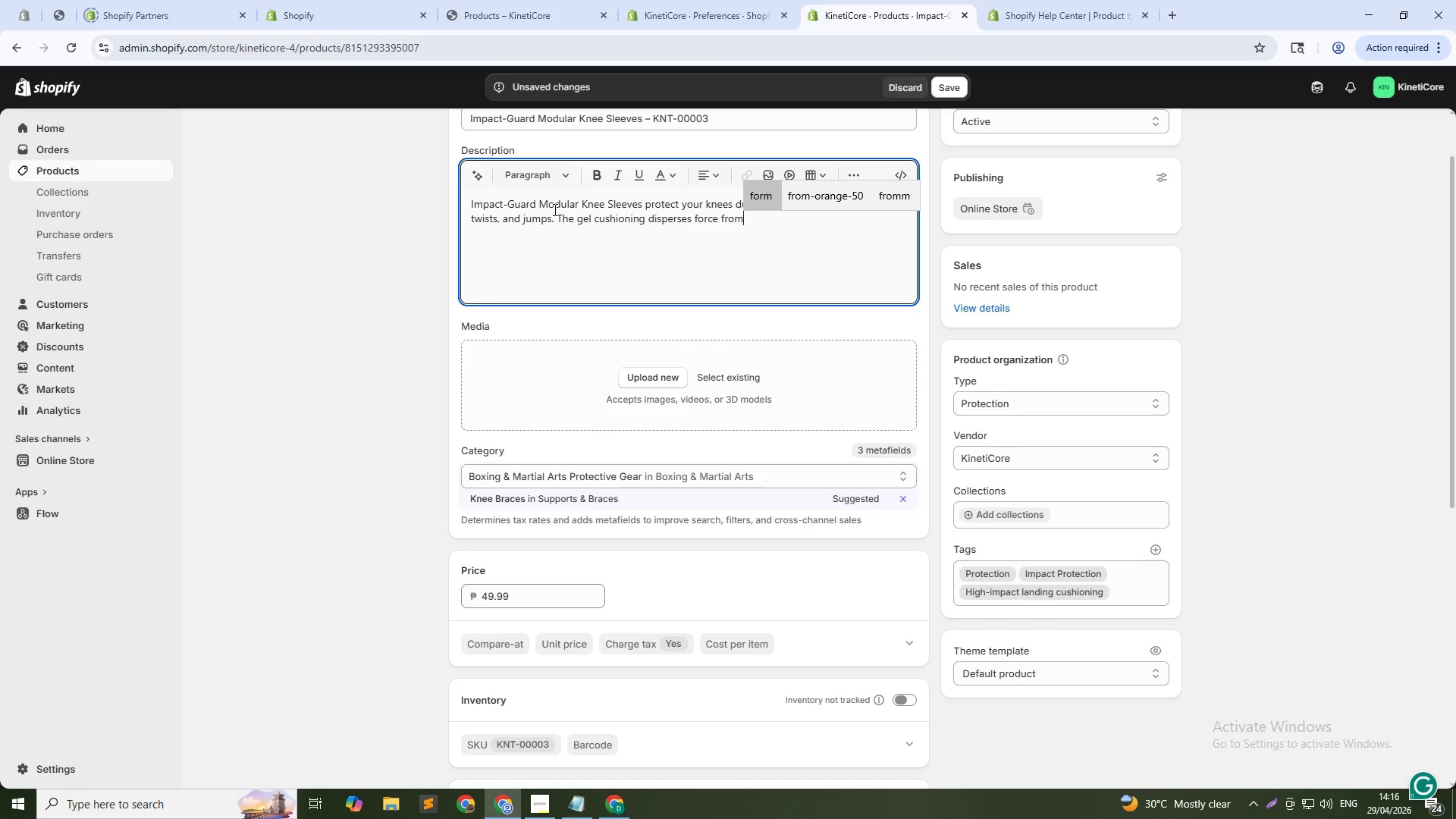 
hold_key(key=CapsLock, duration=0.31)
 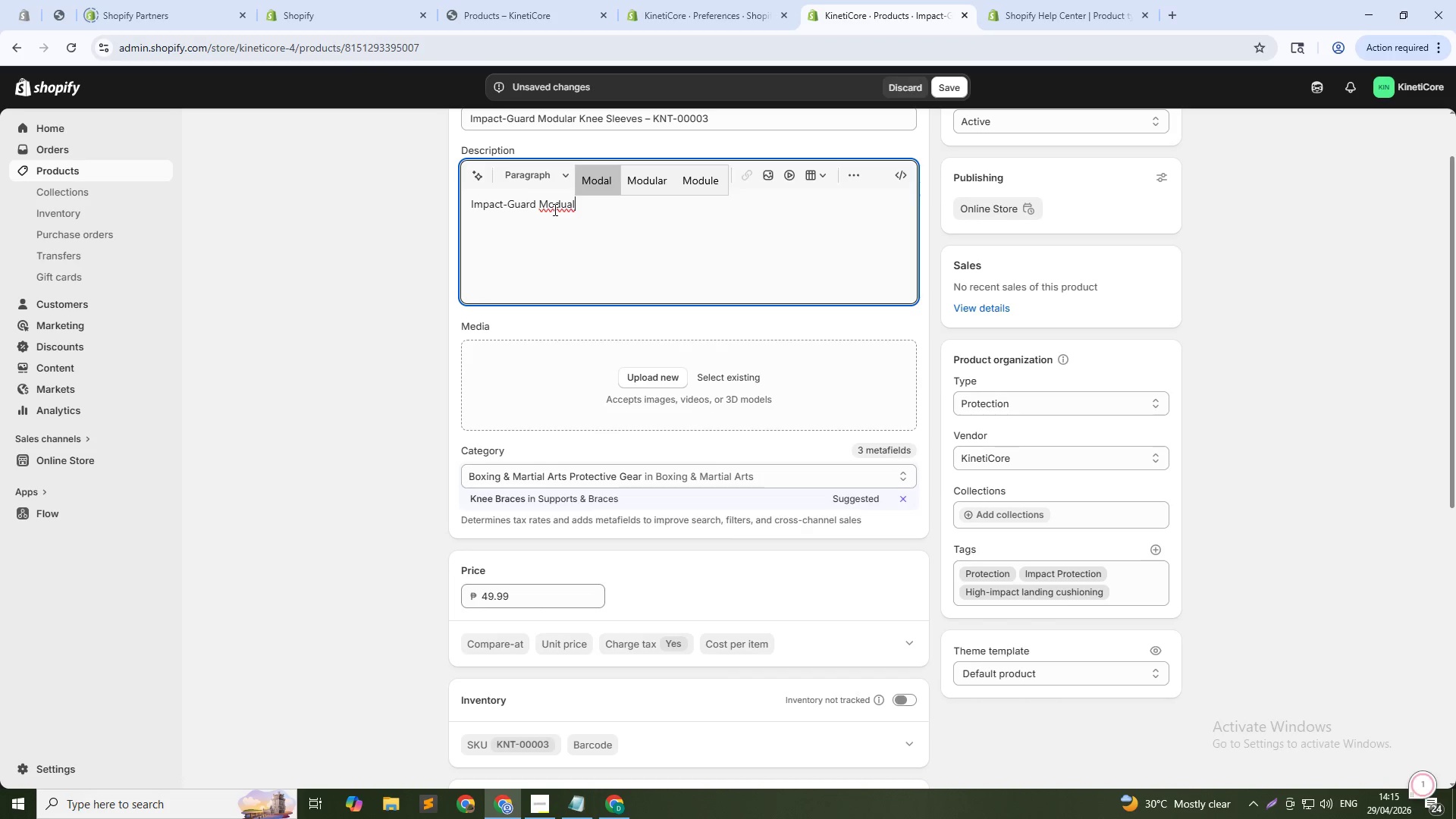 
hold_key(key=CapsLock, duration=0.33)
 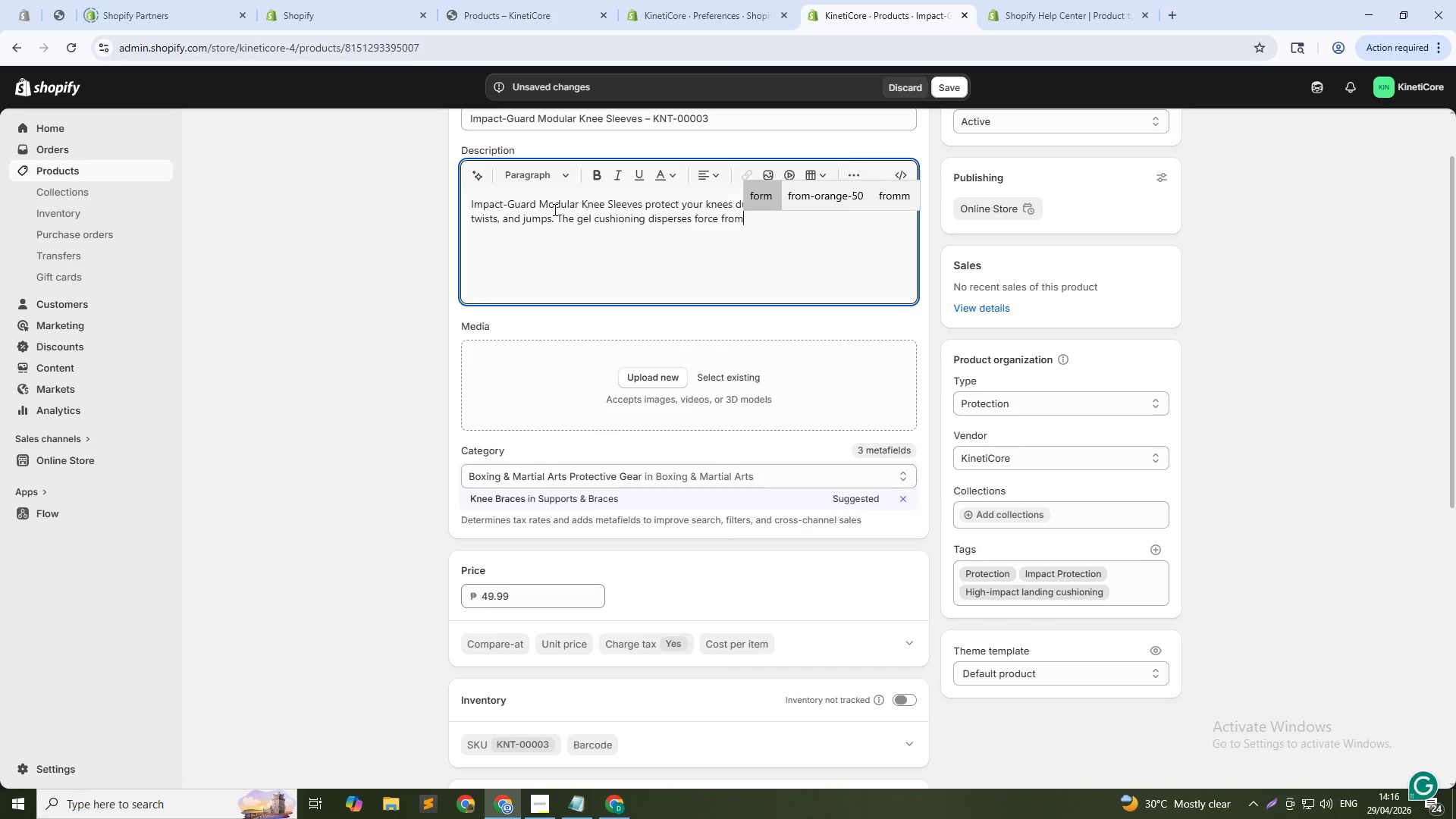 
wait(5.12)
 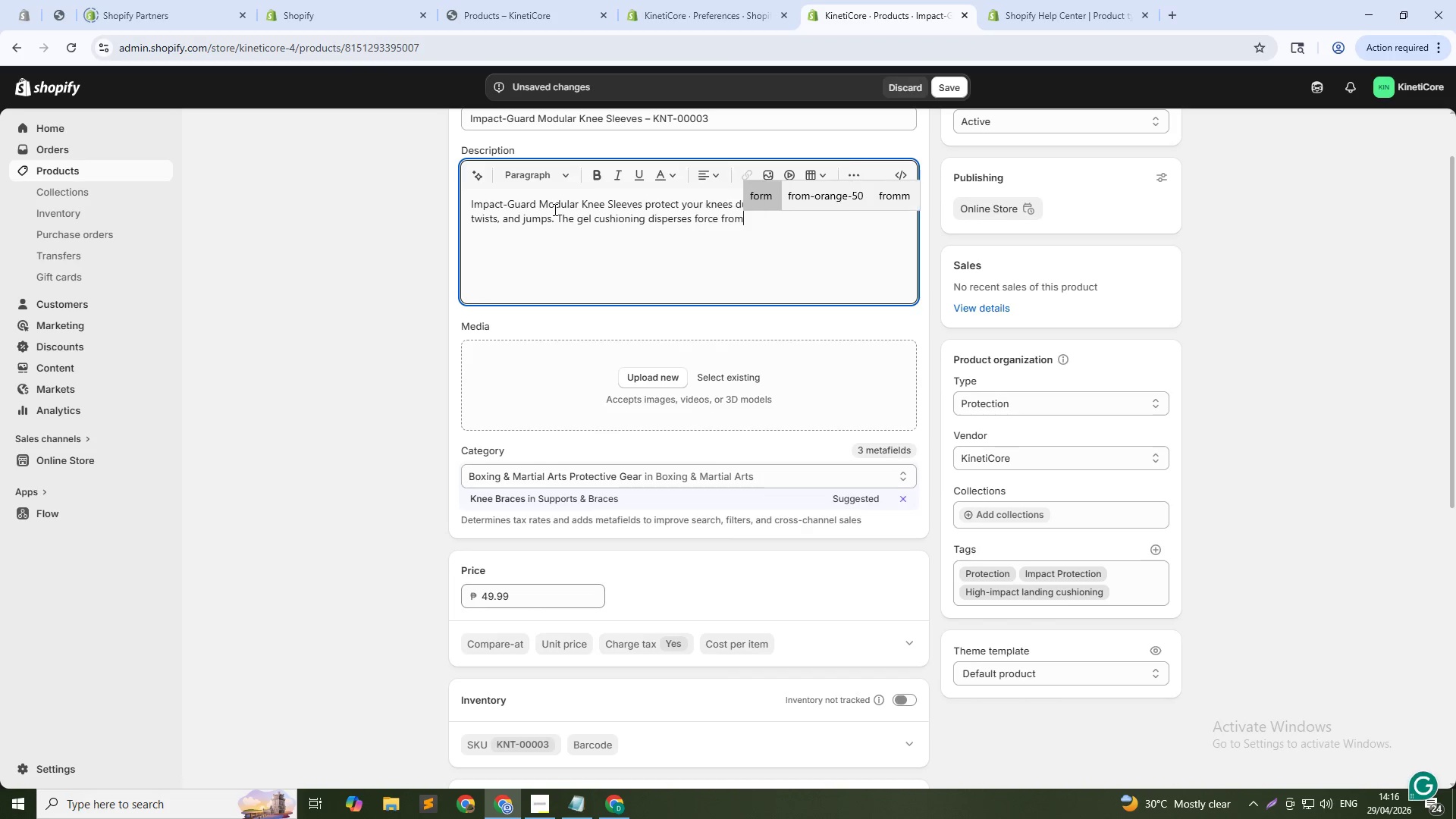 
type( repeated)
 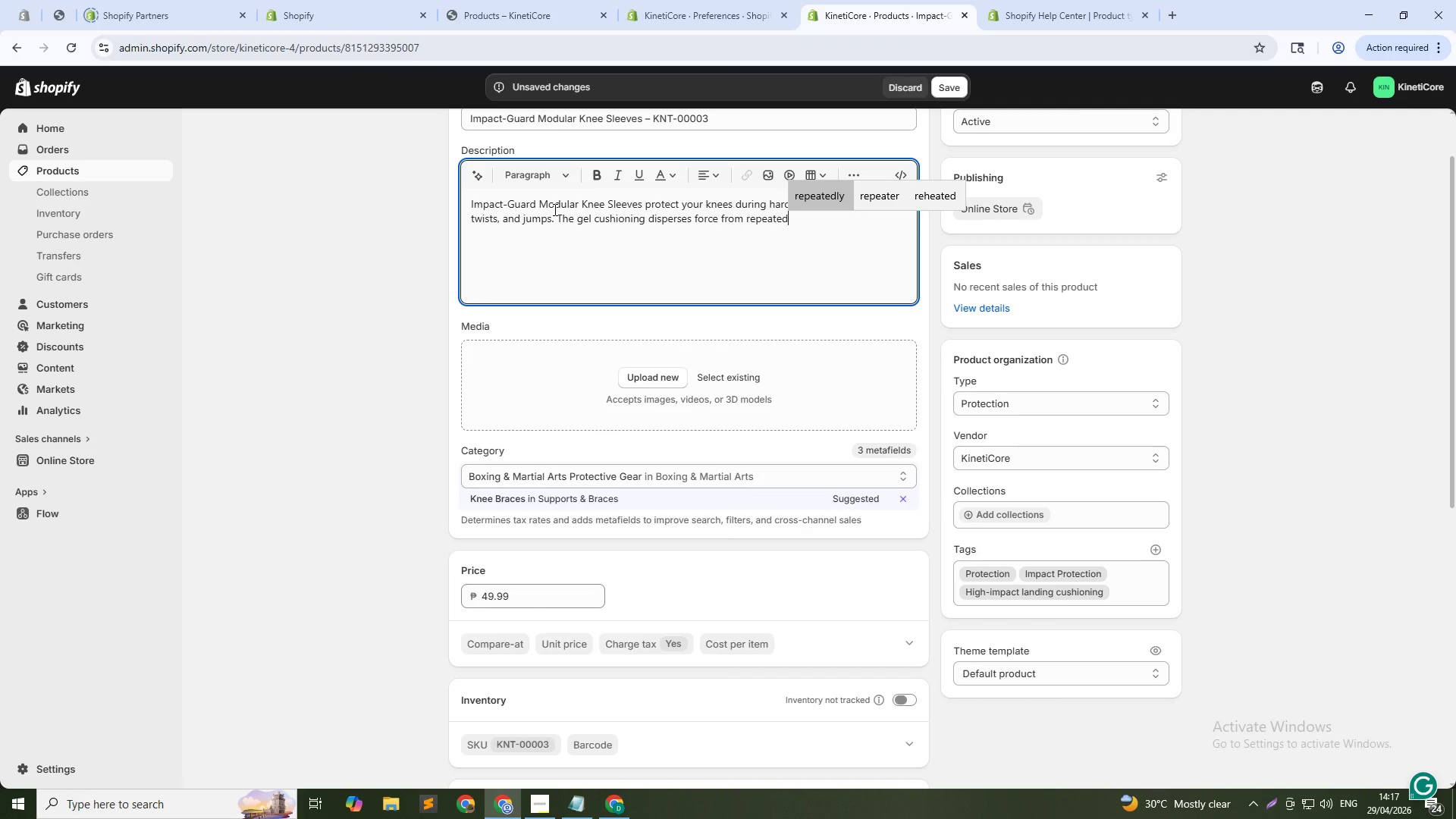 
wait(14.53)
 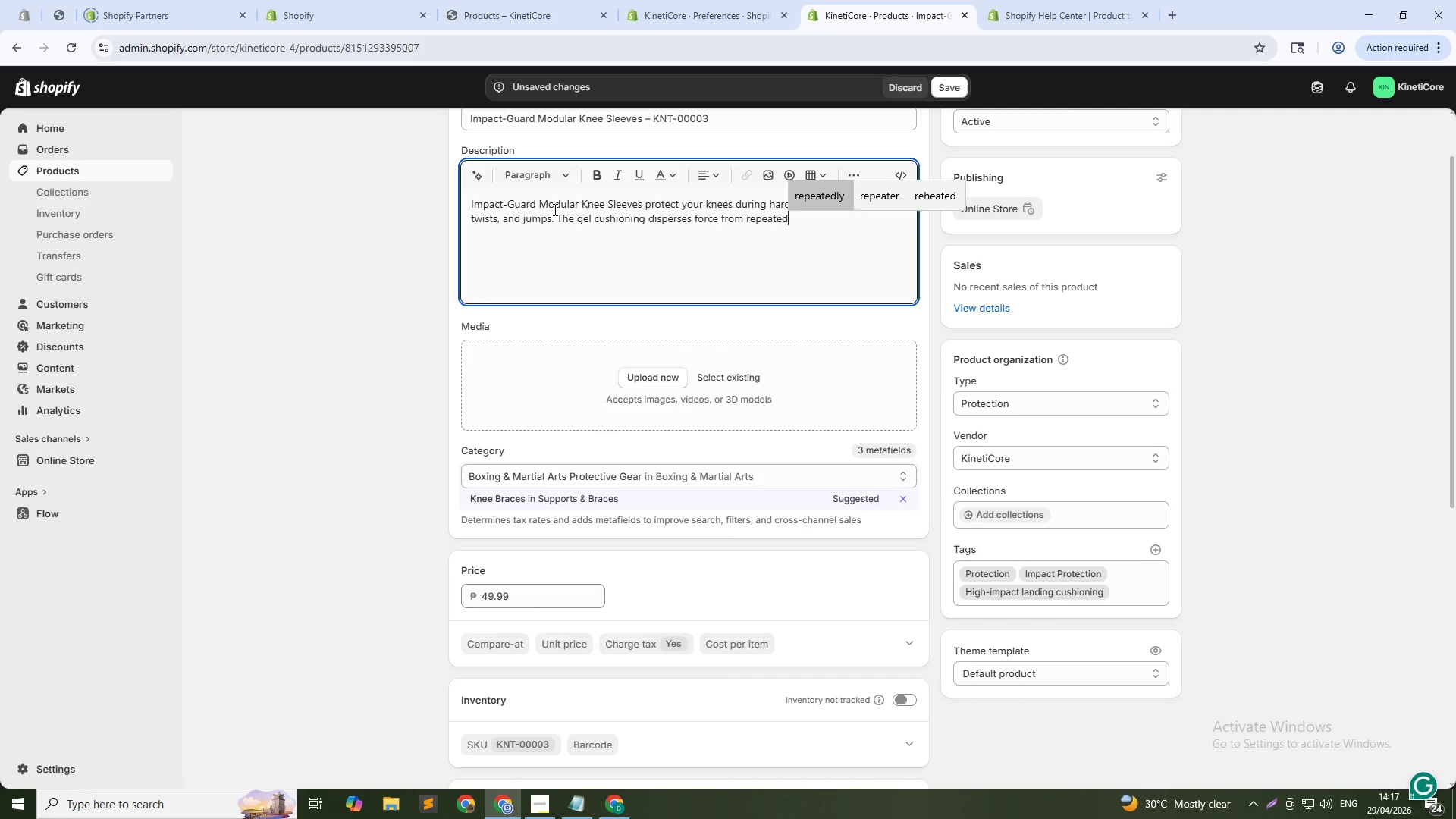 
type( impacts while the compression sleeve stays in place dut)
key(Backspace)
type(ring explosive movements. Be)
key(Backspace)
key(Backspace)
key(Backspace)
key(Backspace)
type(eathable fabric prevents sweat buidup during long training sessions. t)
key(Backspace)
type(The modular design lets you add or remove padding for different training intensities. Built for tricking athletes who push thr)
key(Backspace)
type(eir limits on w)
key(Backspace)
type(every landings)
key(Backspace)
type(.)
 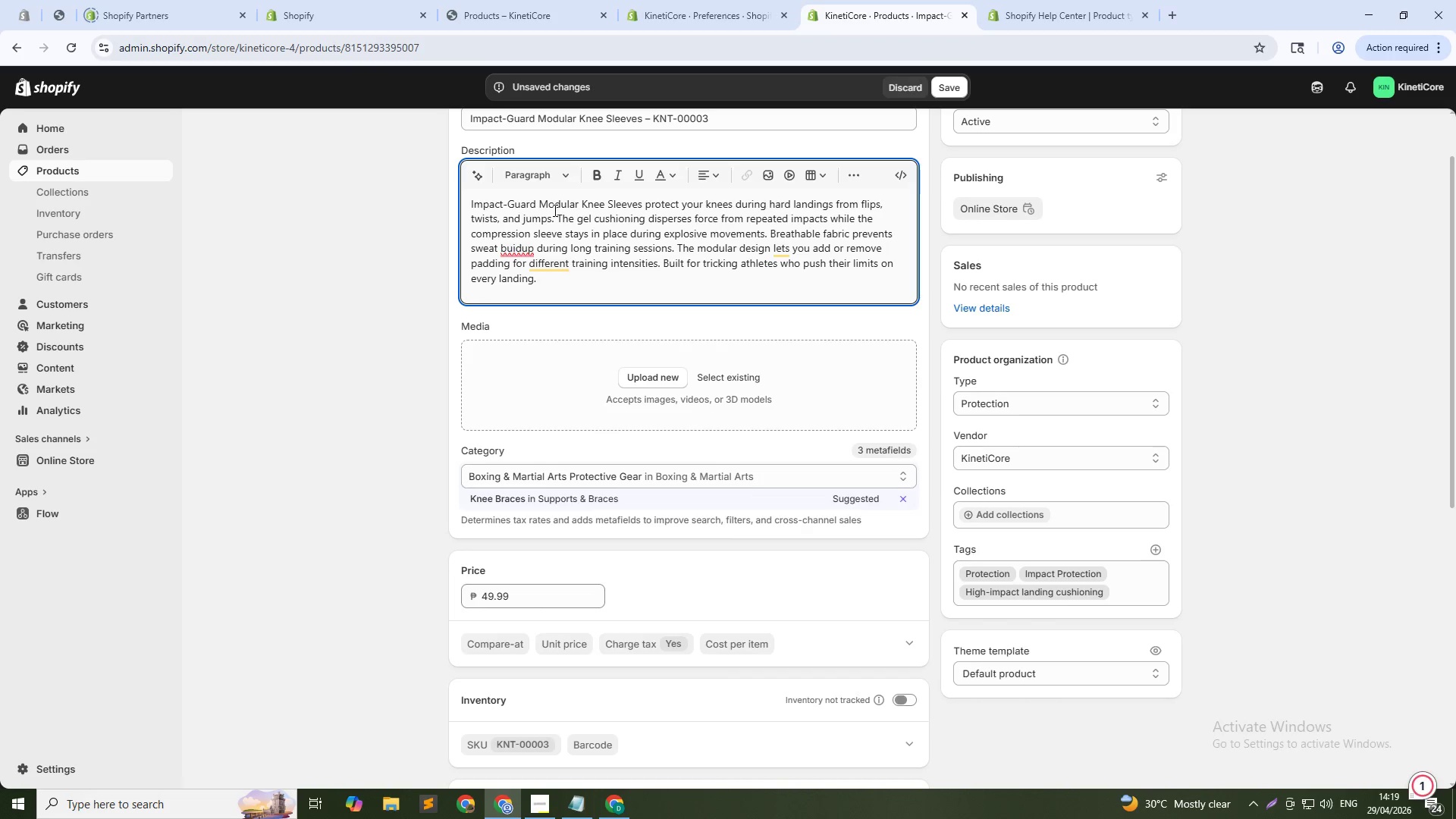 
left_click([517, 246])
 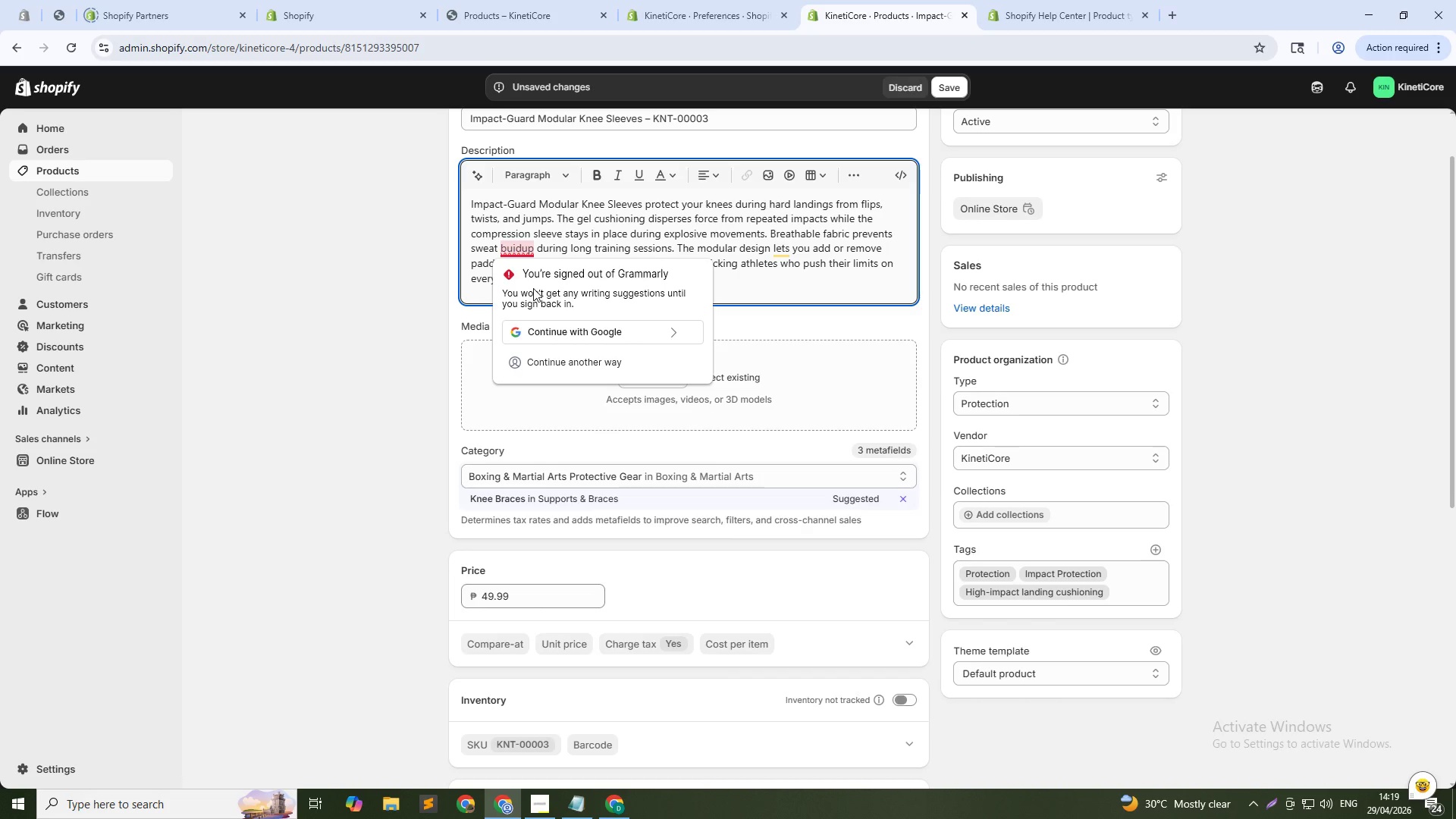 
key(L)
 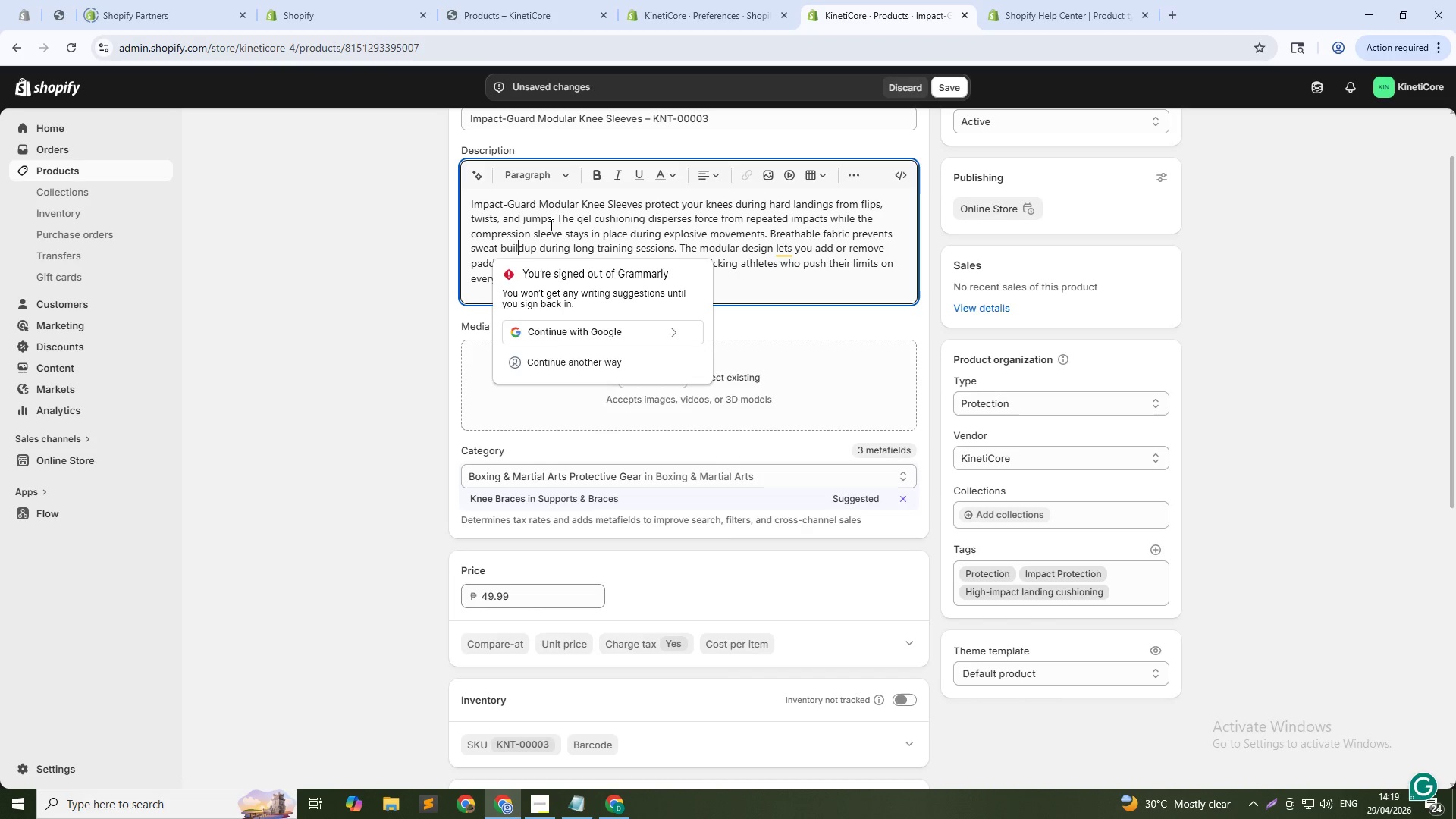 
left_click([551, 224])
 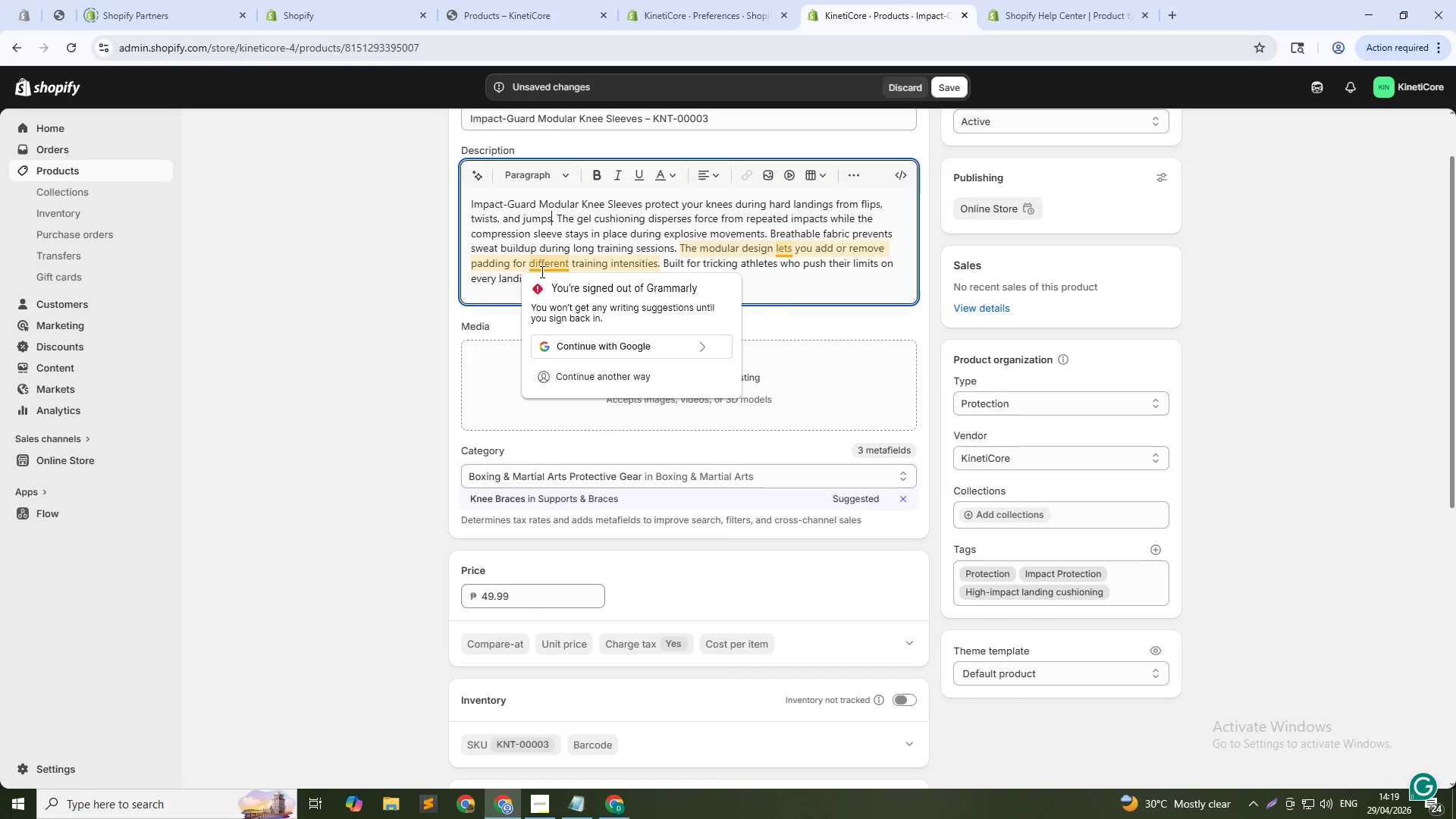 
wait(14.59)
 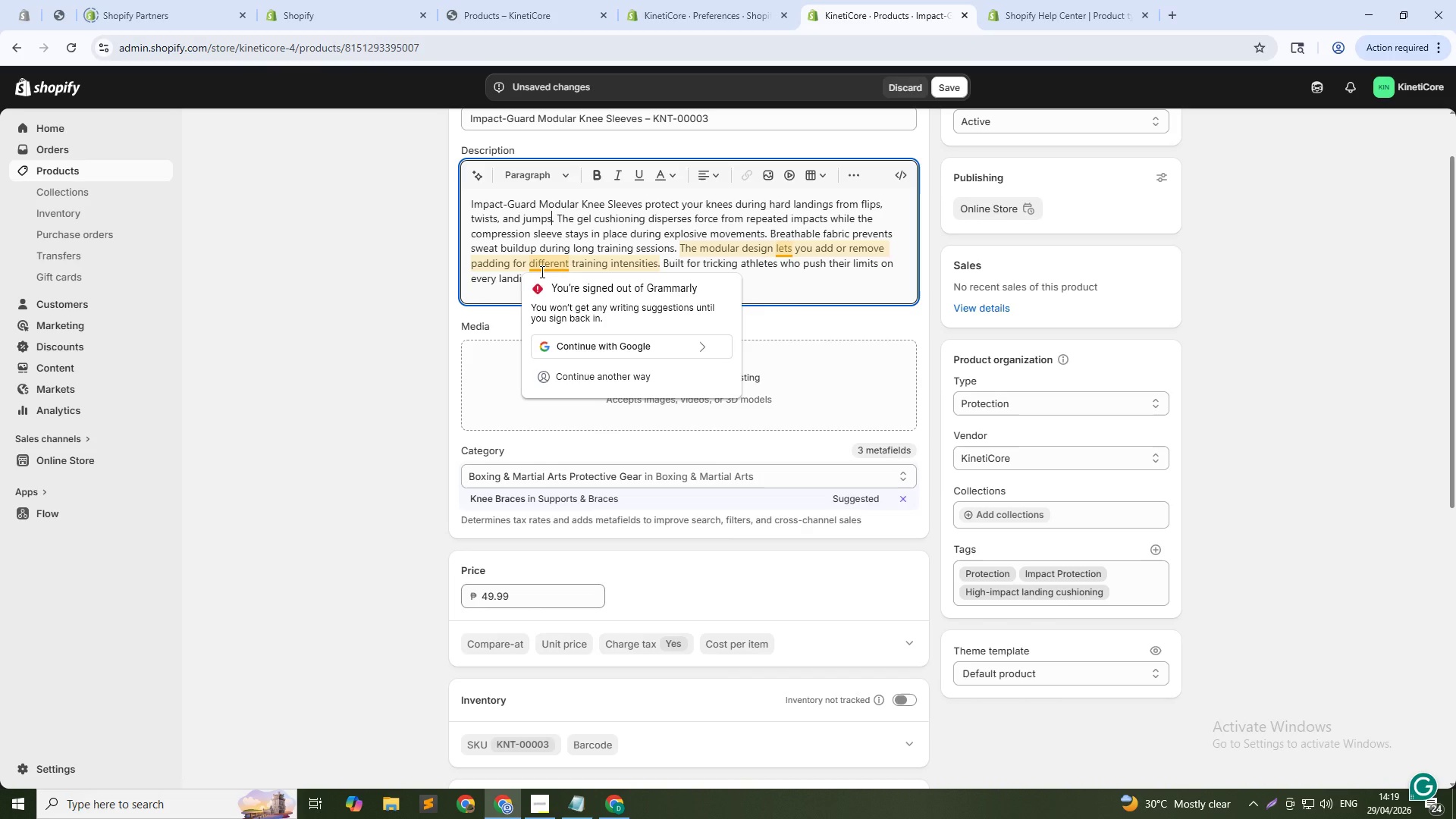 
scroll: coordinate [739, 374], scroll_direction: down, amount: 13.0
 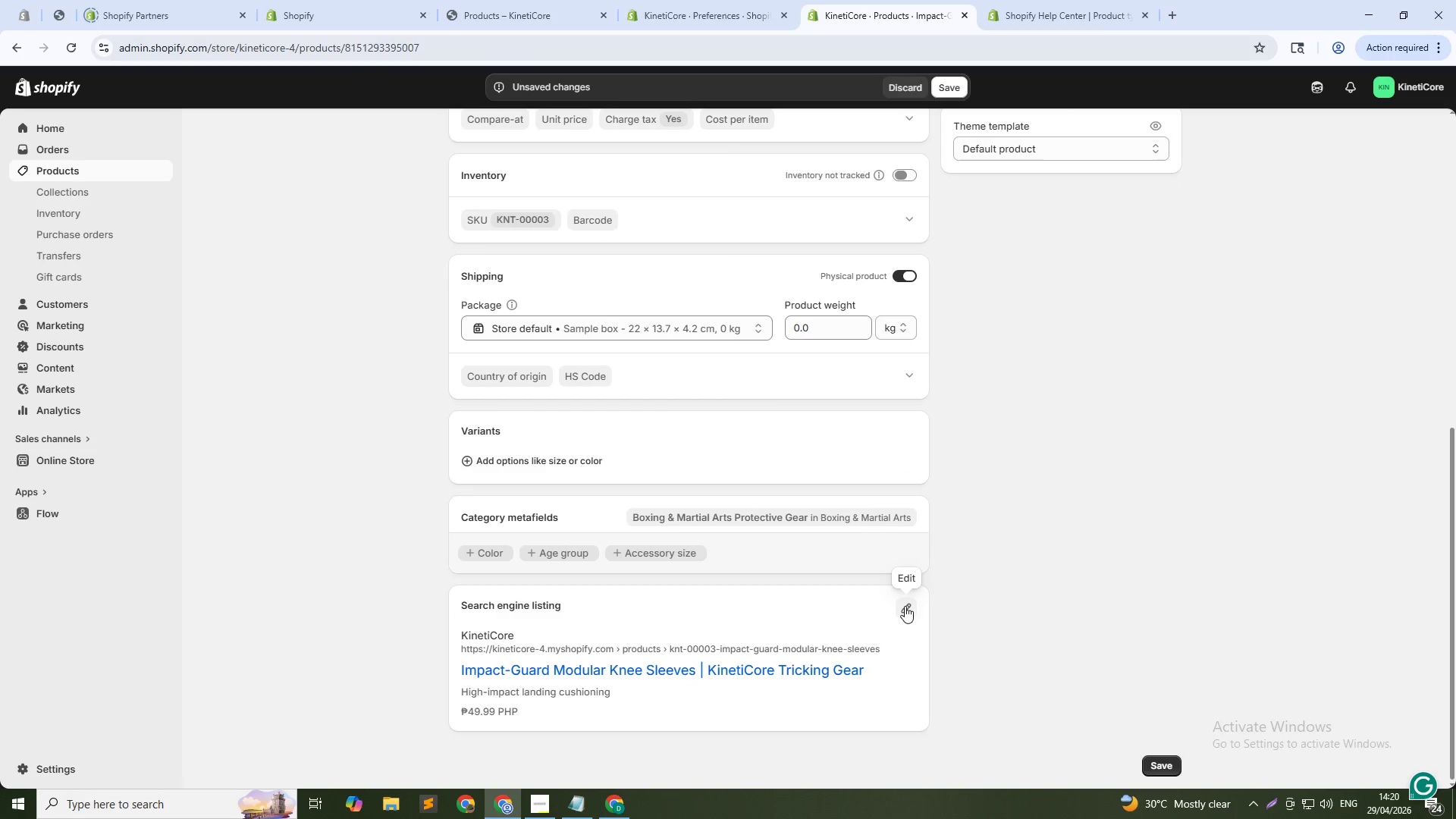 
left_click([902, 604])
 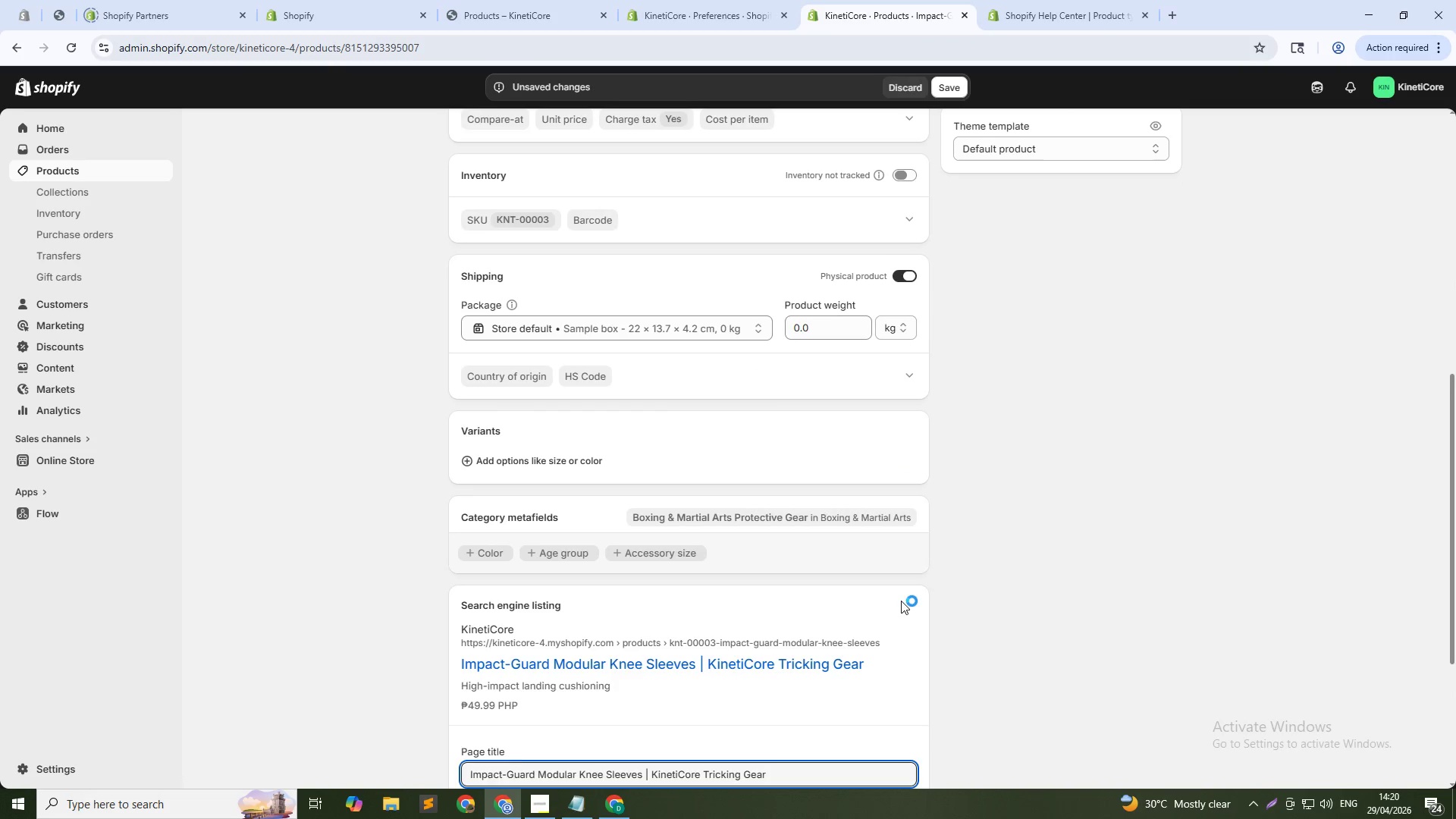 
scroll: coordinate [901, 601], scroll_direction: down, amount: 6.0
 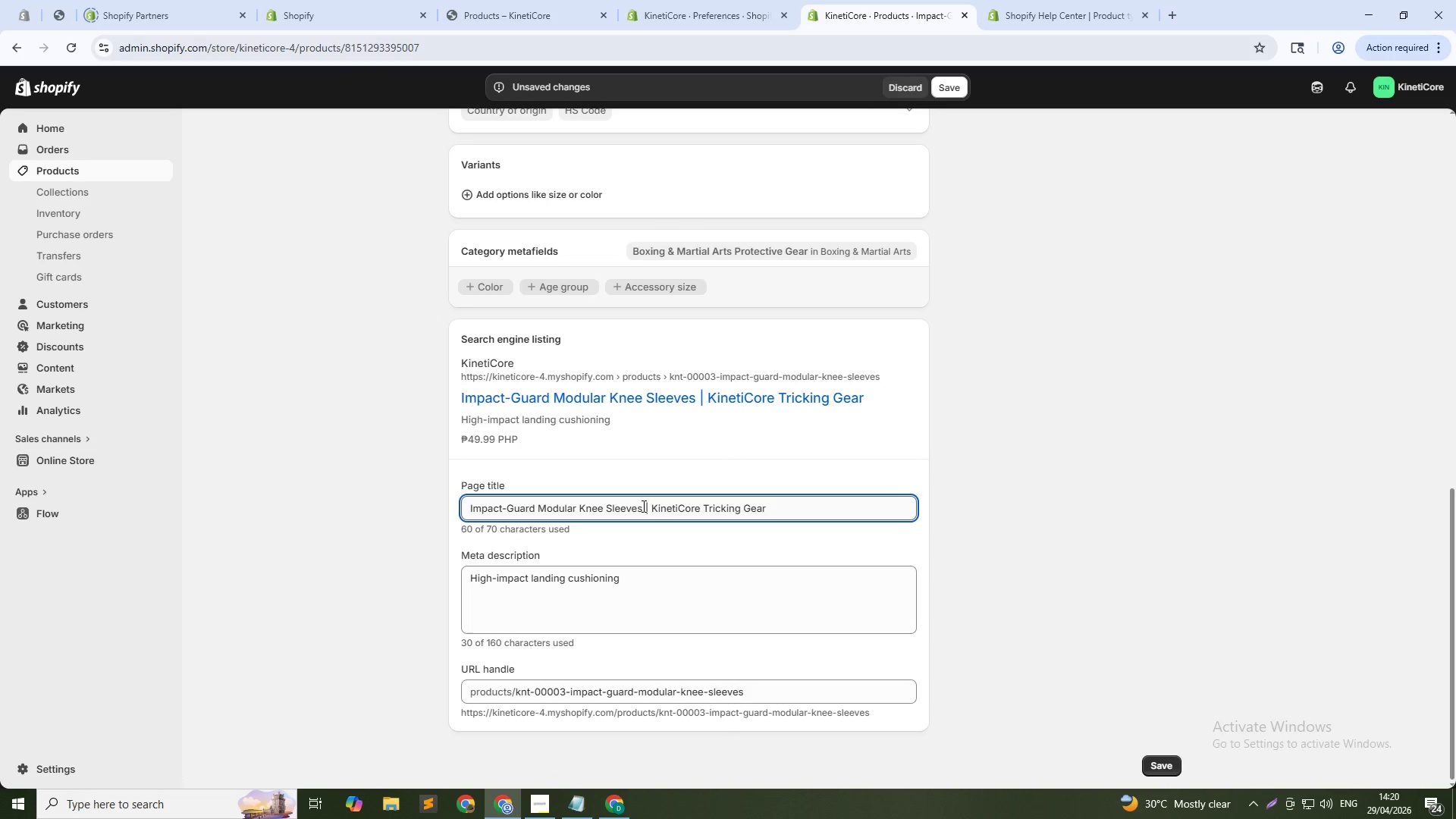 
left_click_drag(start_coordinate=[642, 506], to_coordinate=[849, 496])
 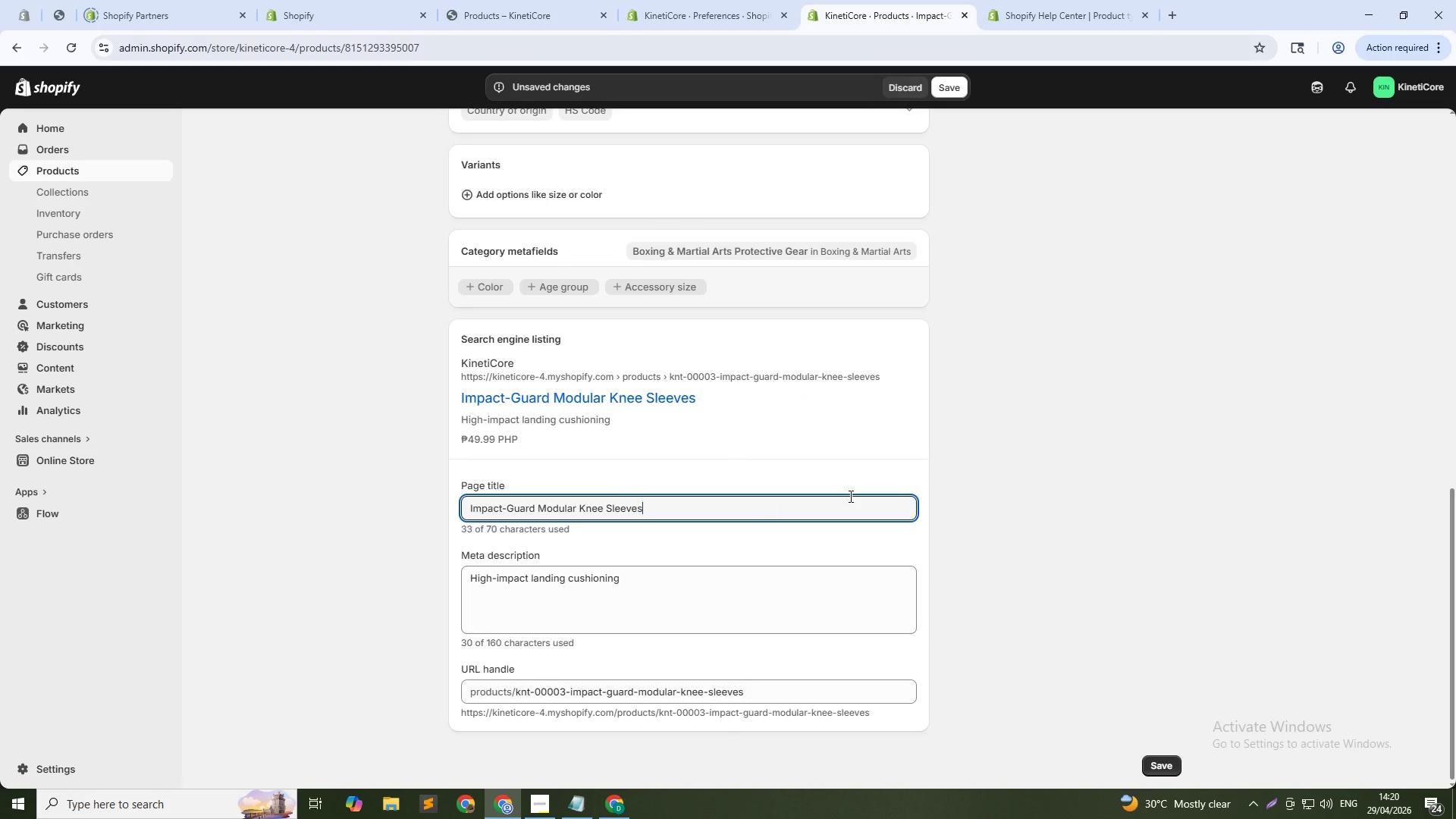 
key(Backspace)
 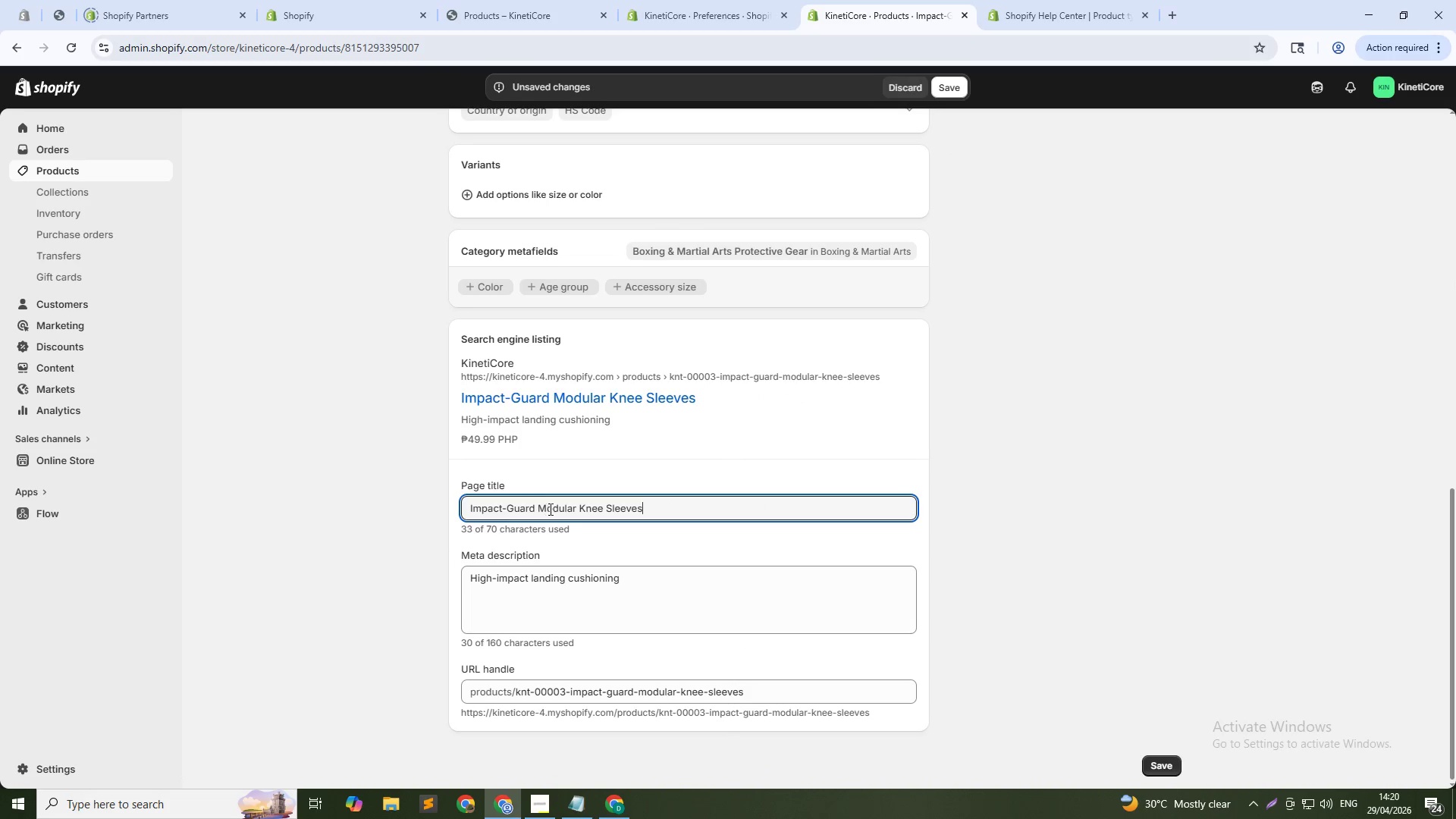 
double_click([560, 509])
 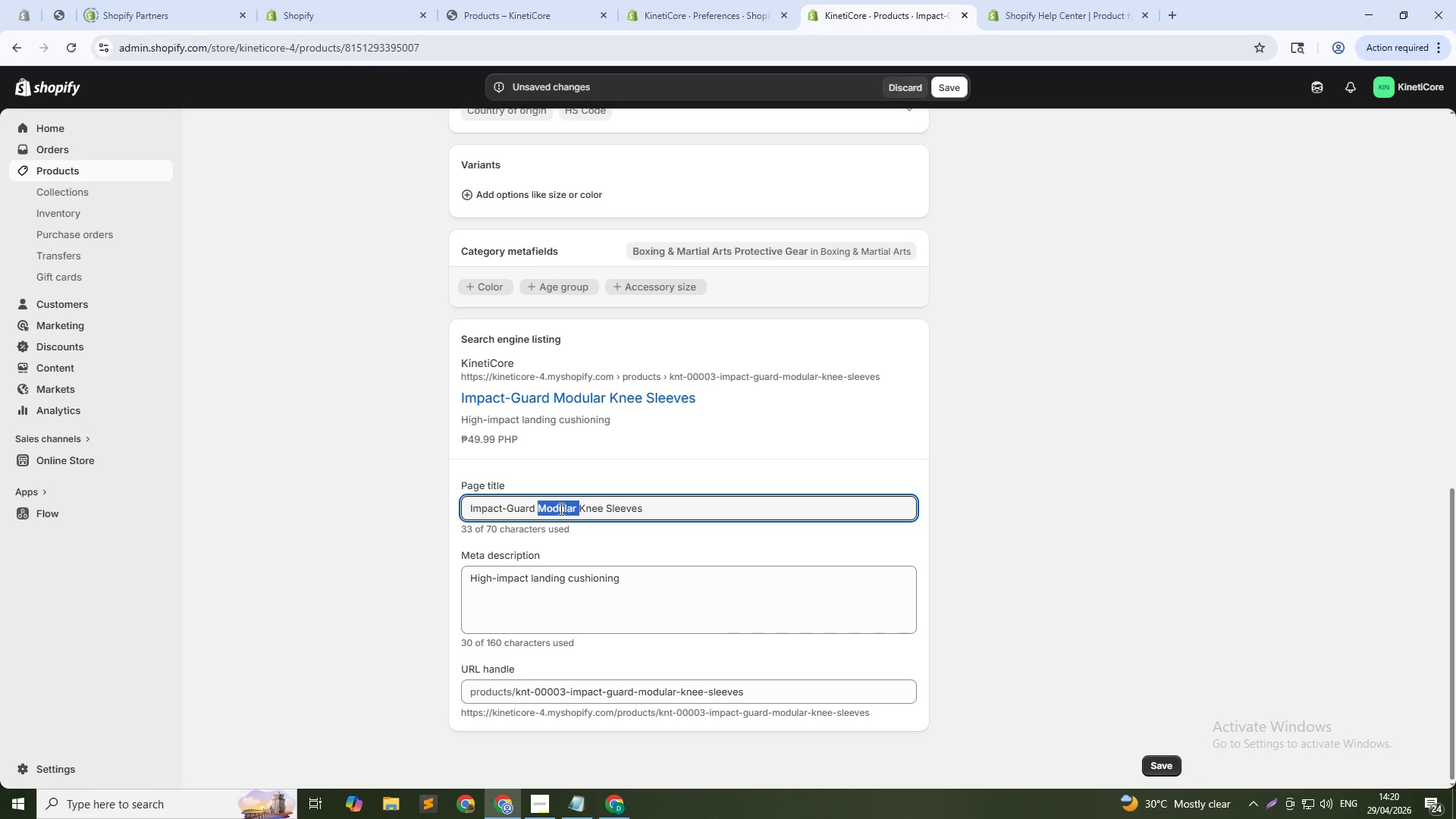 
key(Backspace)
 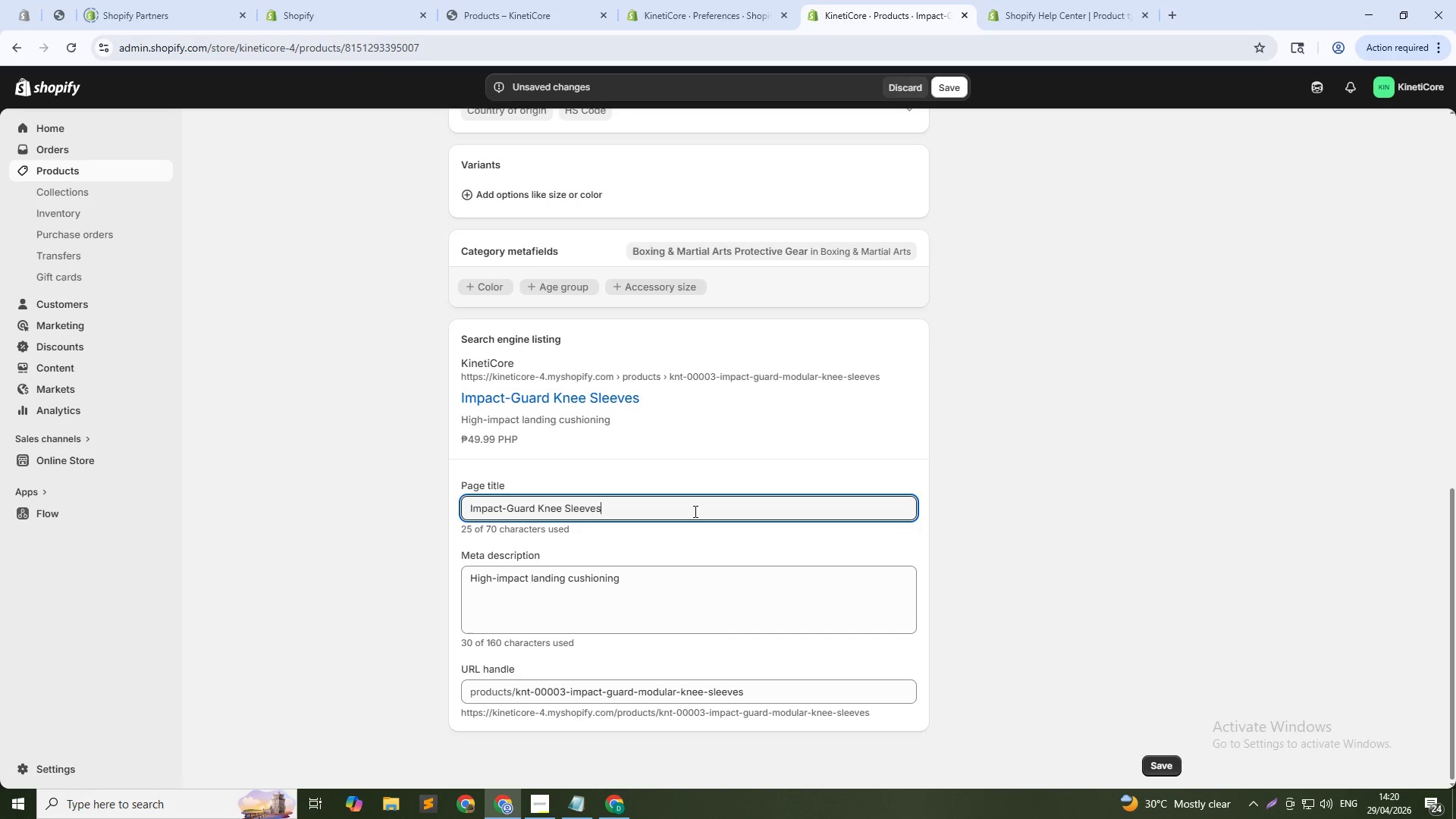 
left_click([694, 511])
 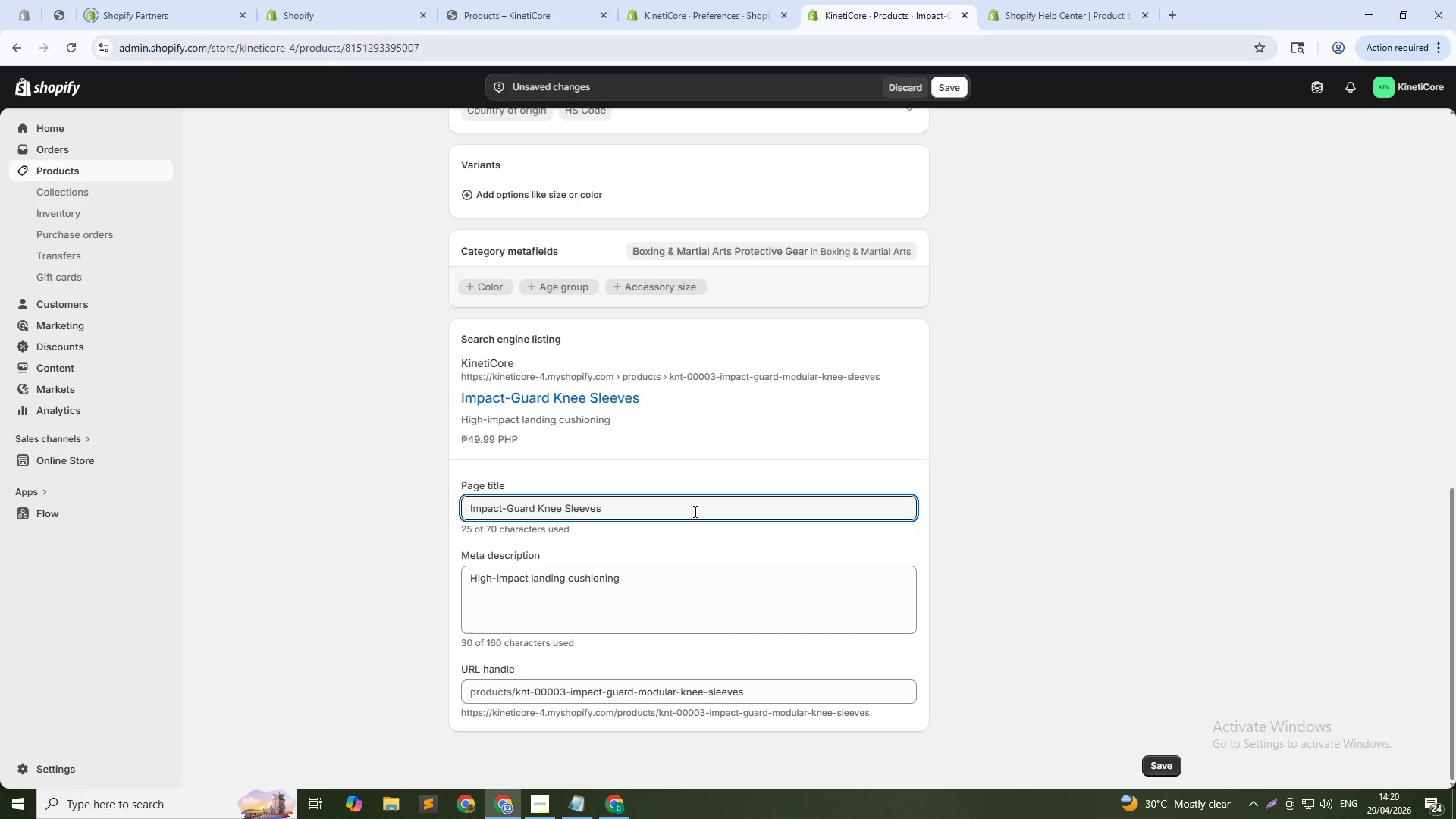 
type( lNA)
key(Backspace)
key(Backspace)
type(ANDING Cushioning for Tricking)
 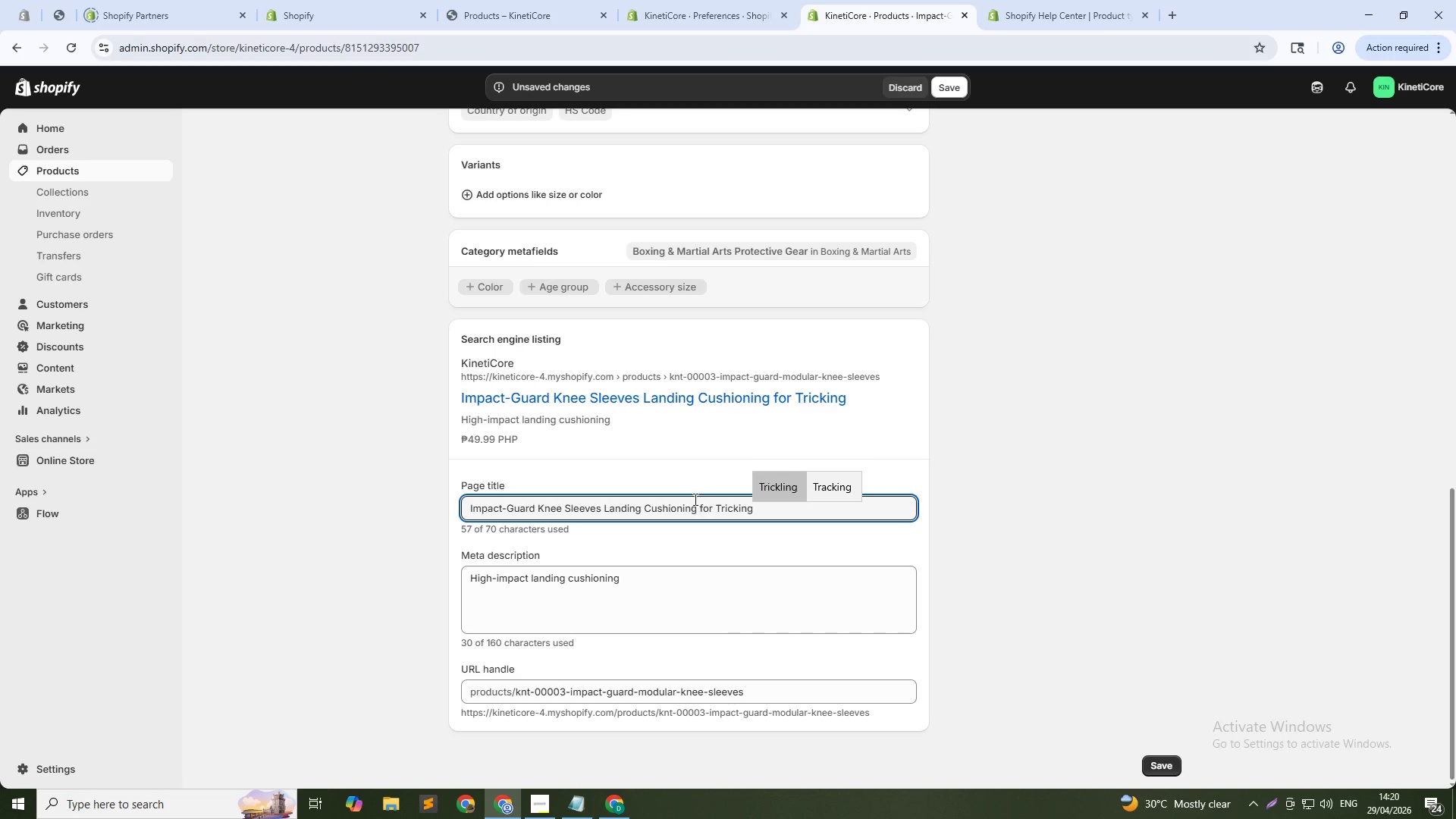 
hold_key(key=CapsLock, duration=0.33)
 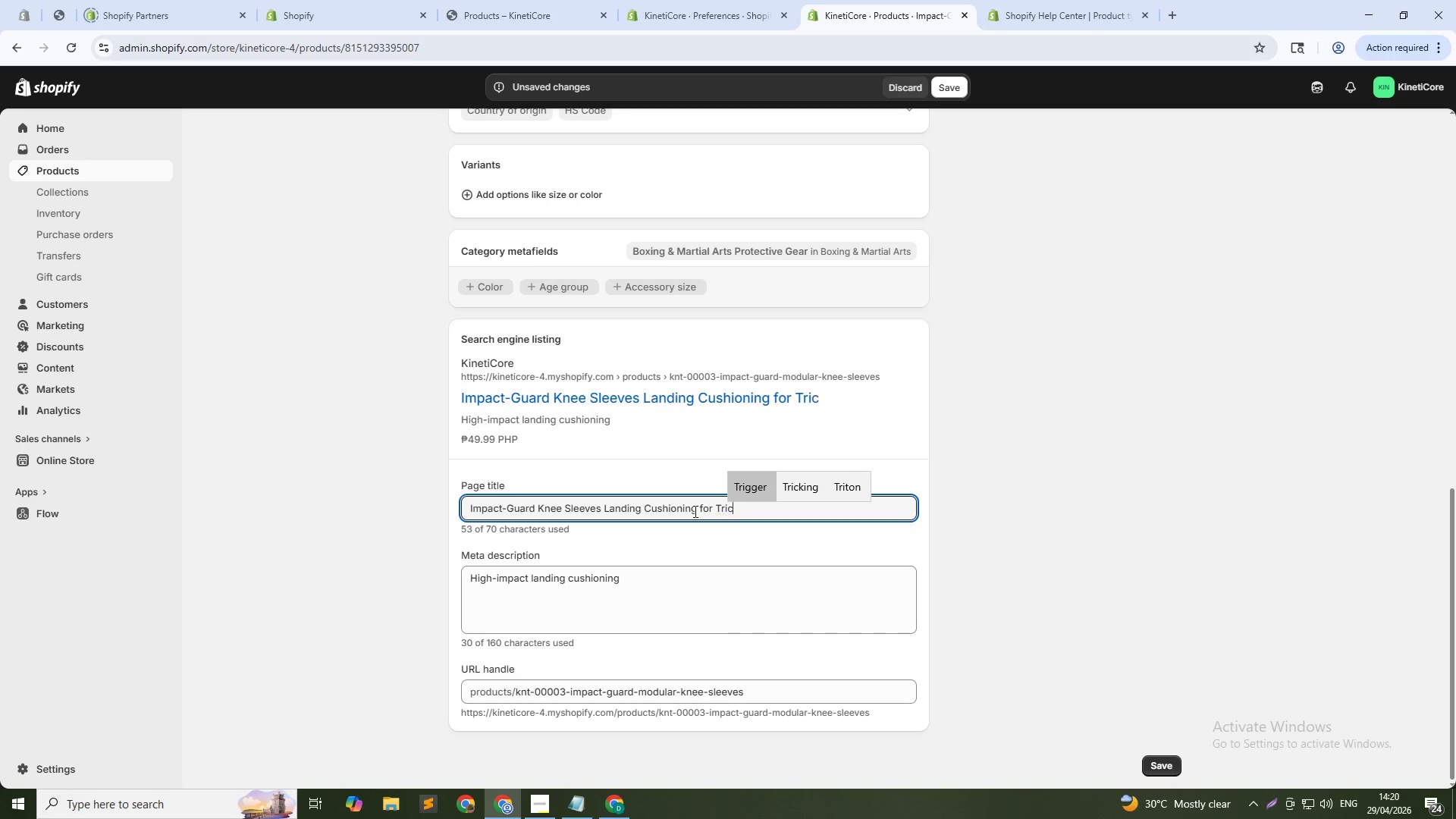 
left_click_drag(start_coordinate=[524, 576], to_coordinate=[944, 576])
 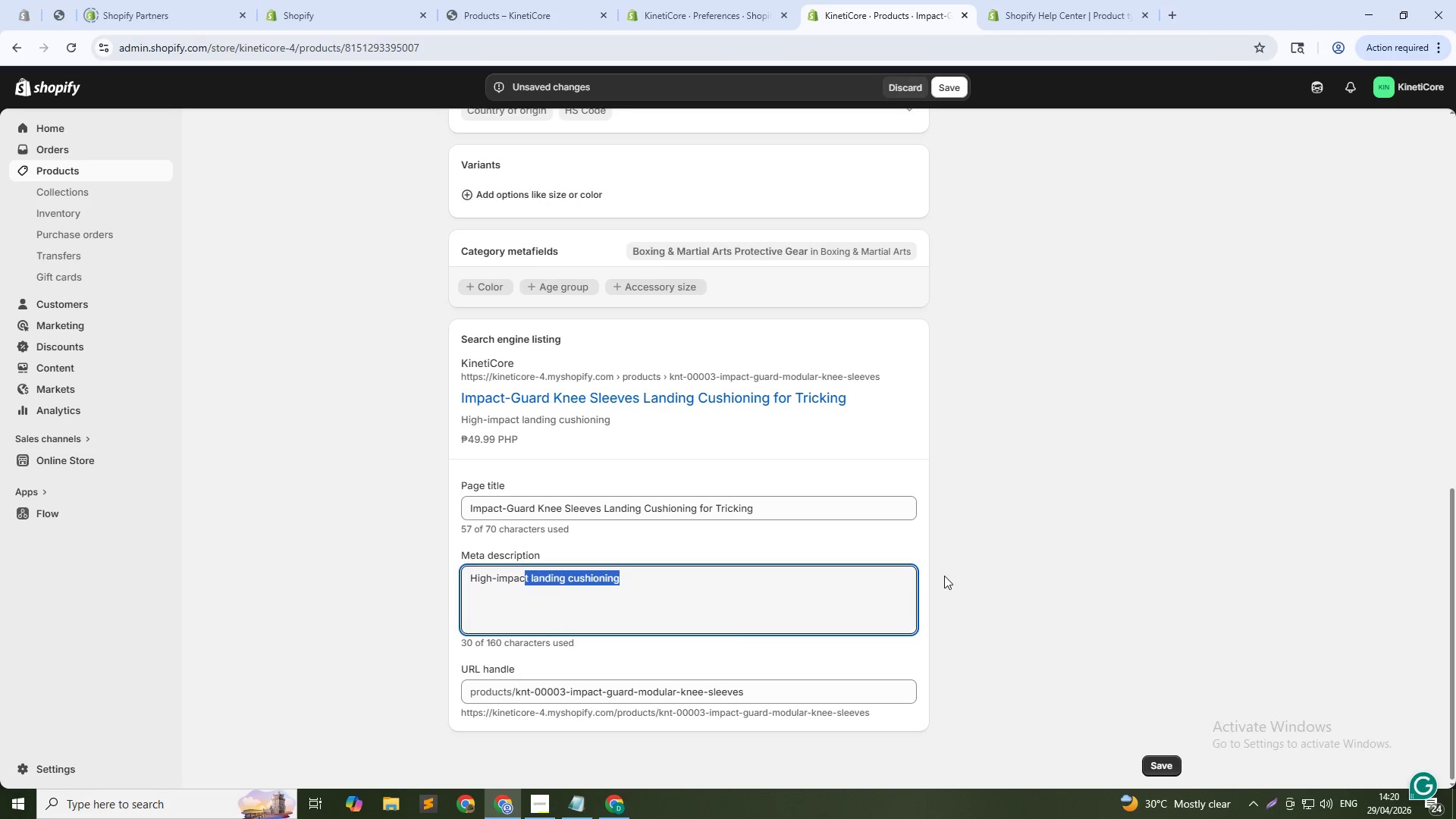 
key(Backspace)
type(t gel padding for ladings. Compression fit sat)
key(Backspace)
key(Backspace)
type(tays in place. For tricking mar)
 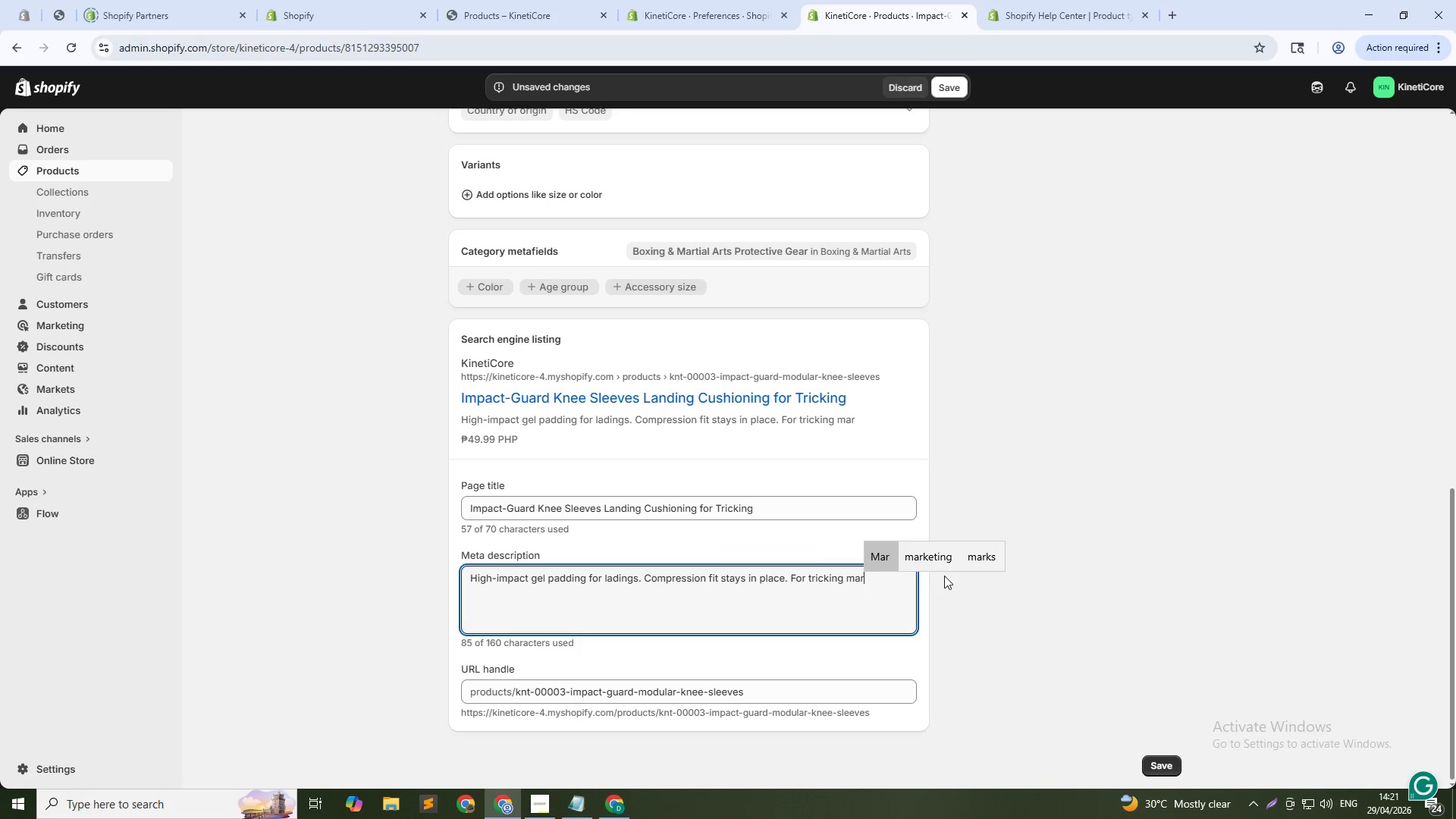 
type(tial arts, parko)
 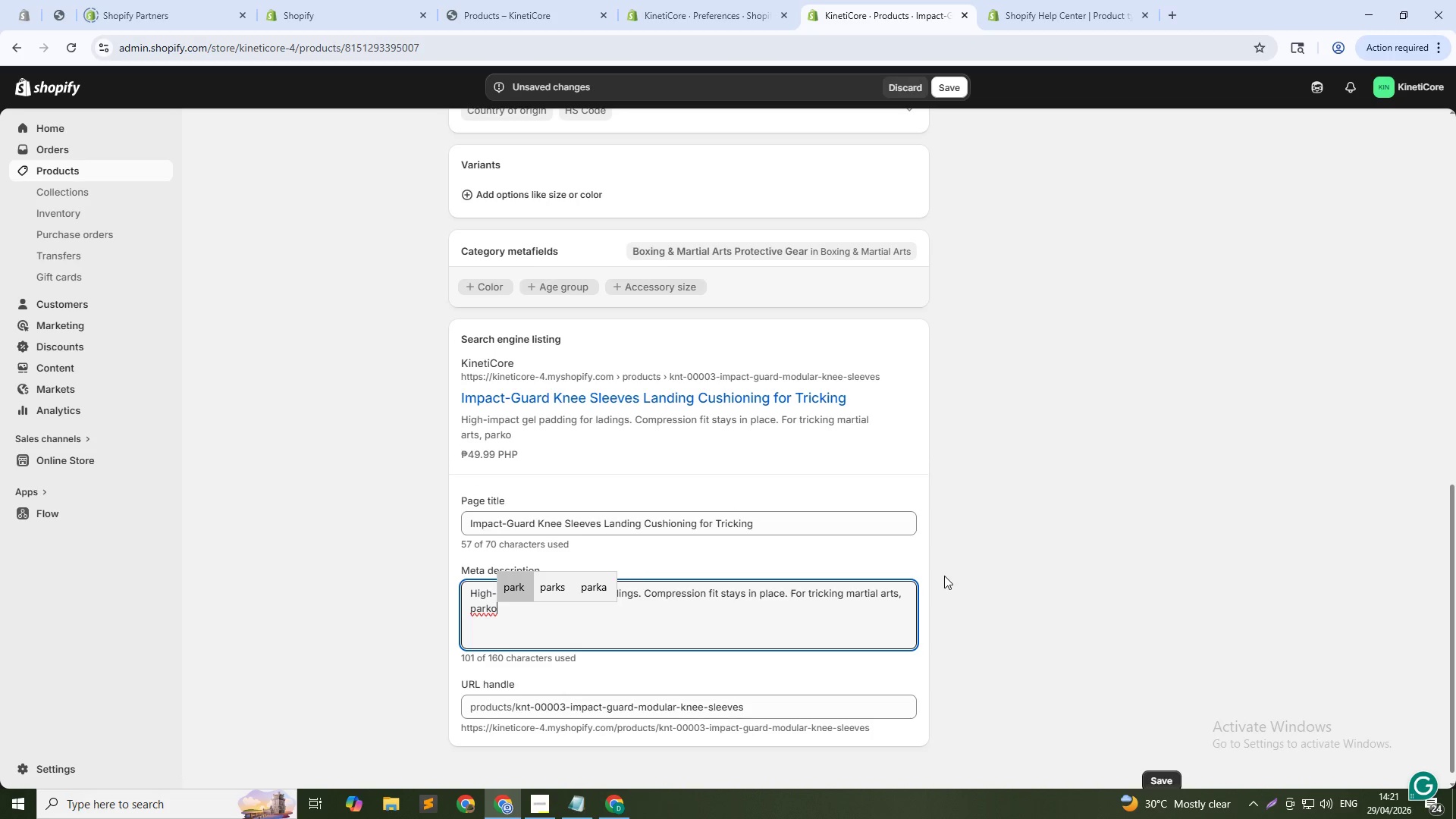 
type(ur. )
key(Backspace)
 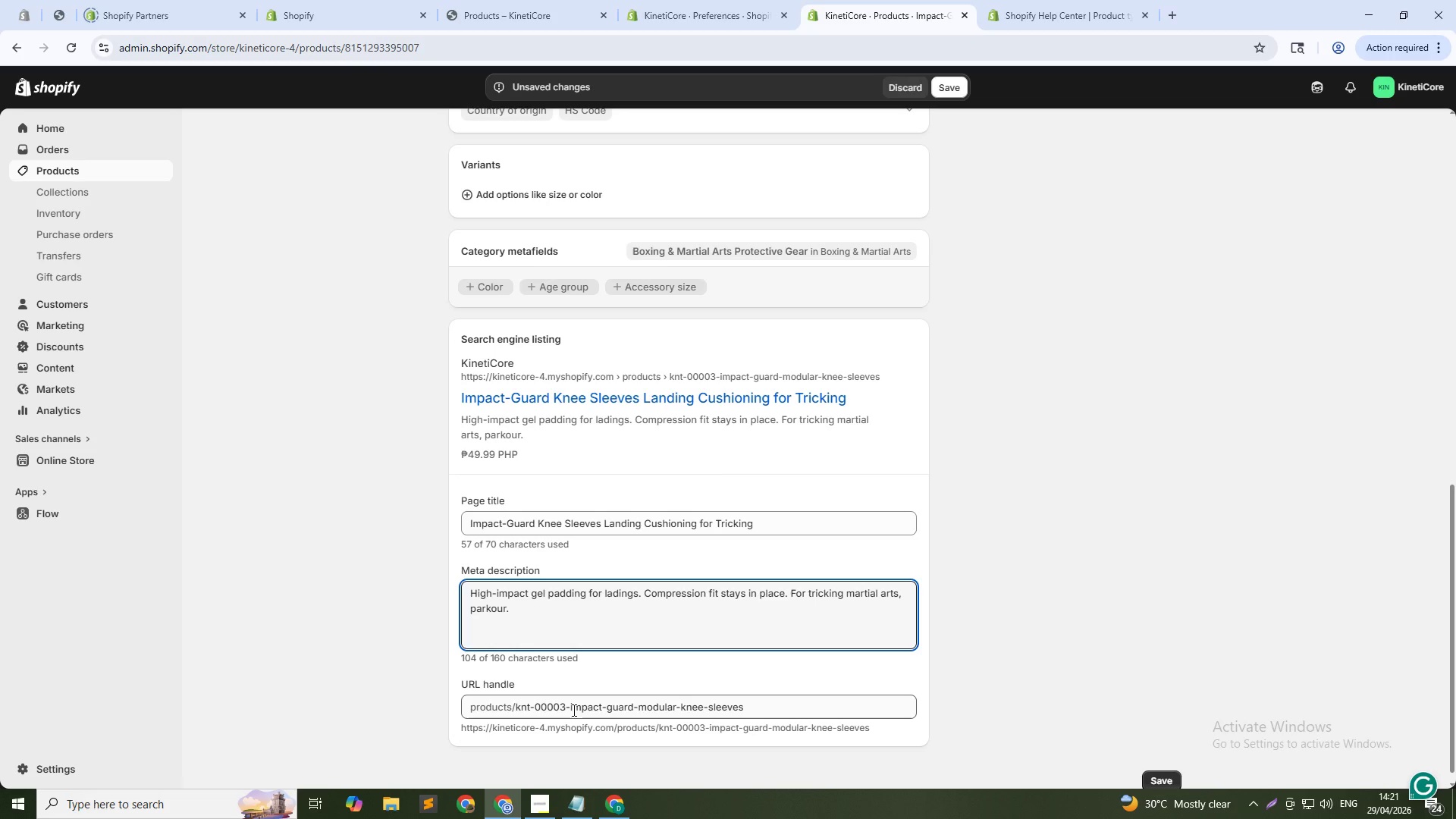 
left_click_drag(start_coordinate=[570, 708], to_coordinate=[516, 710])
 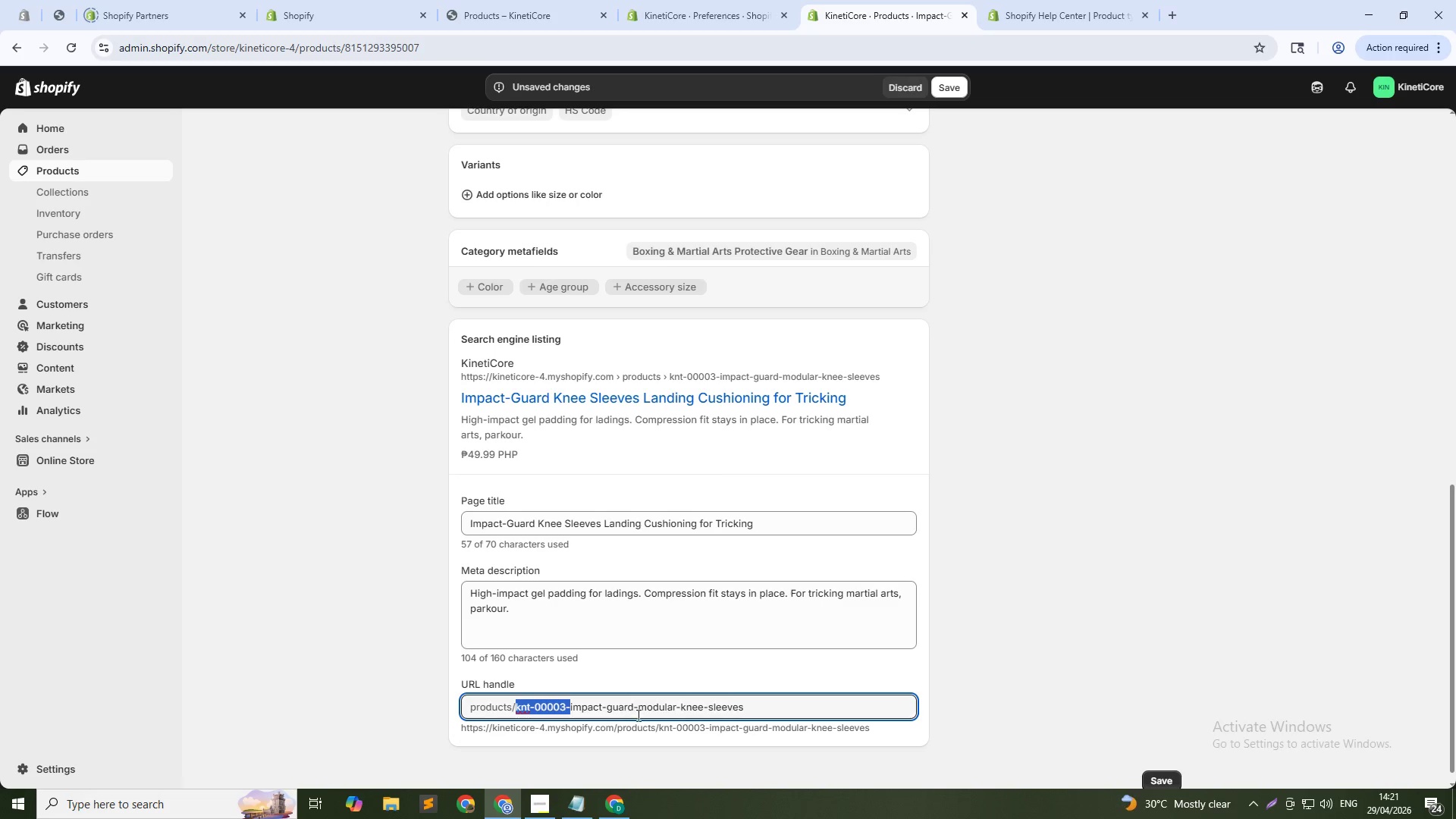 
key(Backspace)
 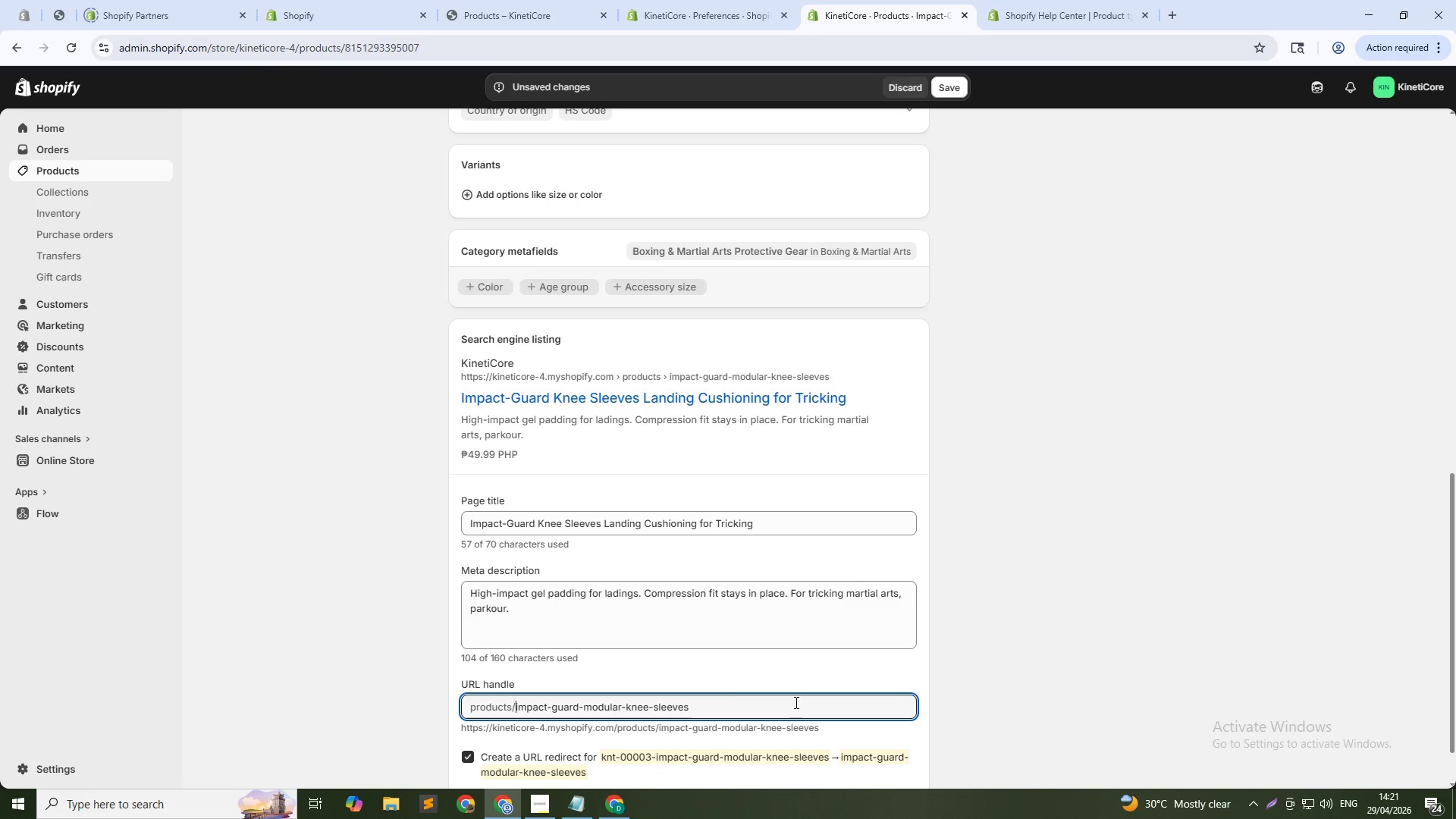 
left_click([795, 702])
 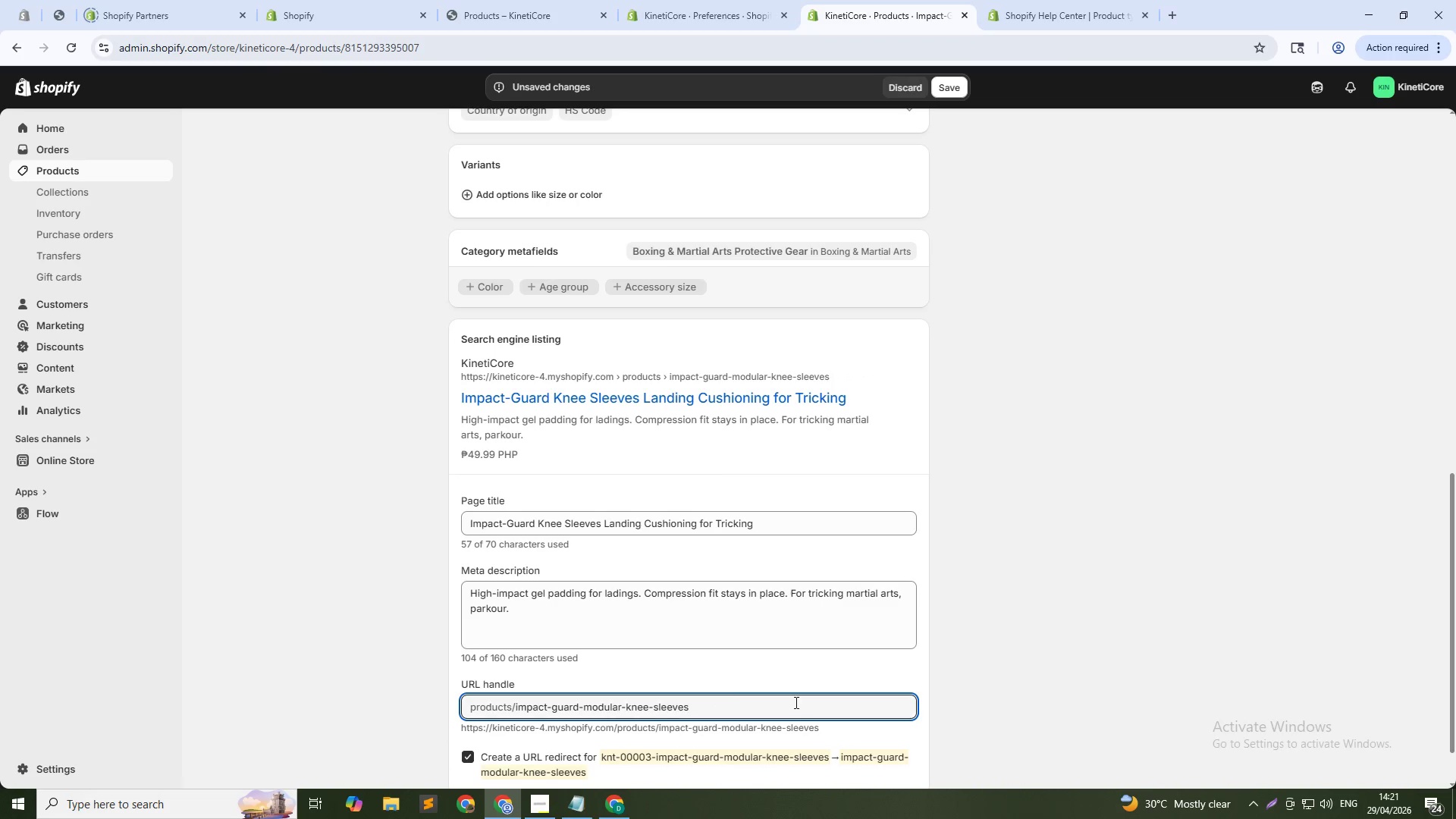 
type(-03)
 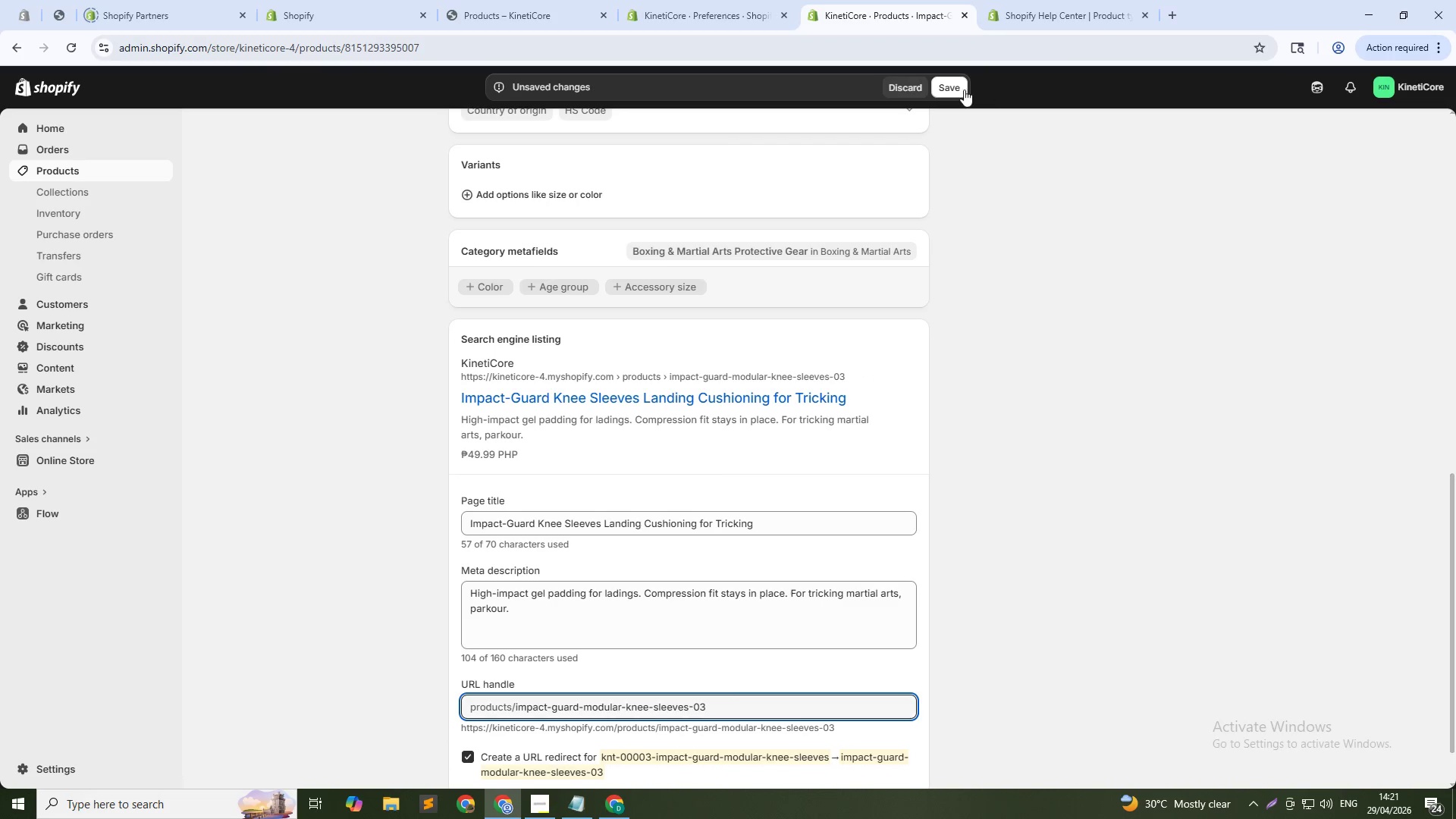 
left_click([947, 88])
 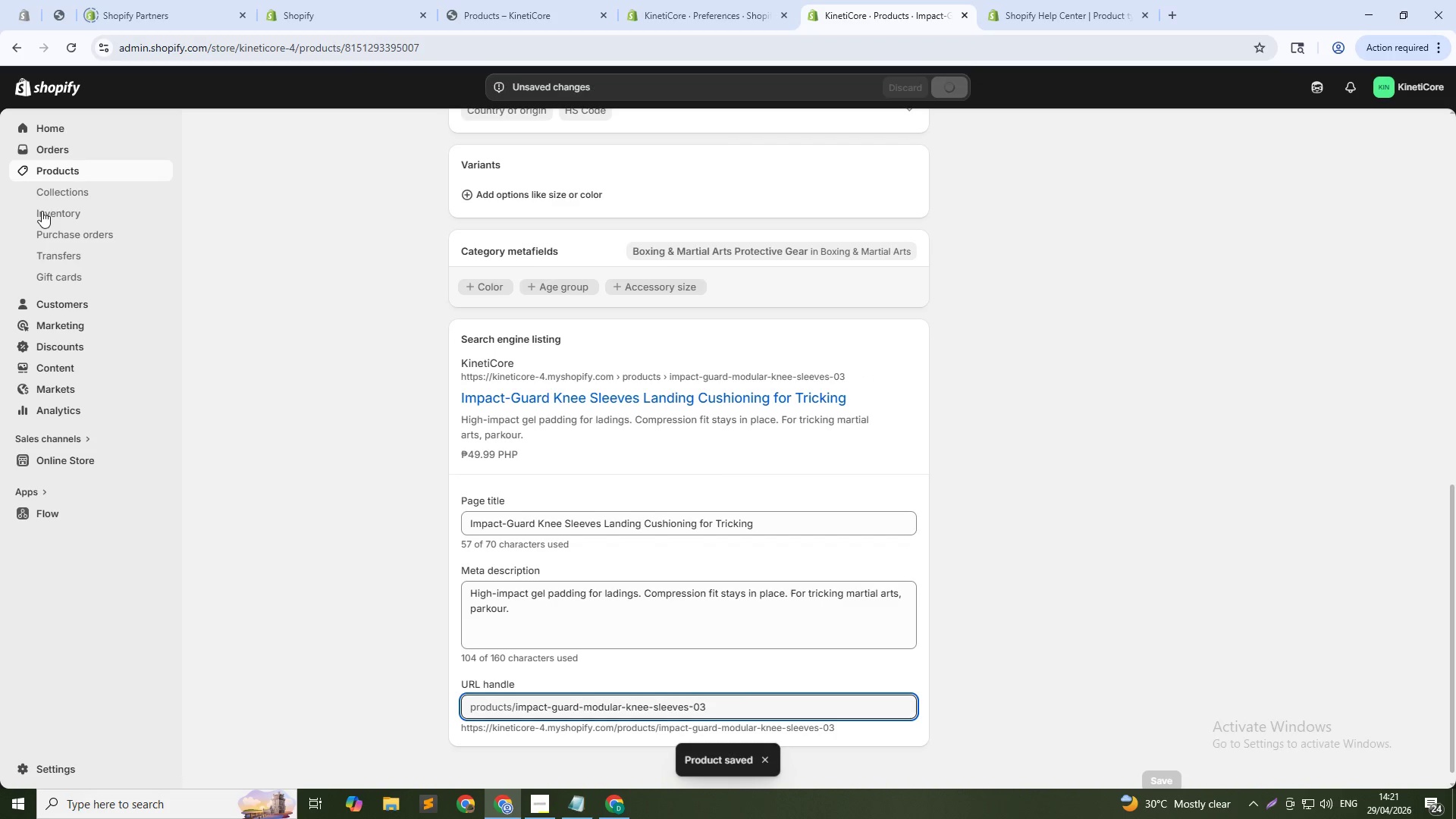 
left_click([61, 170])
 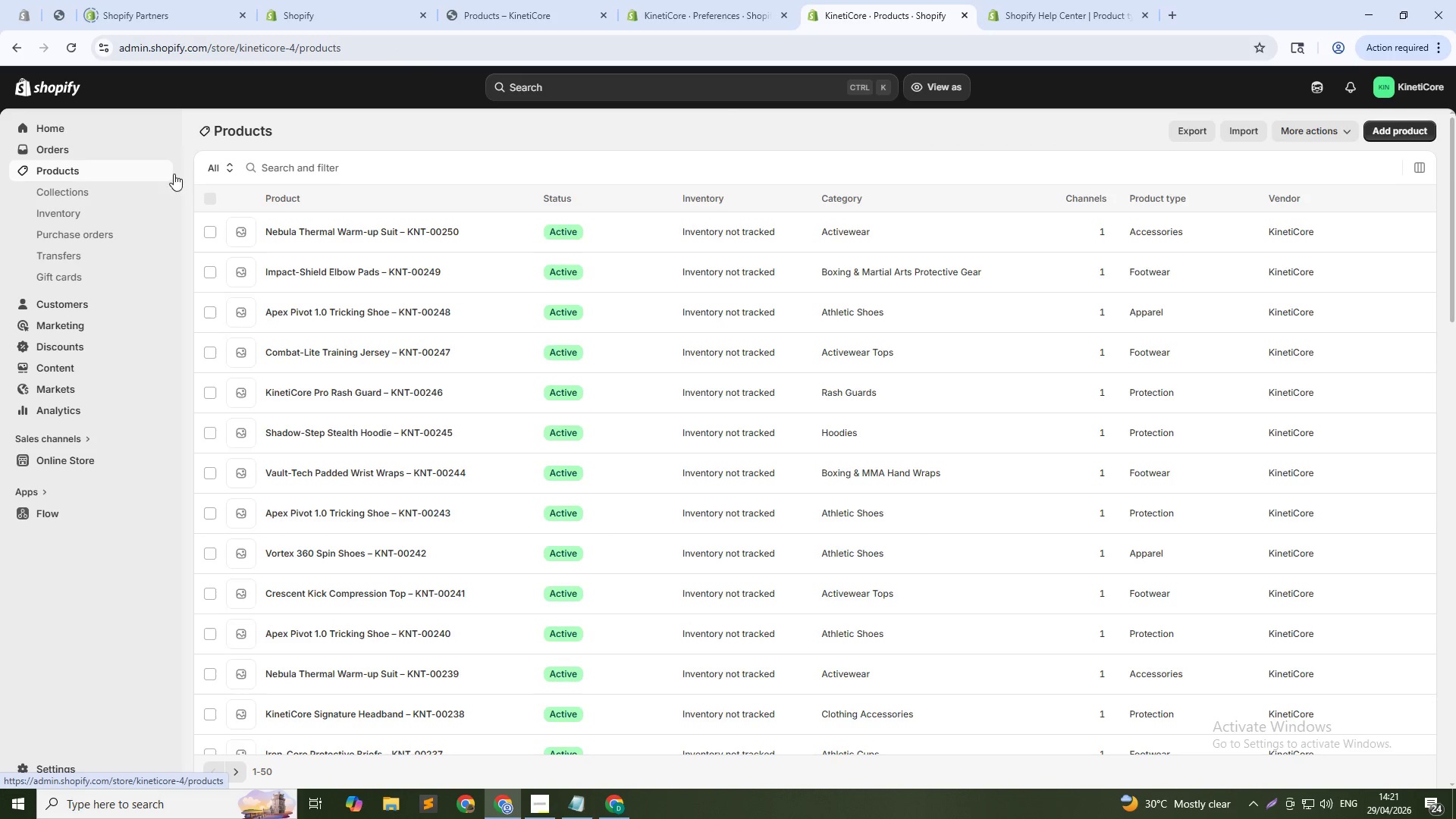 
left_click([302, 166])
 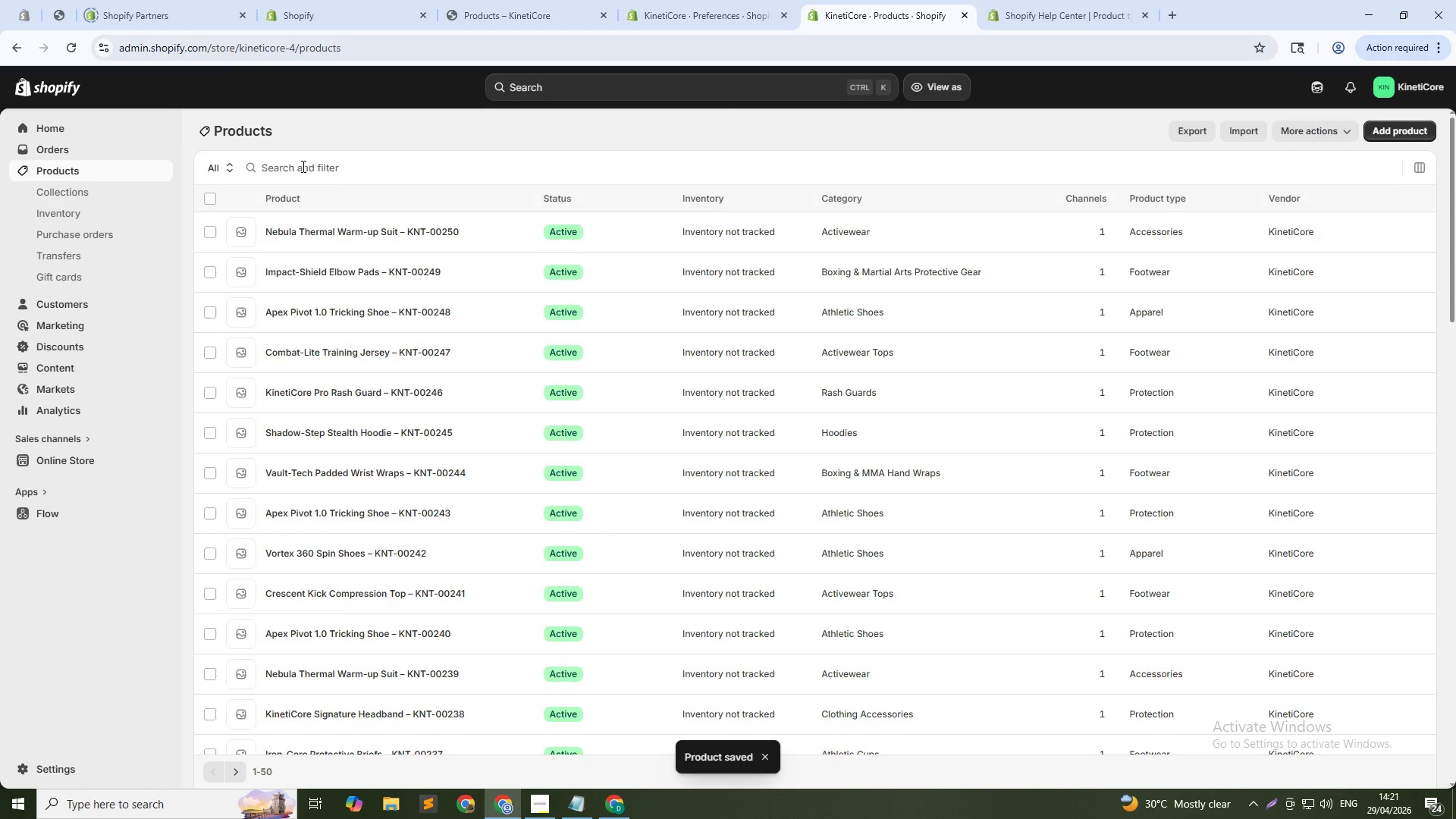 
left_click([302, 166])
 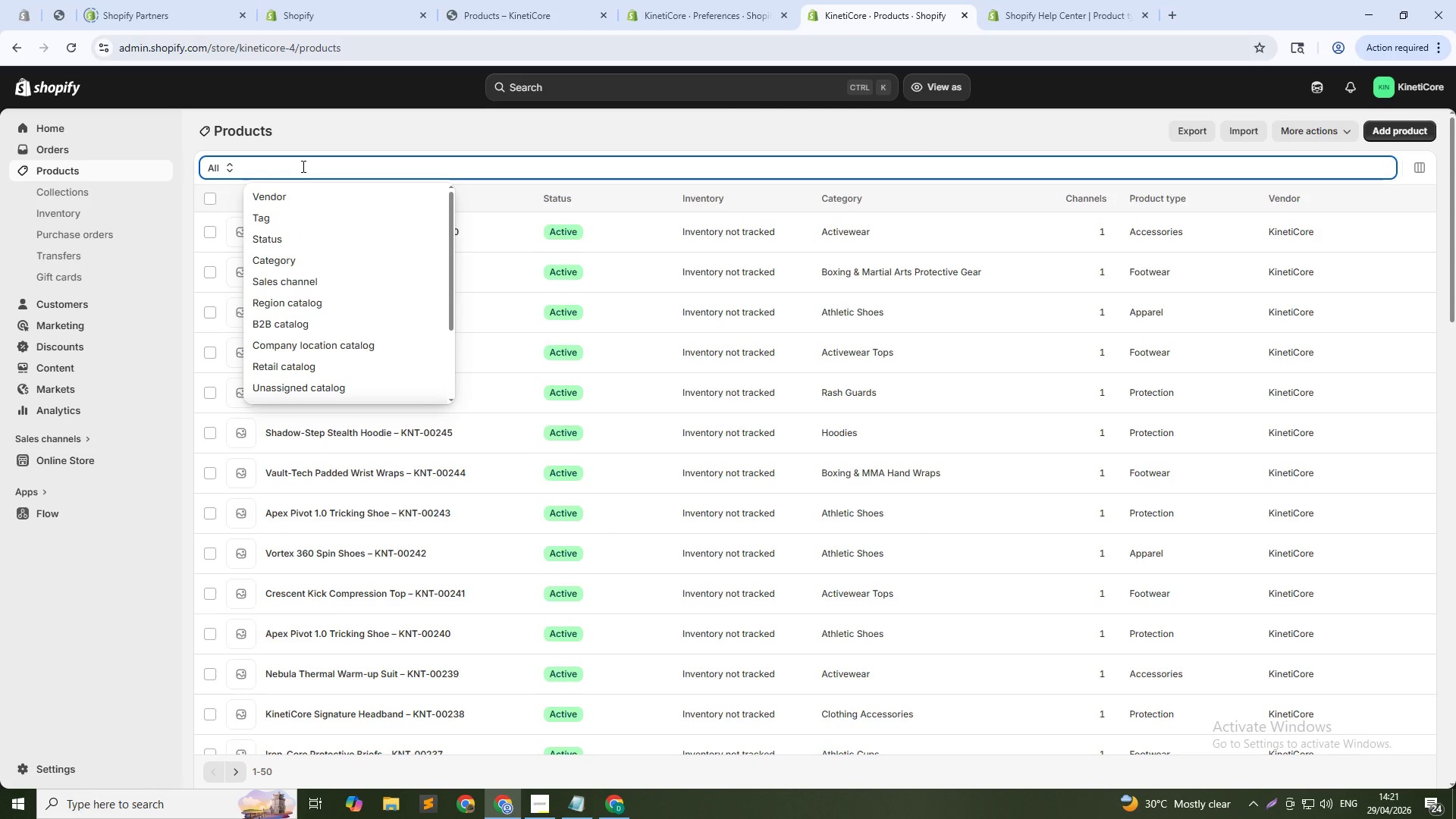 
type(imapce)
key(Backspace)
key(Backspace)
 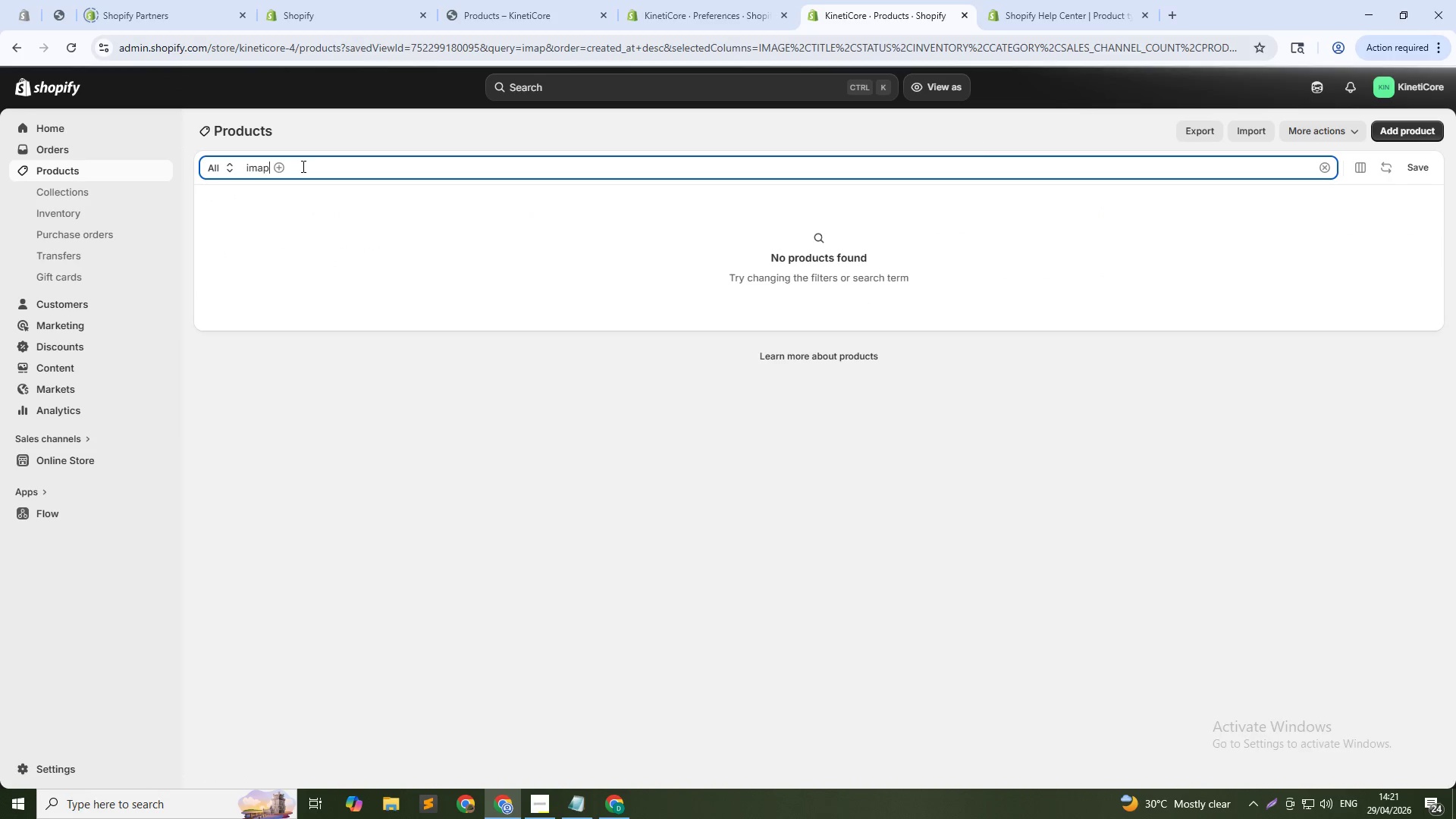 
type(act)
 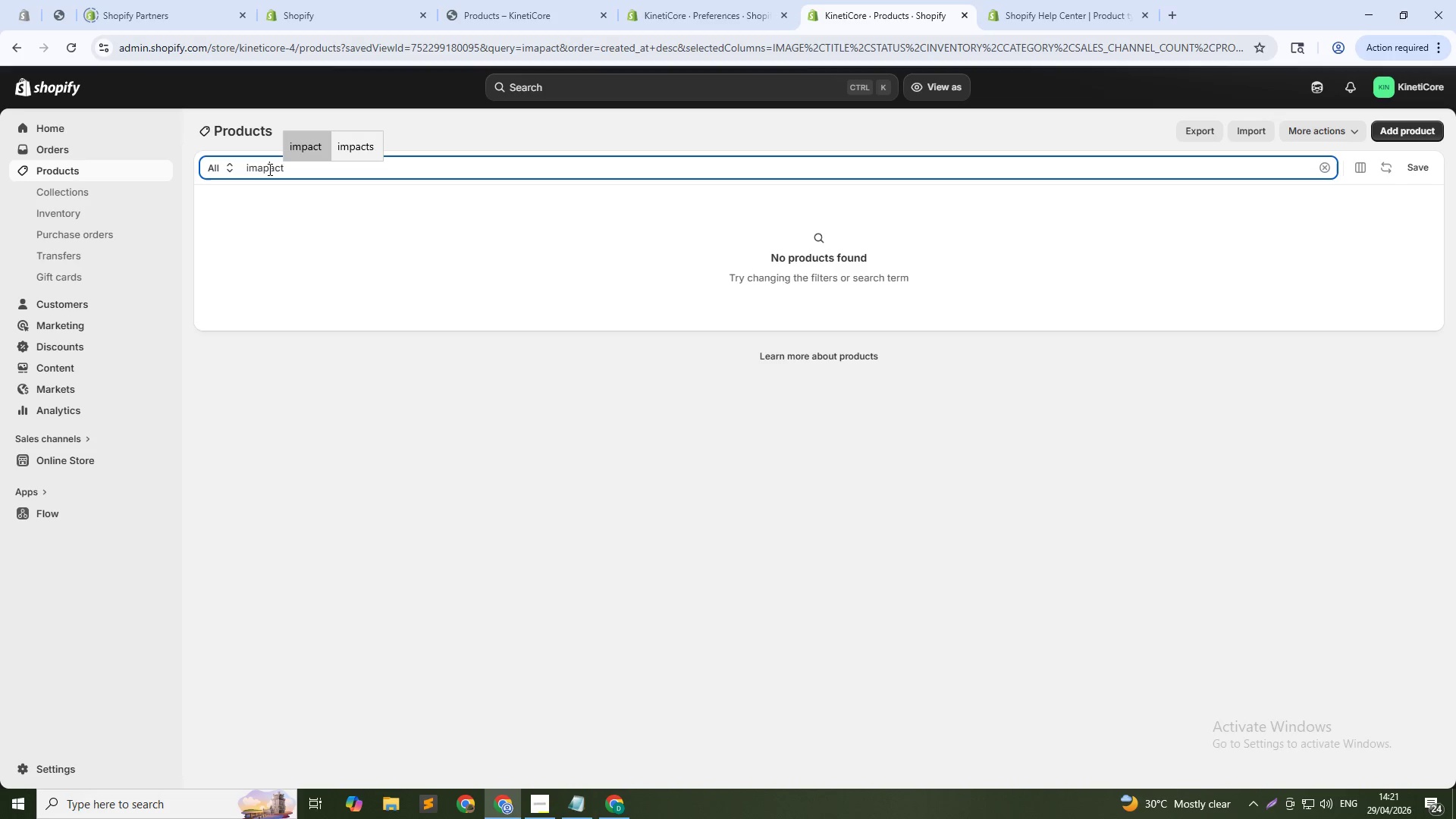 
key(ArrowLeft)
 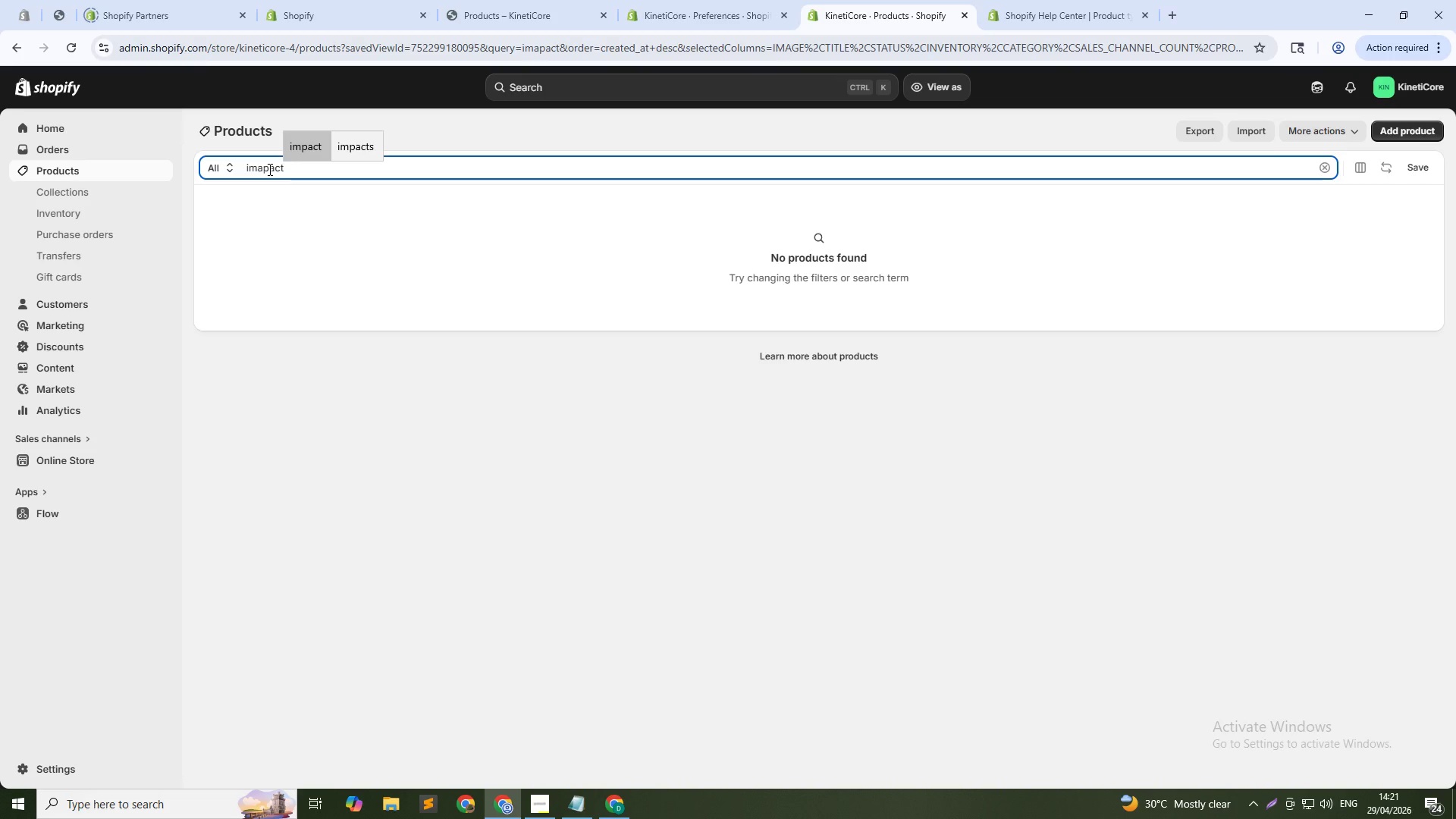 
key(Backspace)
 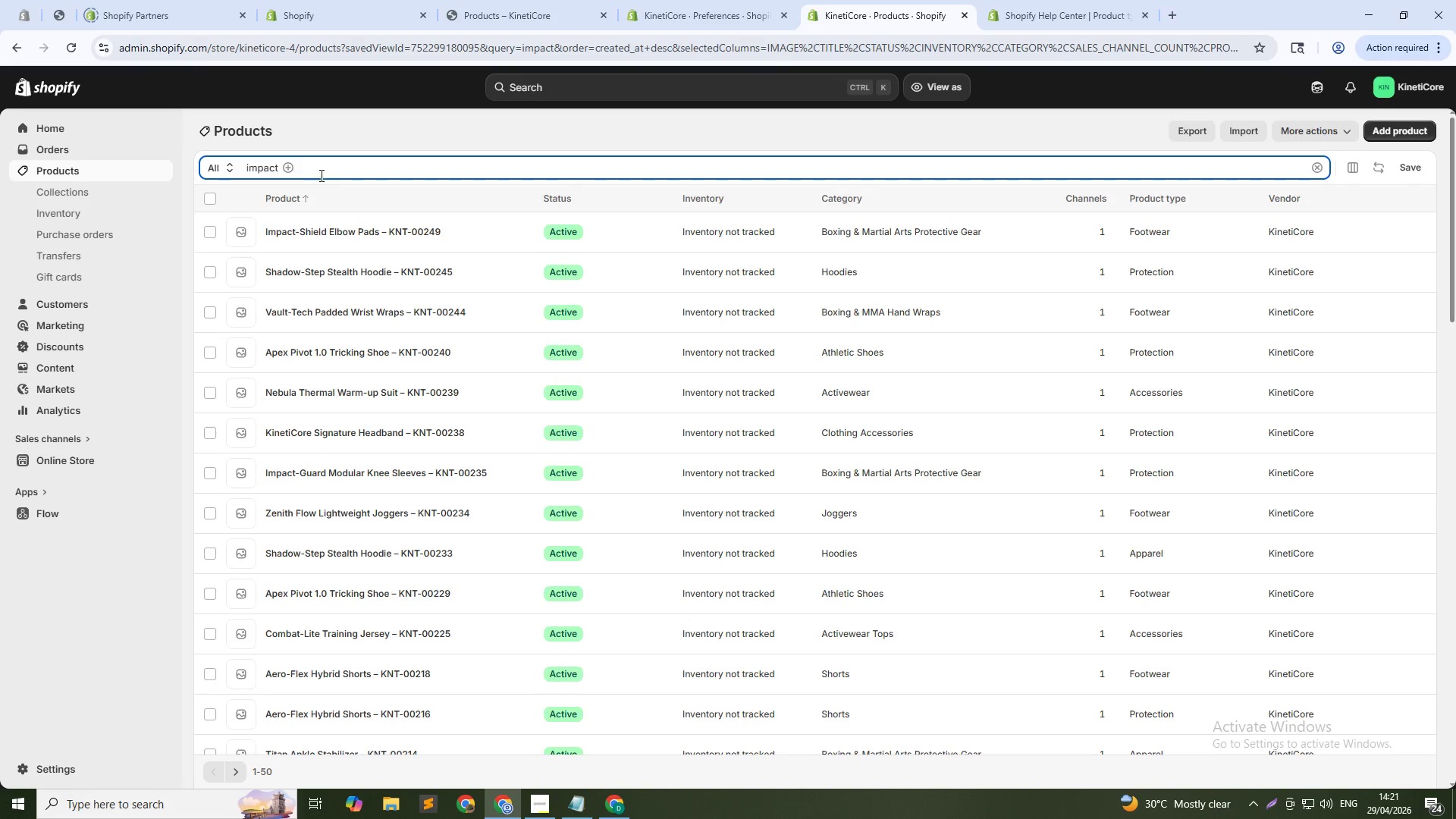 
key(ArrowRight)
 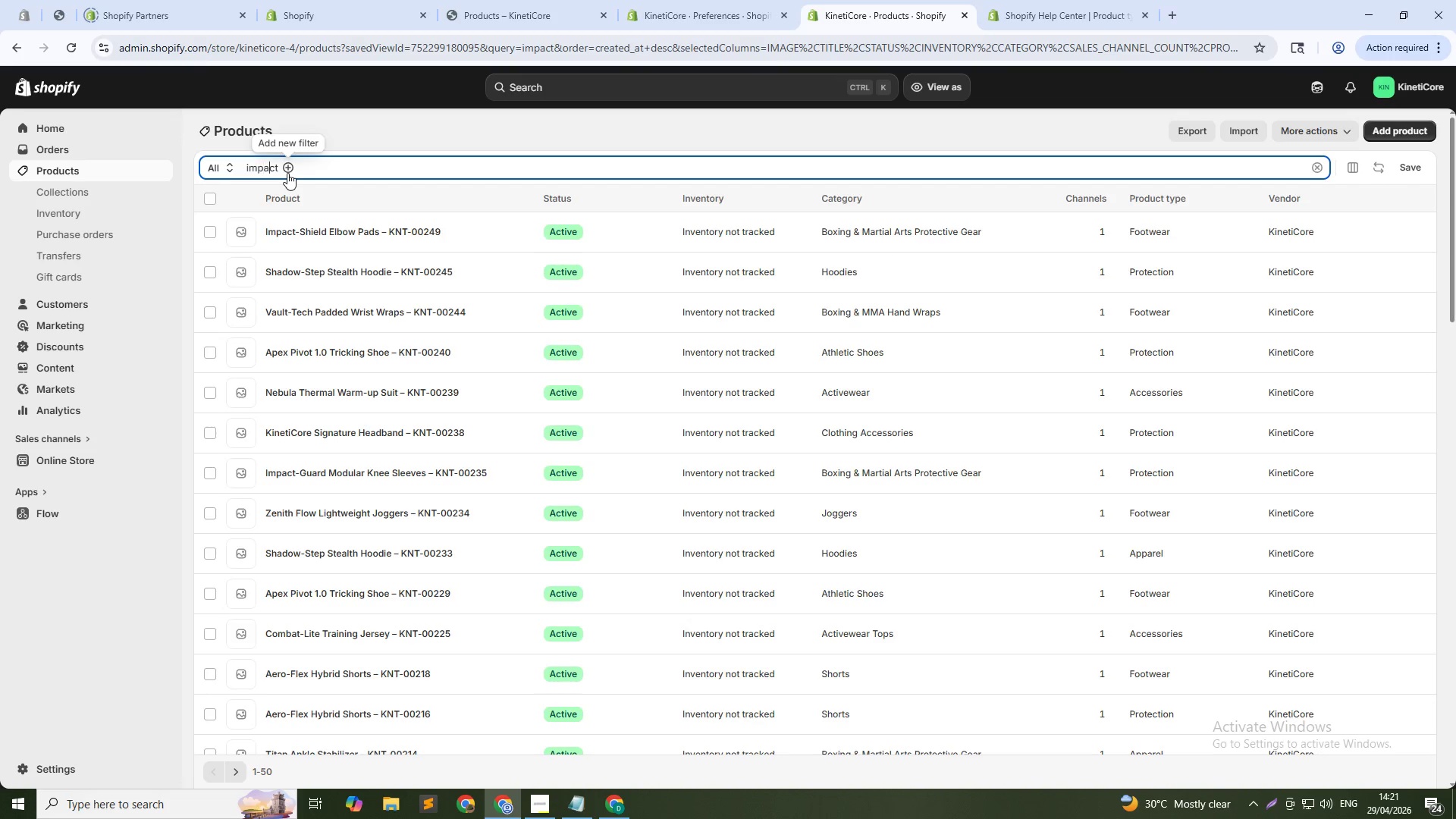 
key(ArrowRight)
 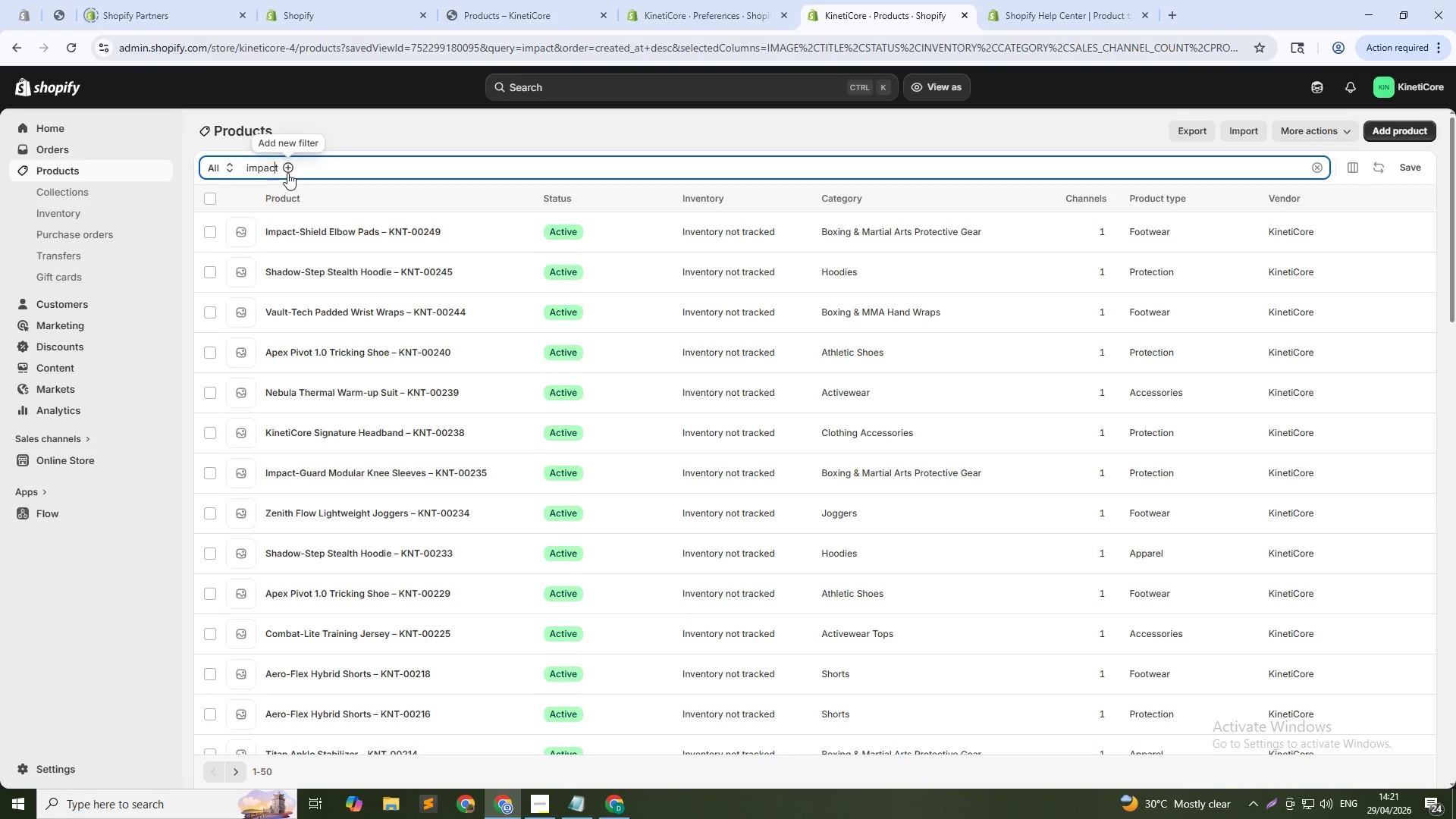 
key(ArrowRight)
 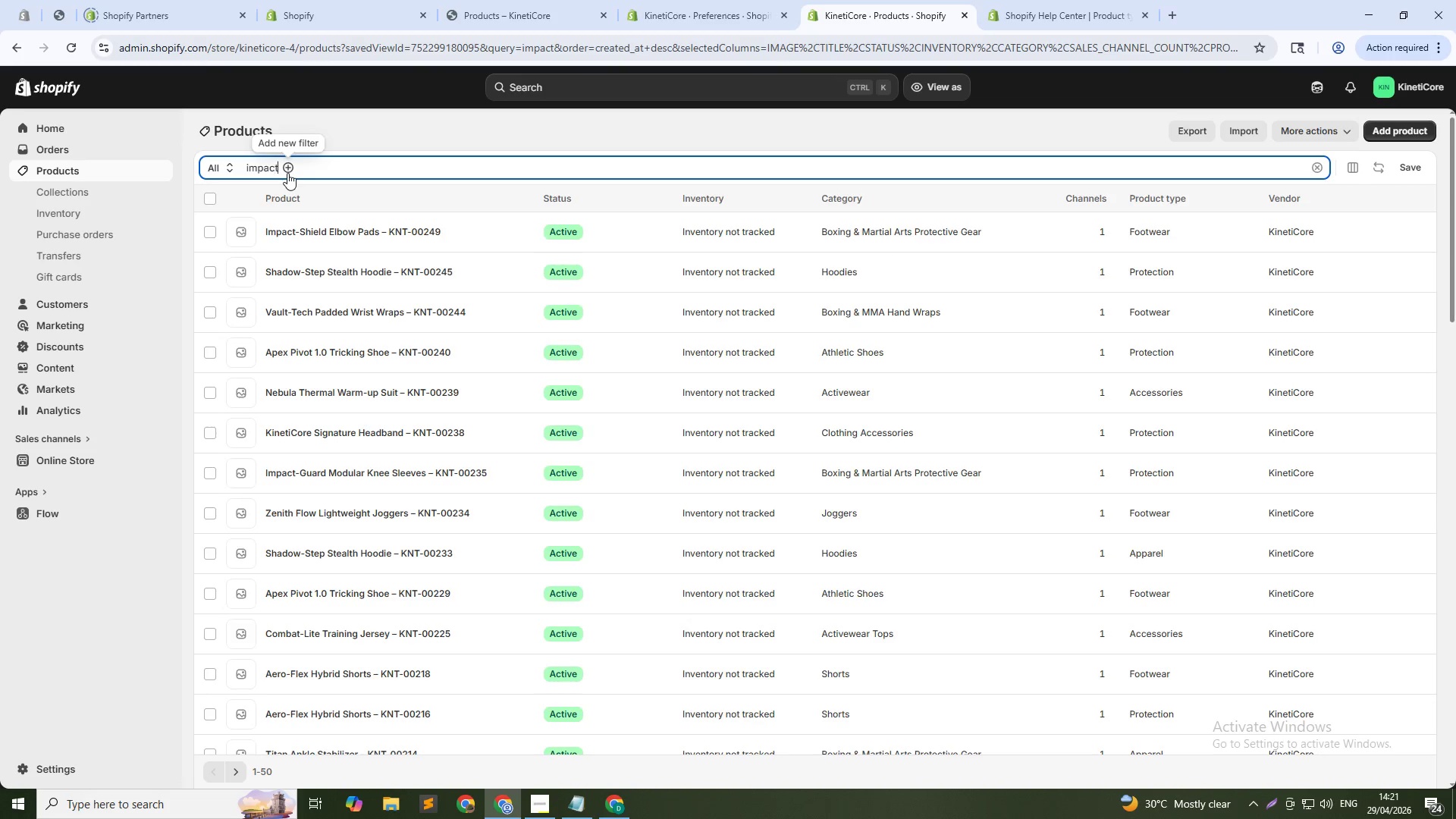 
key(ArrowRight)
 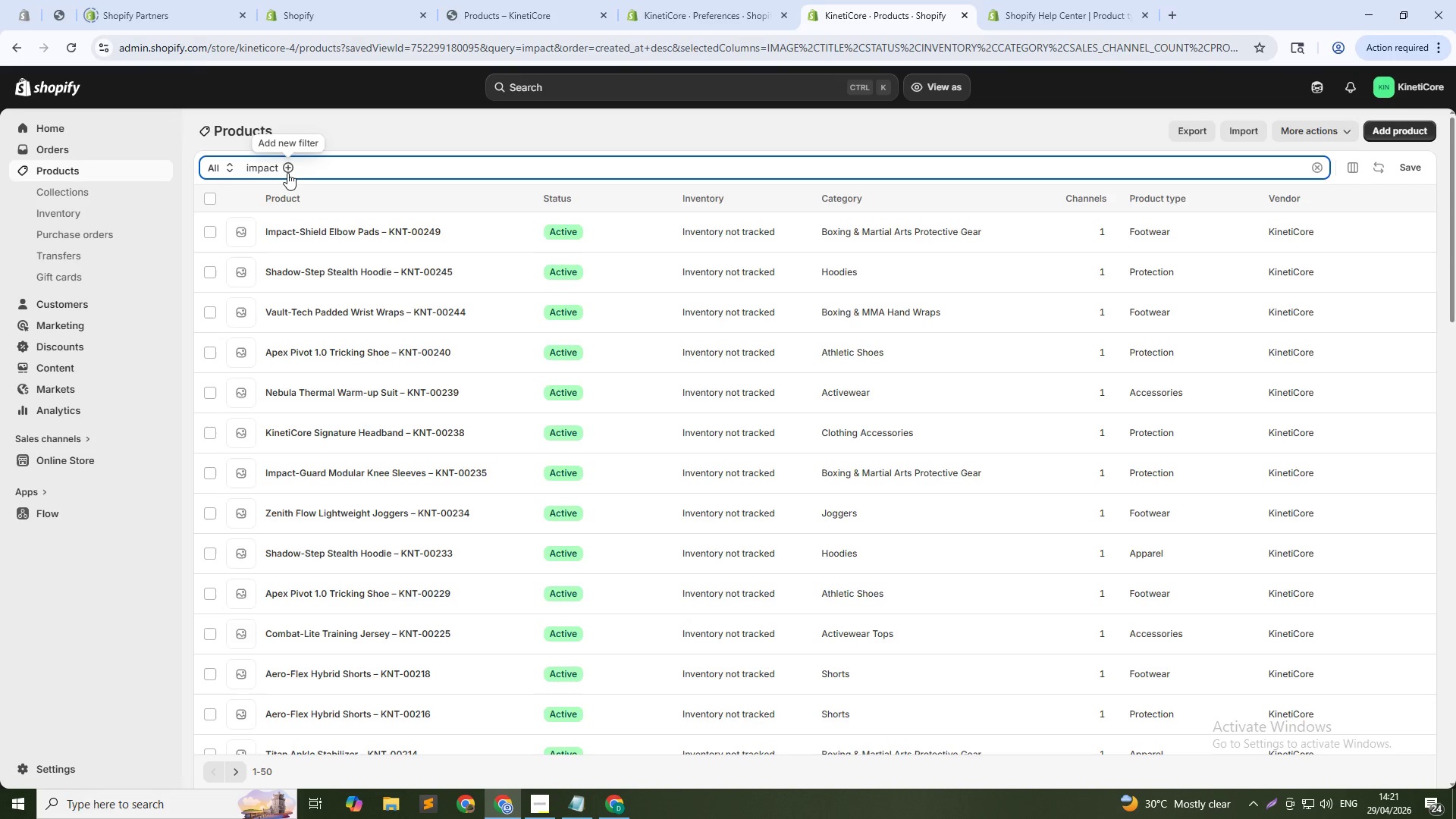 
type( guard)
 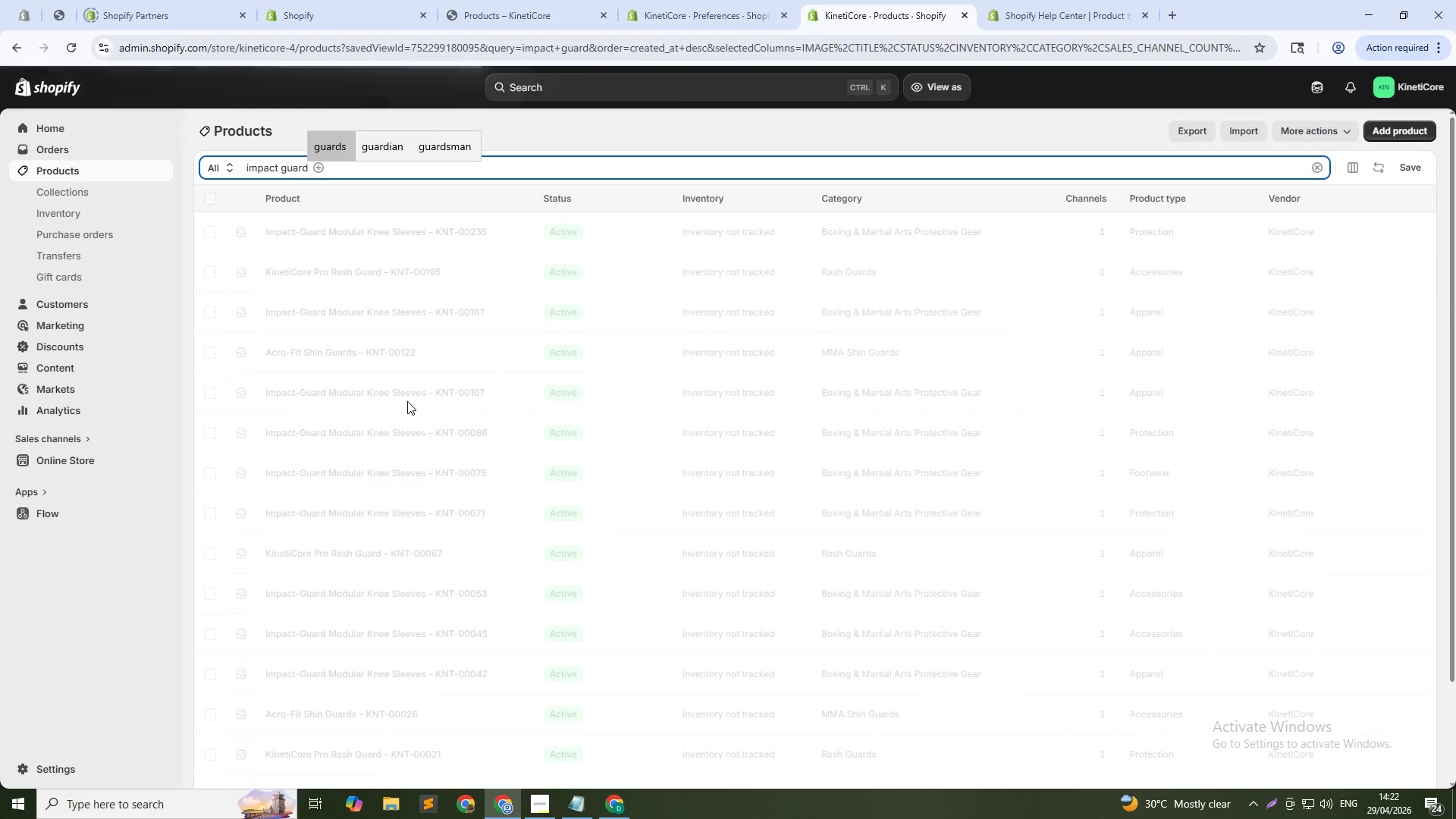 
scroll: coordinate [407, 401], scroll_direction: down, amount: 1.0
 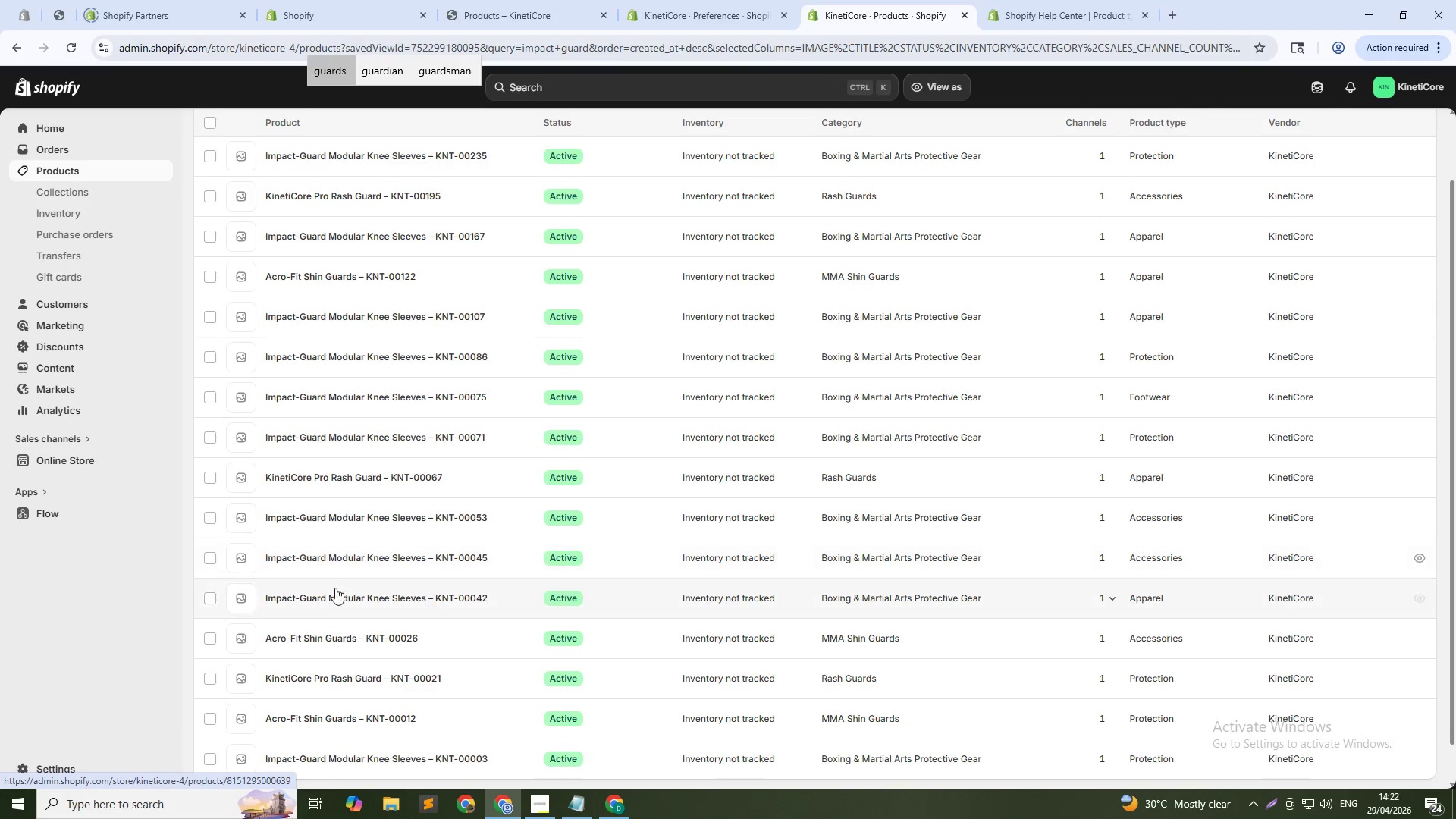 
left_click([338, 598])
 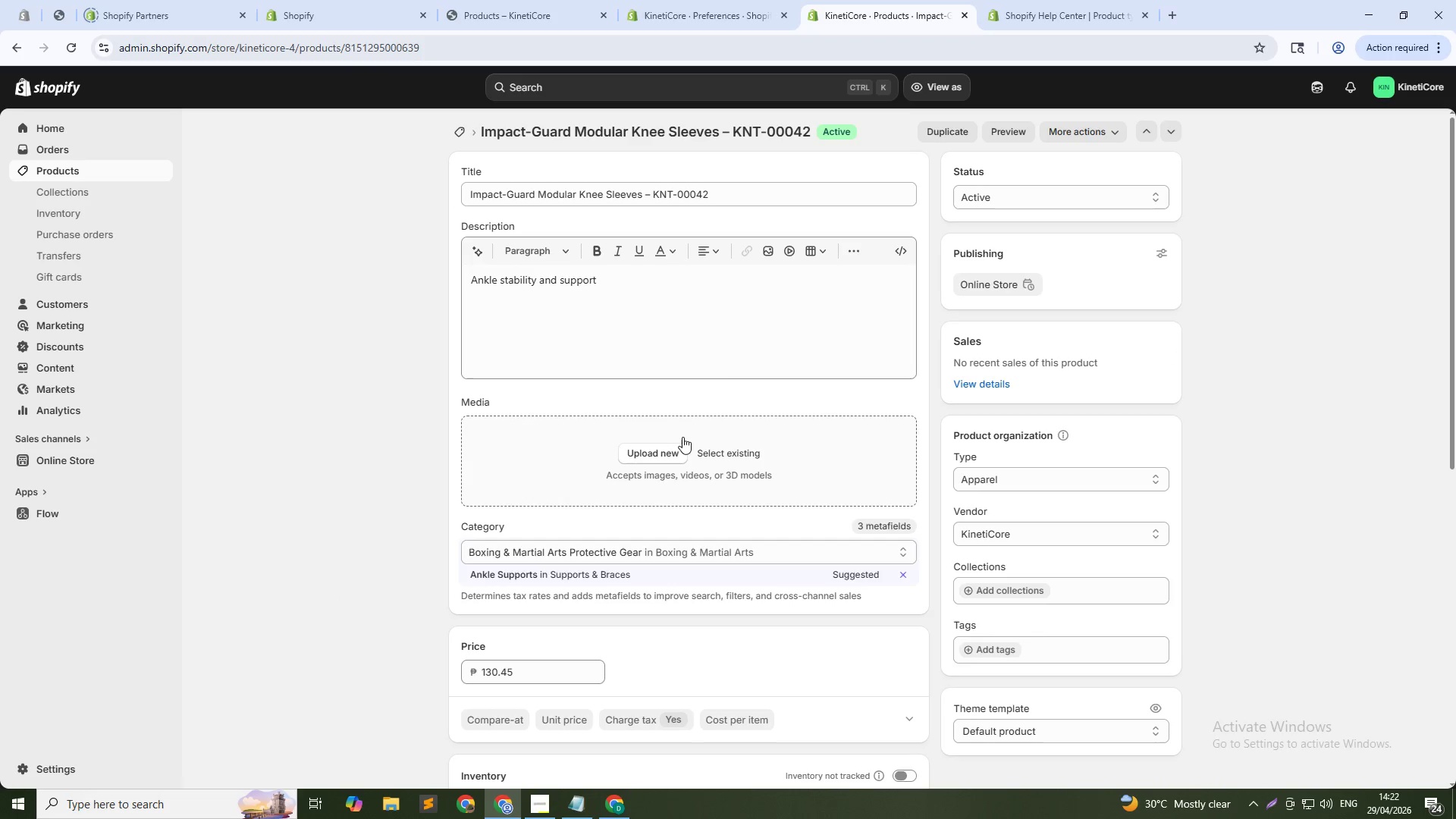 
wait(5.55)
 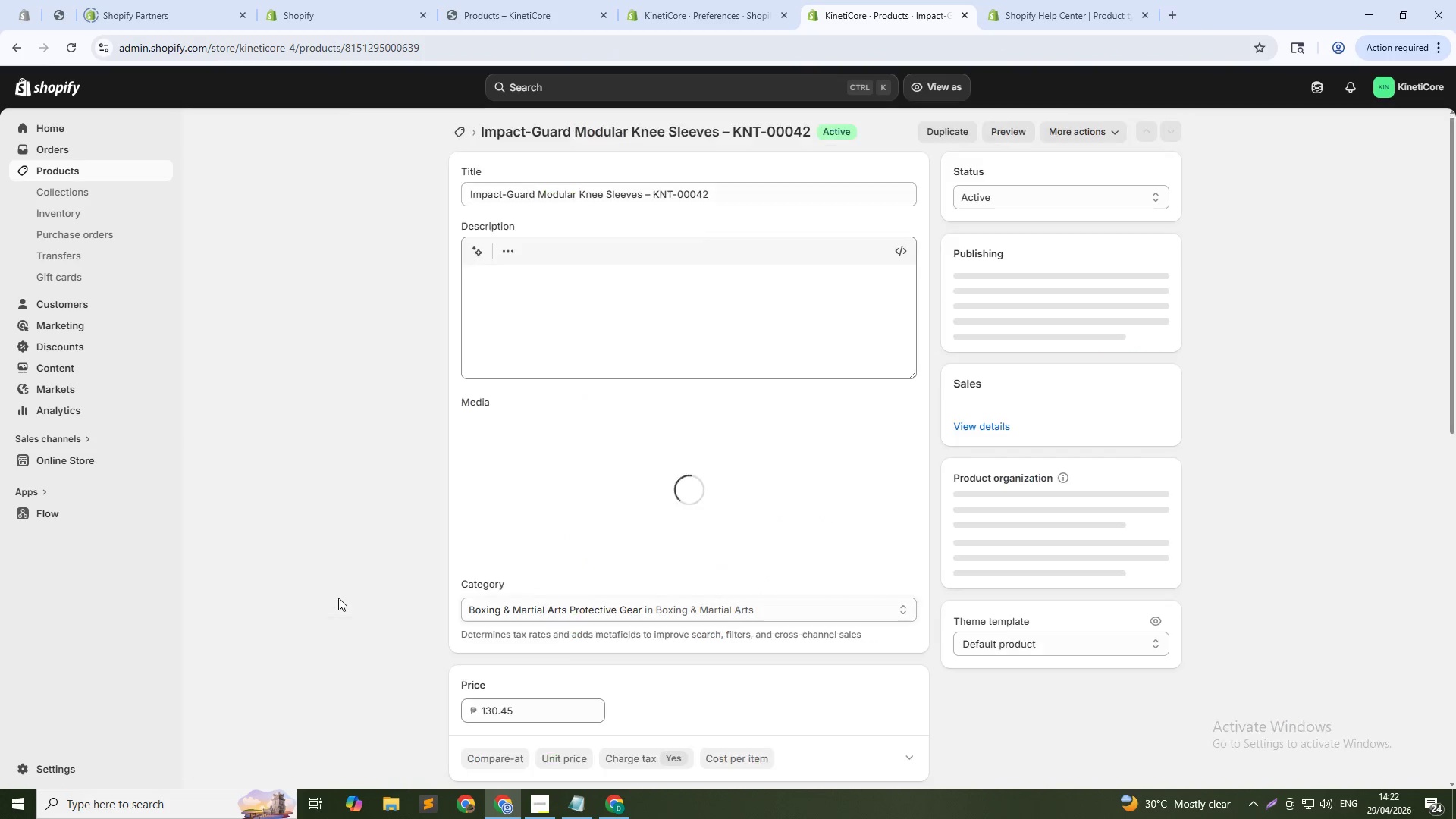 
double_click([514, 281])
 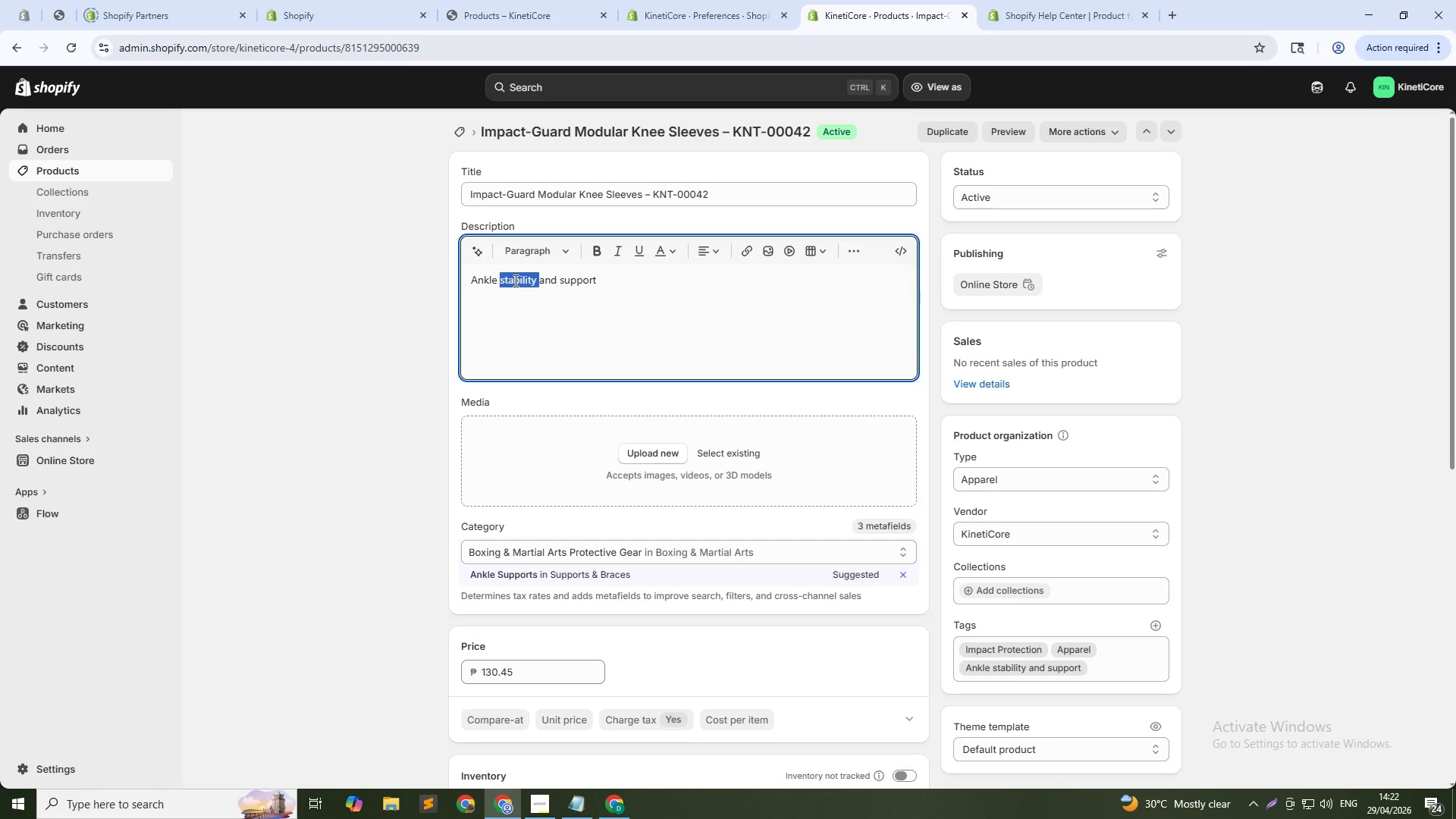 
triple_click([514, 281])
 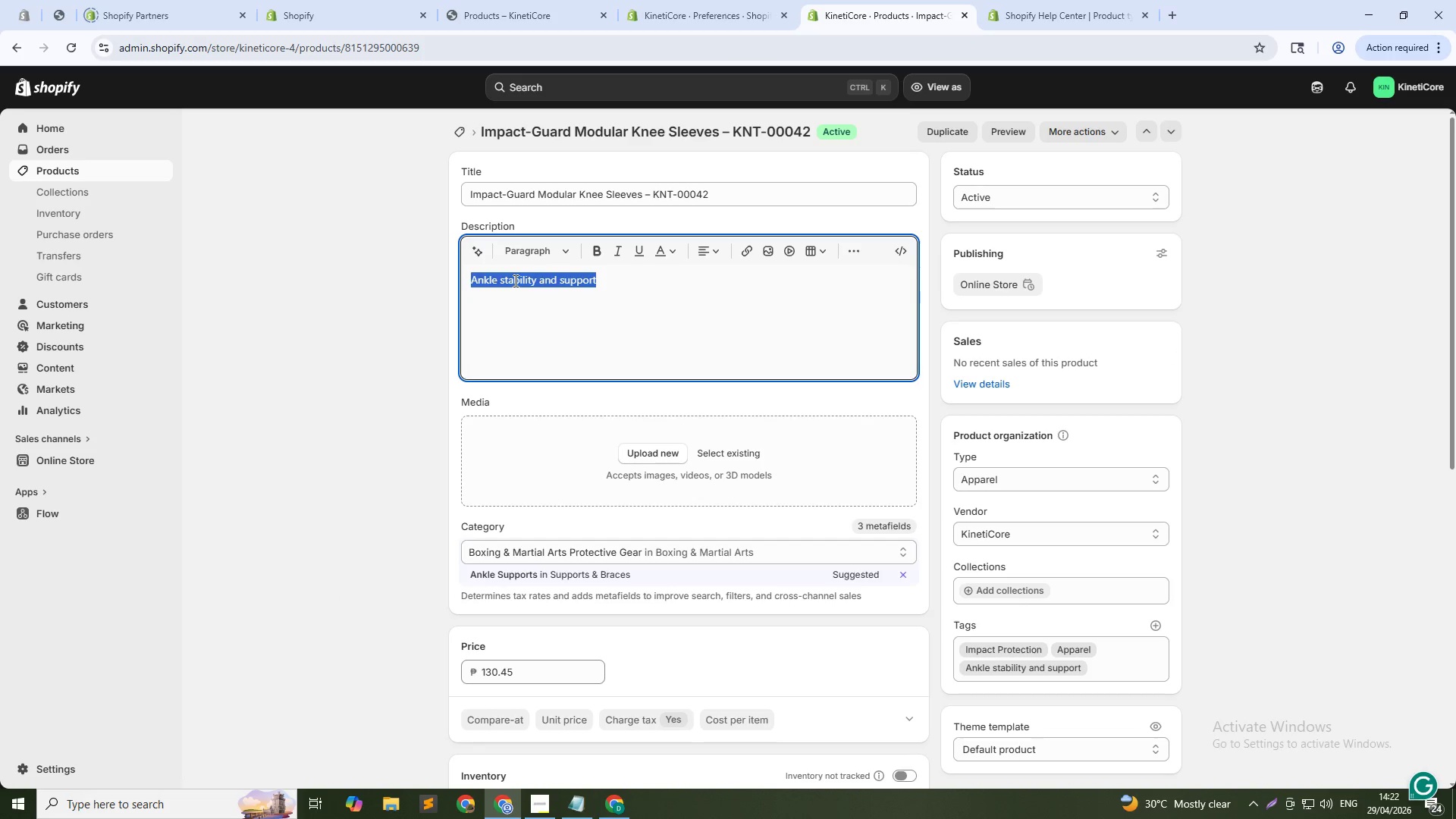 
key(Backspace)
 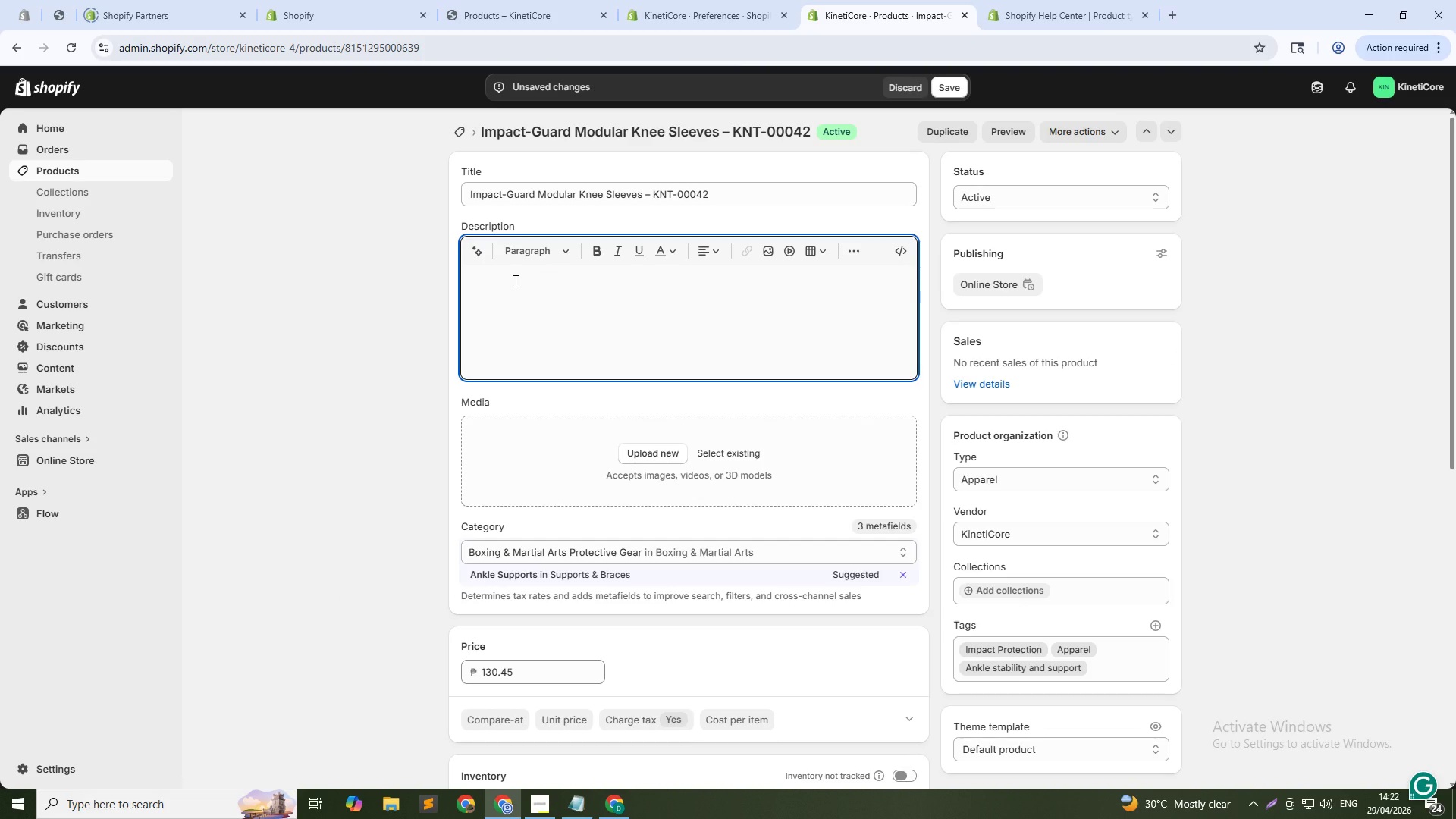 
type(impact-Guard Modua)
key(Backspace)
type(lar Knee sLEEVES NOW COME WITH INTEGRATED ANKLE SUPPORT FOR COMPLATE LOWER LEG PRTE)
key(Backspace)
key(Backspace)
type(OTECTION. tH E)
key(Backspace)
key(Backspace)
type(E KNWE)
key(Backspace)
key(Backspace)
type(EE GEL PADDING ABSORDS IMPACT WHILE THE ANKLE STRAP PROVIDES STABILIT DURING W)
key(Backspace)
type(TWIST LANDINGS.)
 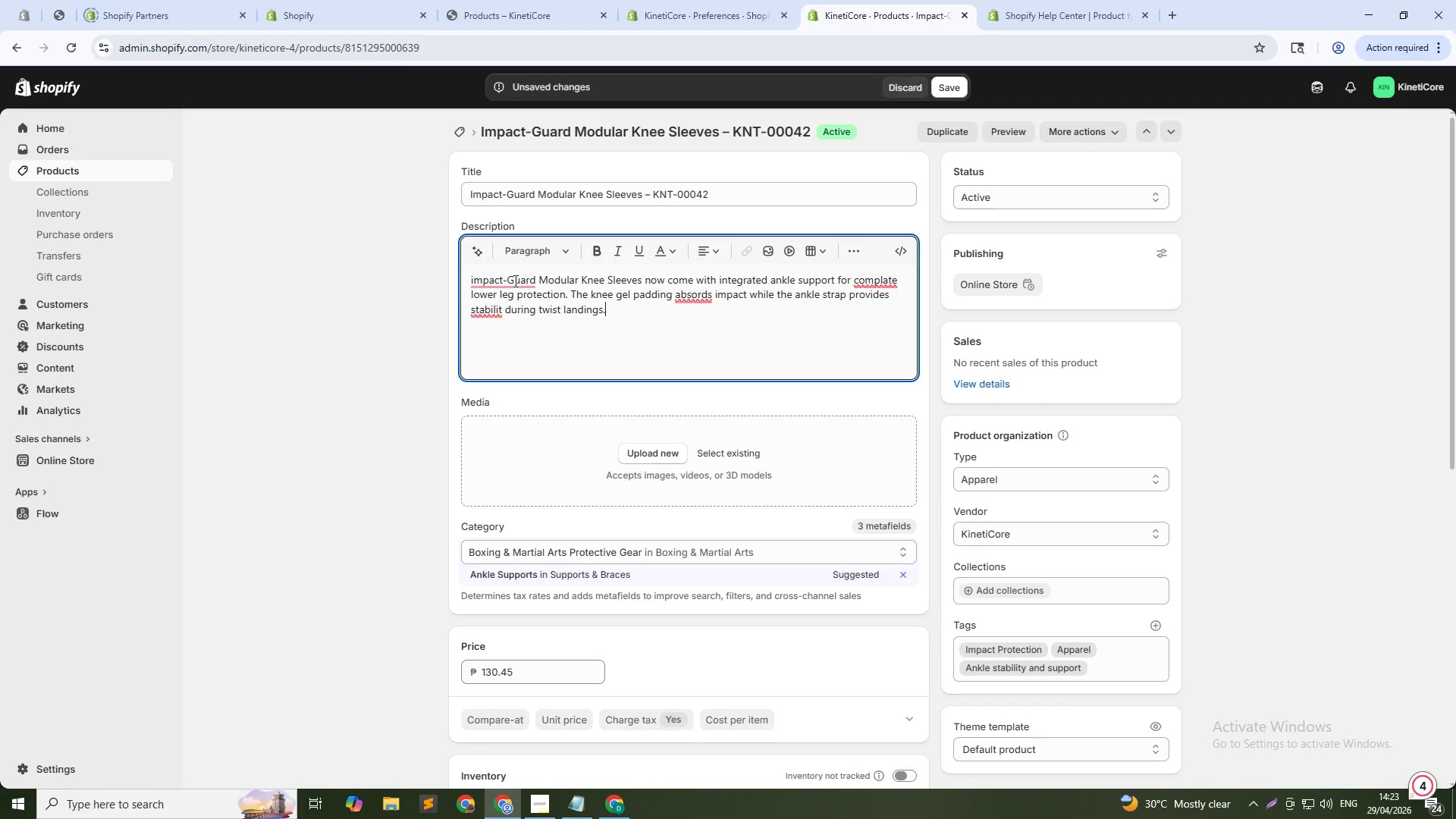 
hold_key(key=CapsLock, duration=0.39)
 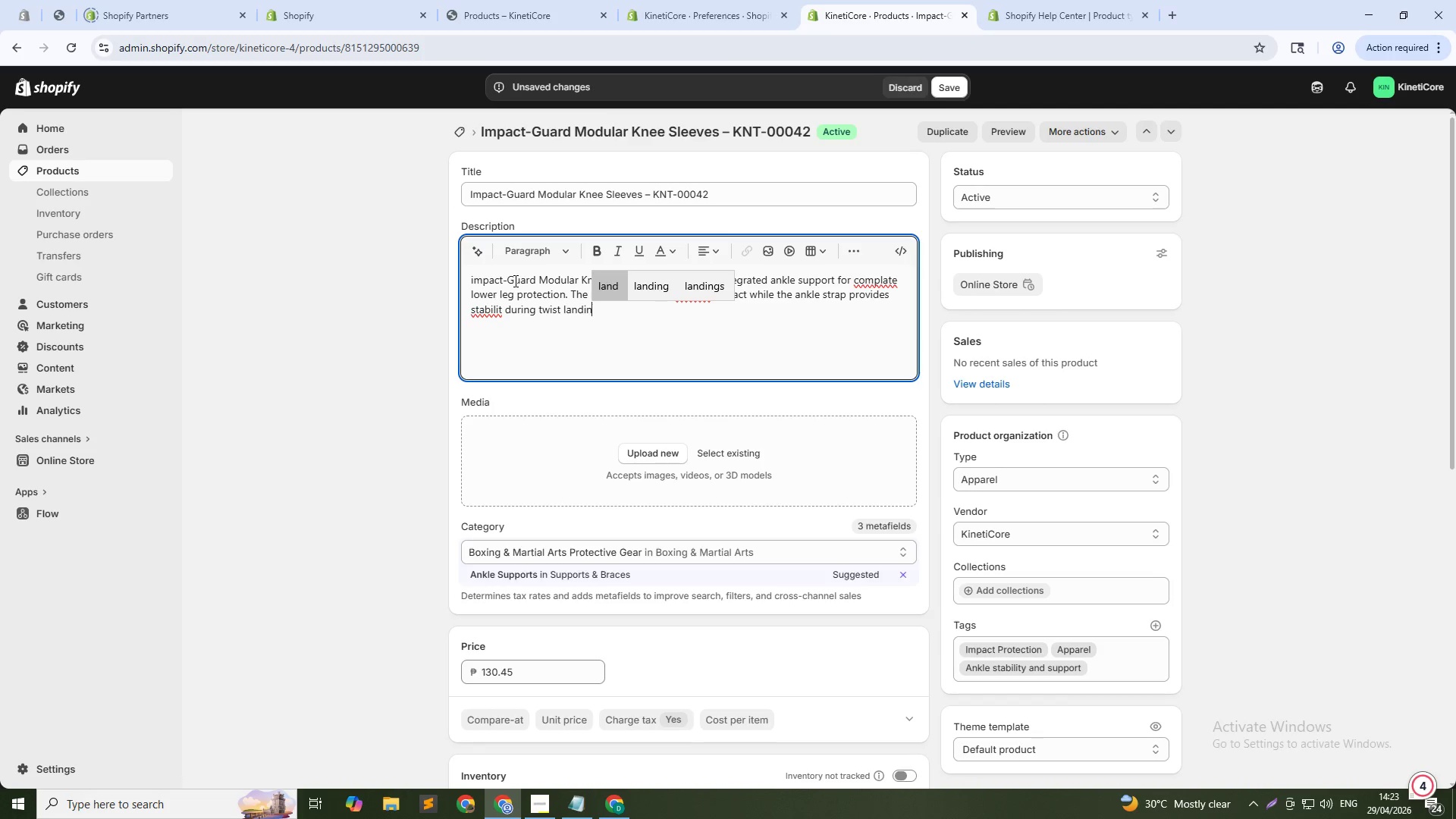 
left_click([868, 344])
 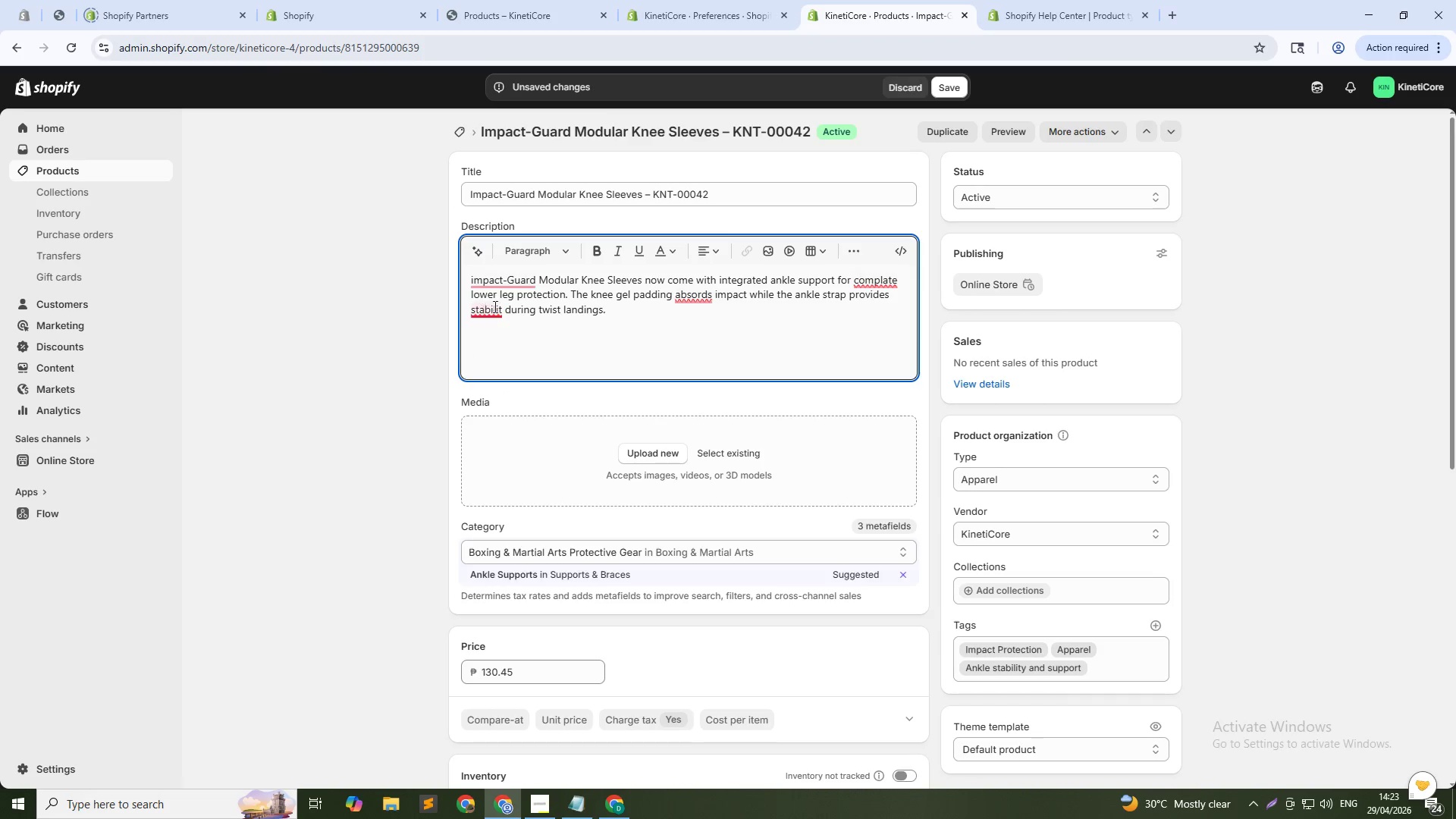 
left_click([501, 309])
 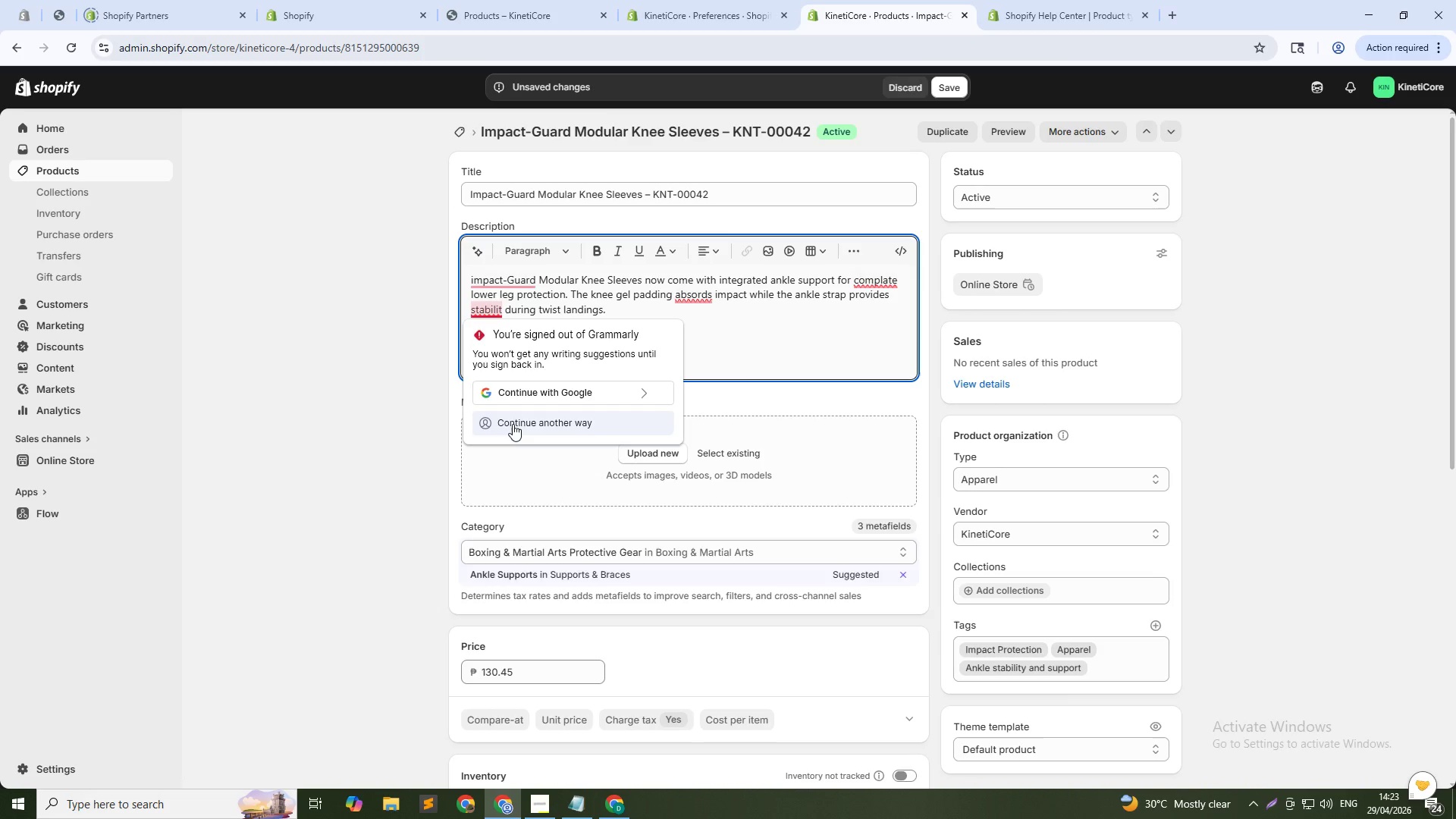 
key(Y)
 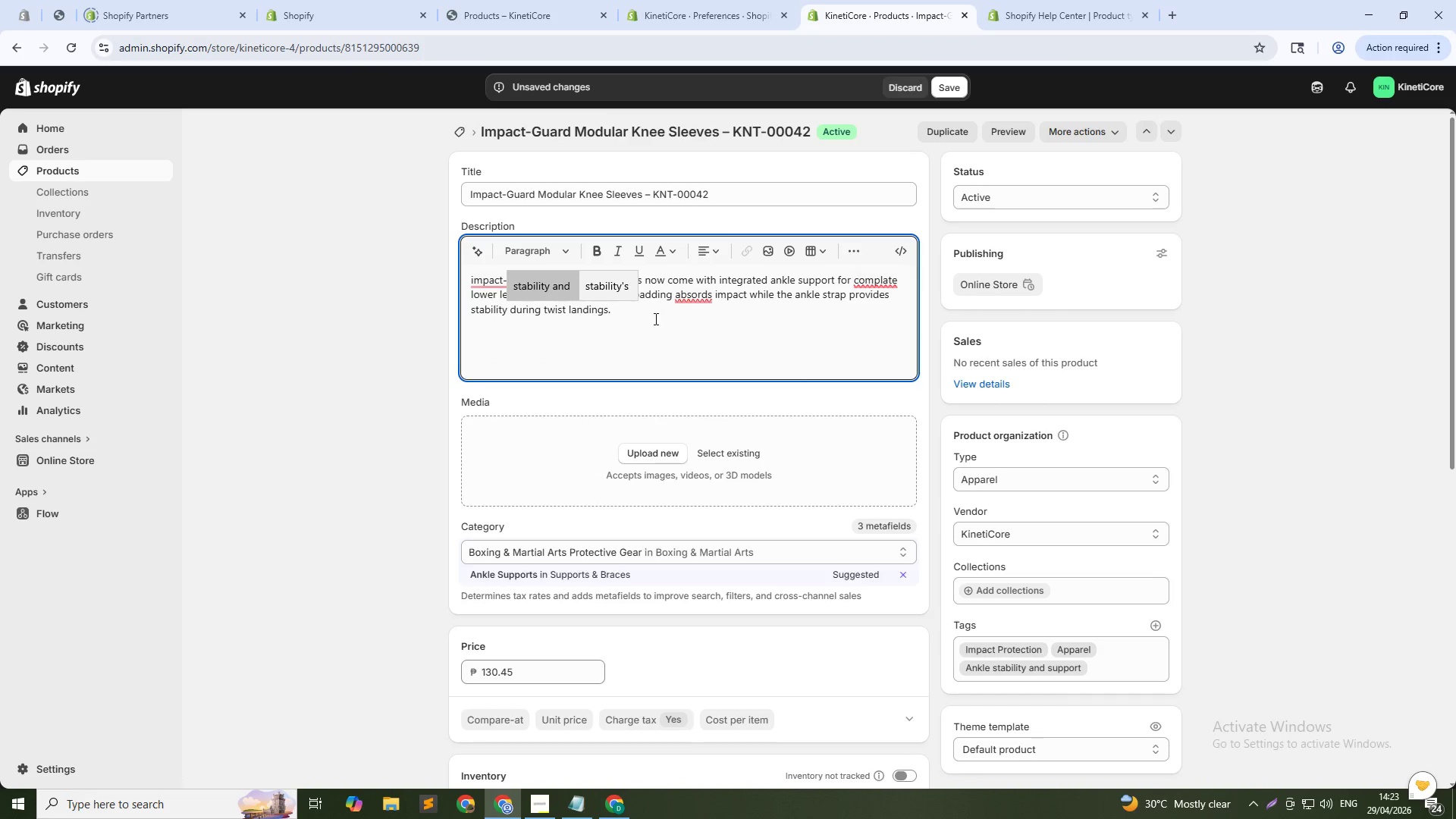 
left_click([654, 318])
 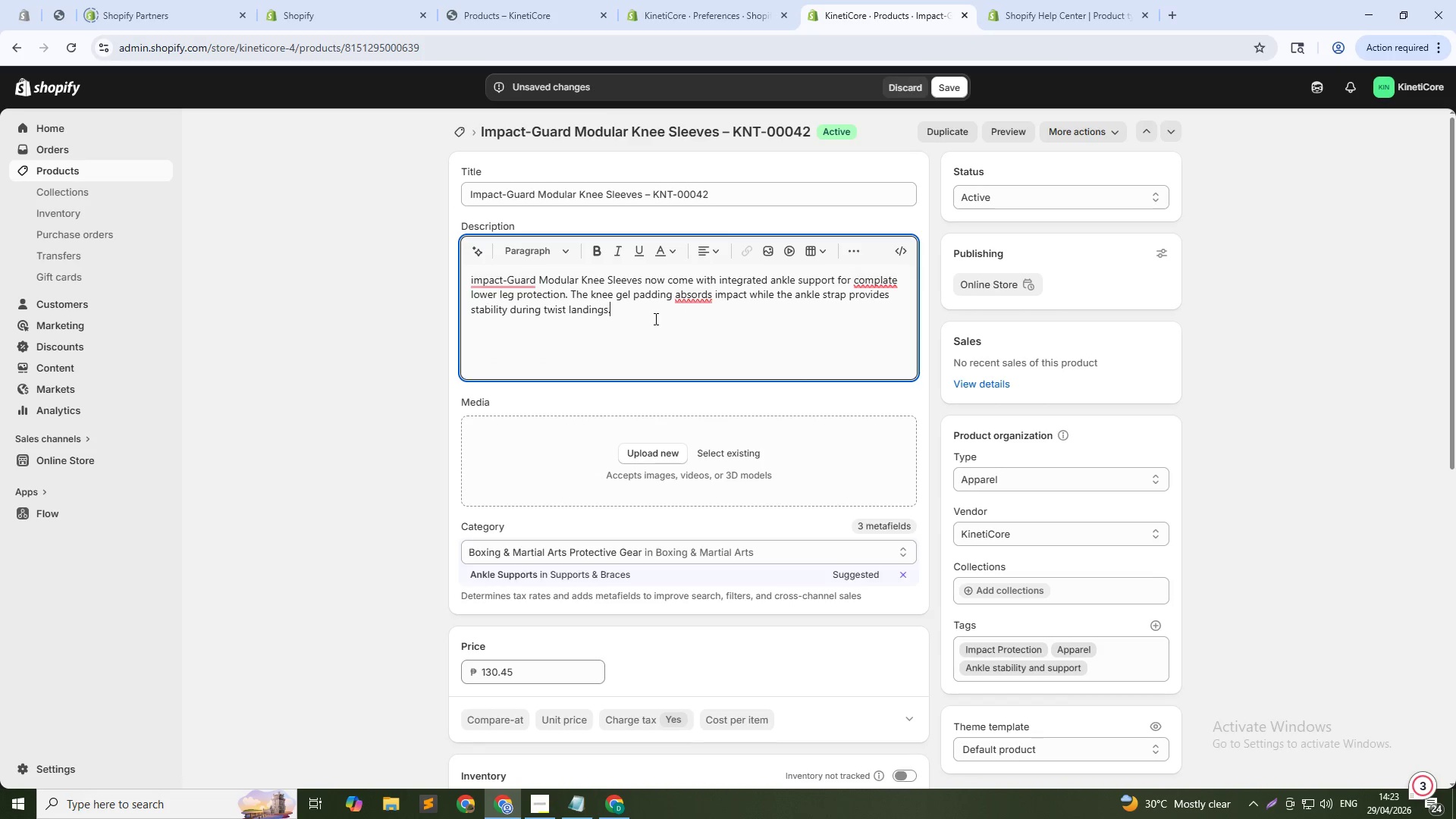 
hold_key(key=CapsLock, duration=0.5)
 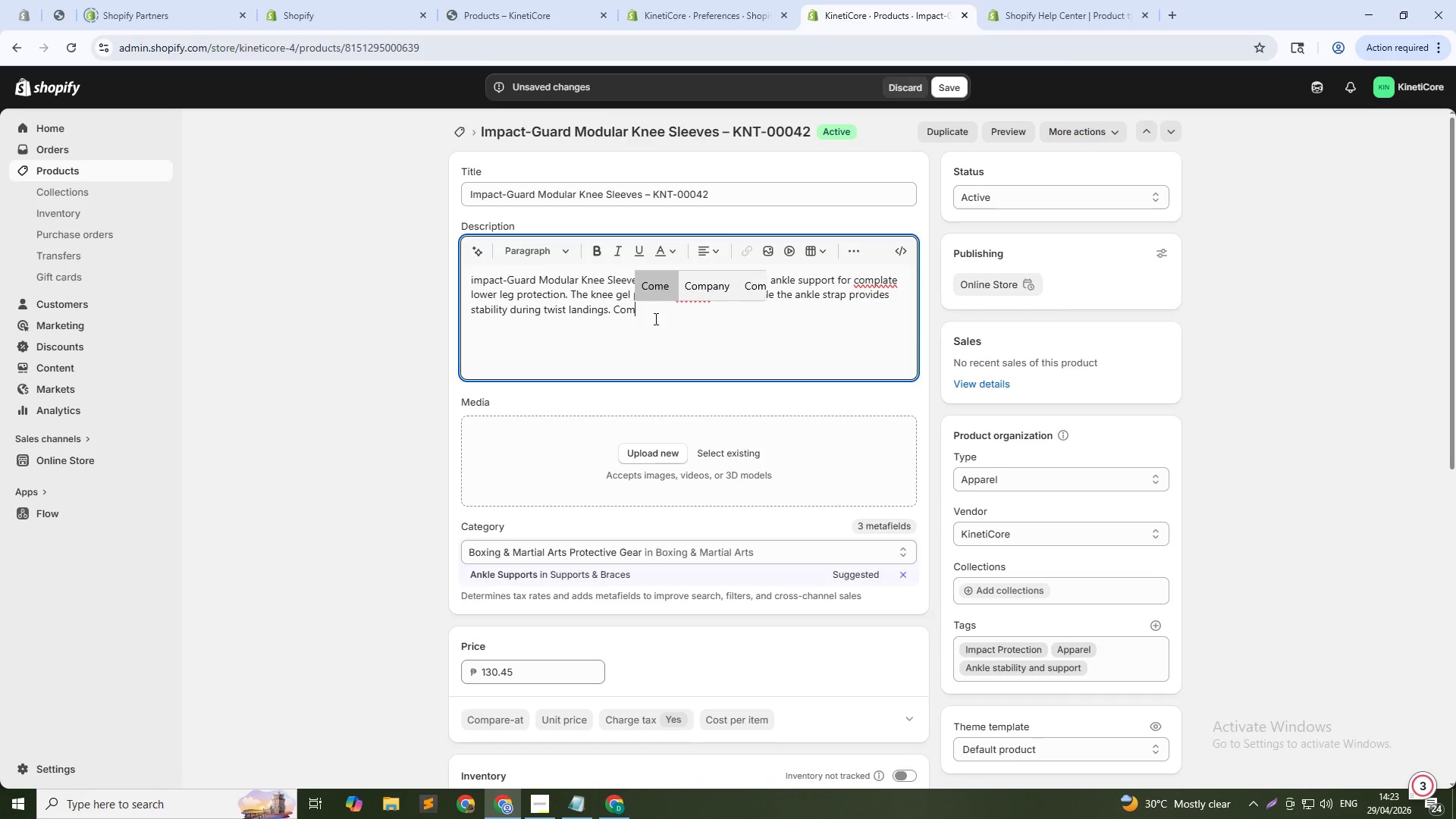 
type( Compression fit keeps both support )
key(Backspace)
type(s in place. Breathable fabric fr)
key(Backspace)
type(or all-day training )
key(Backspace)
type(. Built for athletes who need comprehensive protection.)
 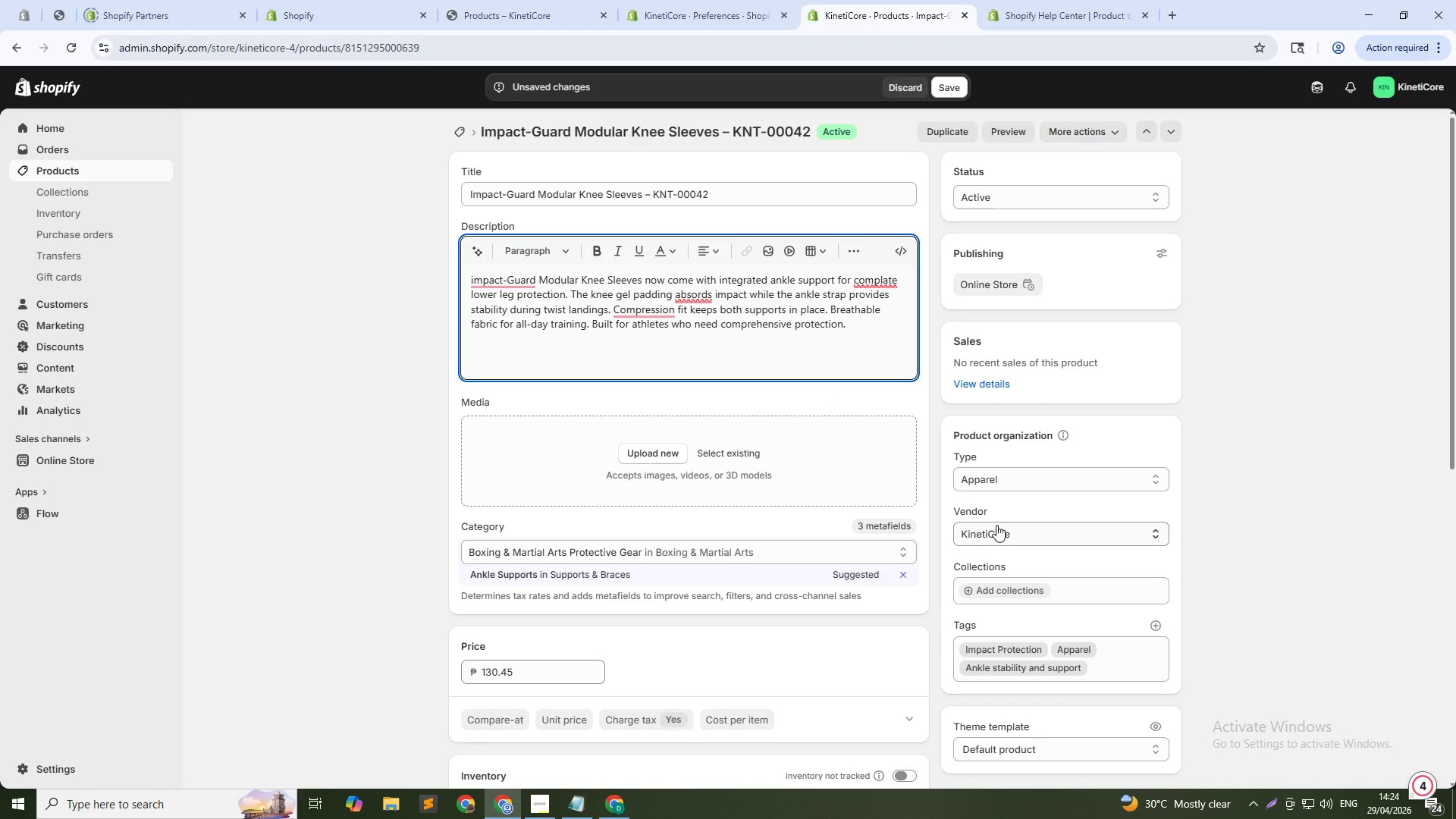 
wait(5.35)
 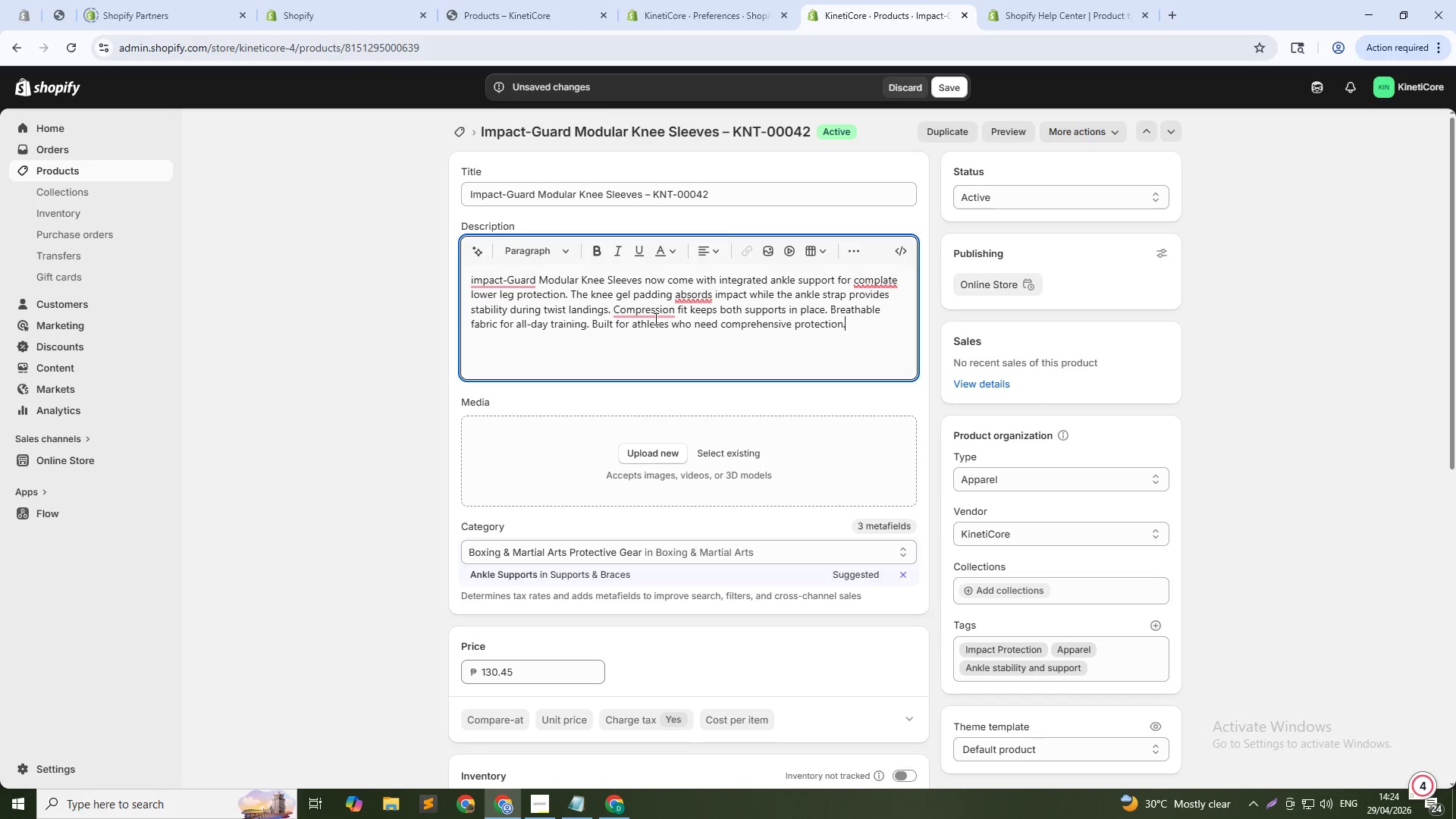 
mouse_move([714, 301])
 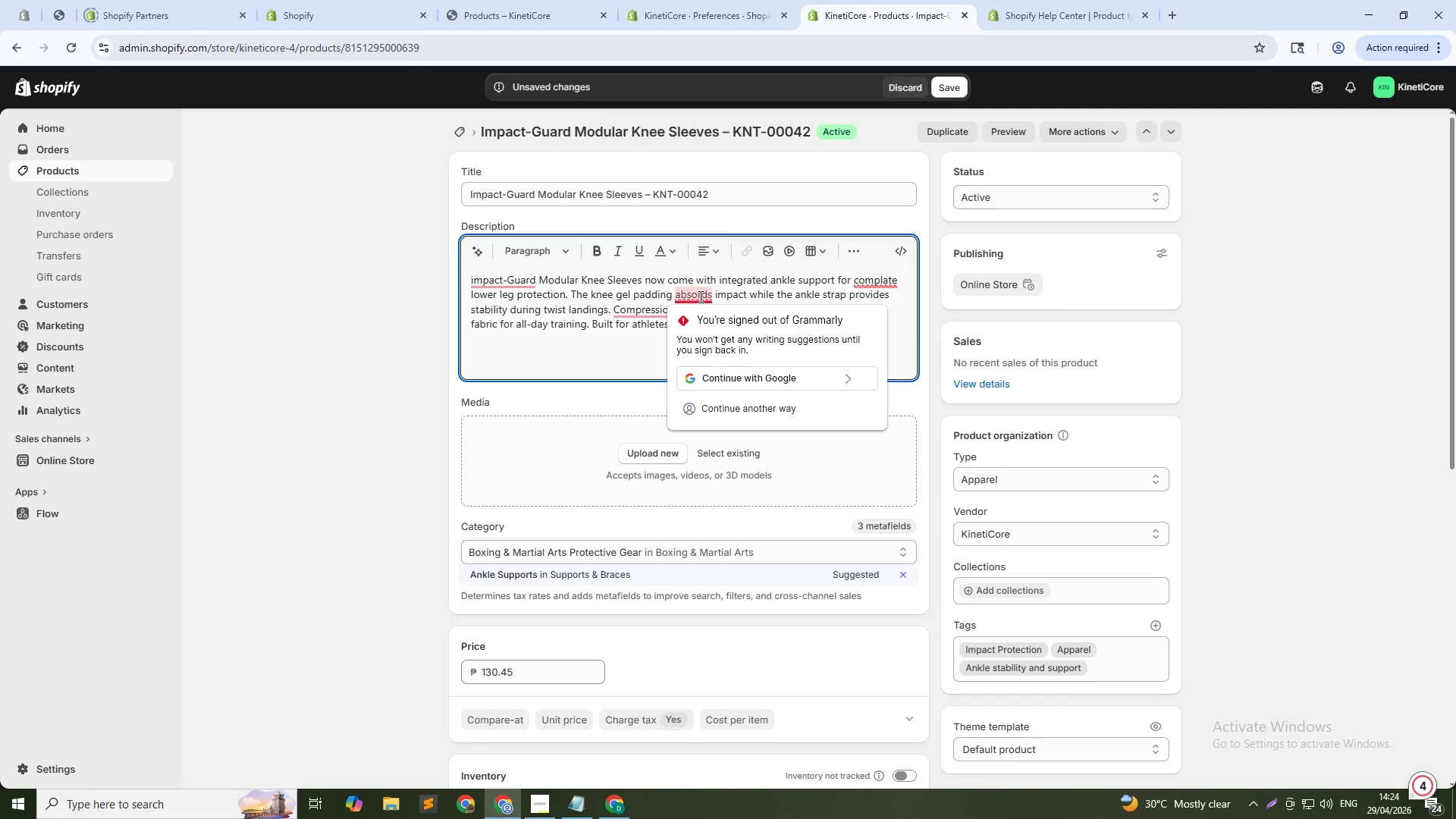 
left_click([702, 294])
 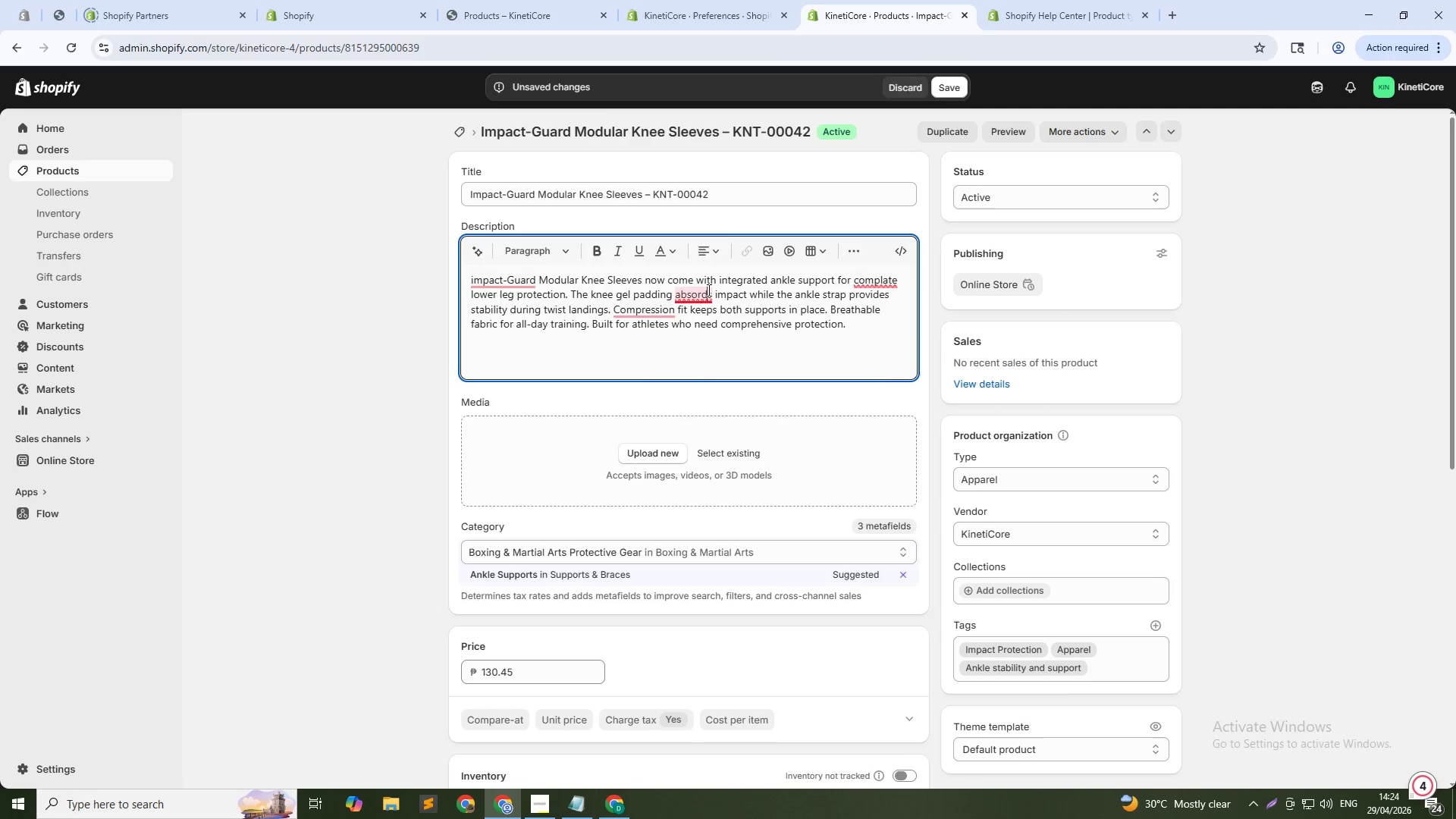 
key(Backspace)
 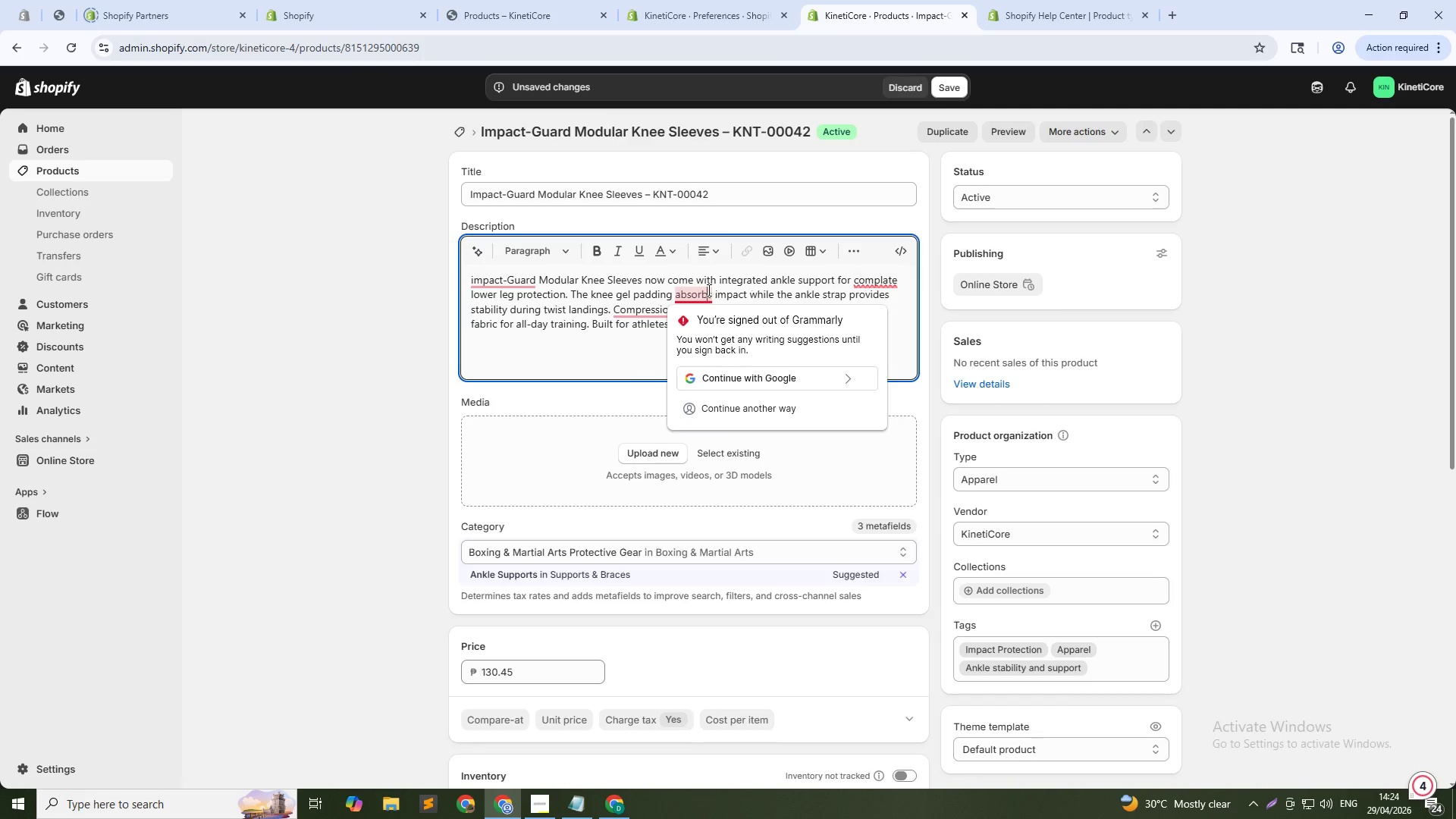 
key(B)
 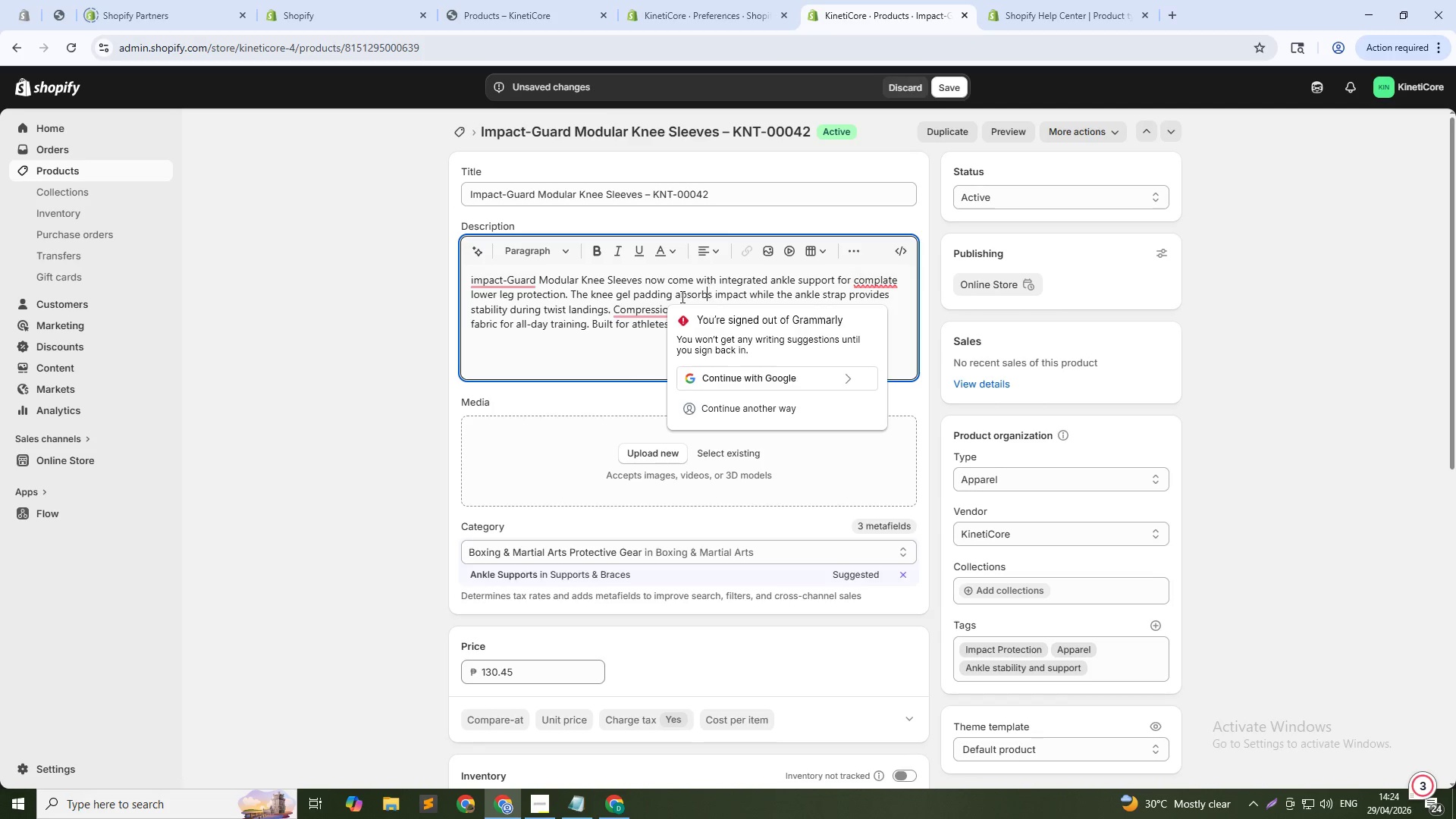 
left_click([620, 324])
 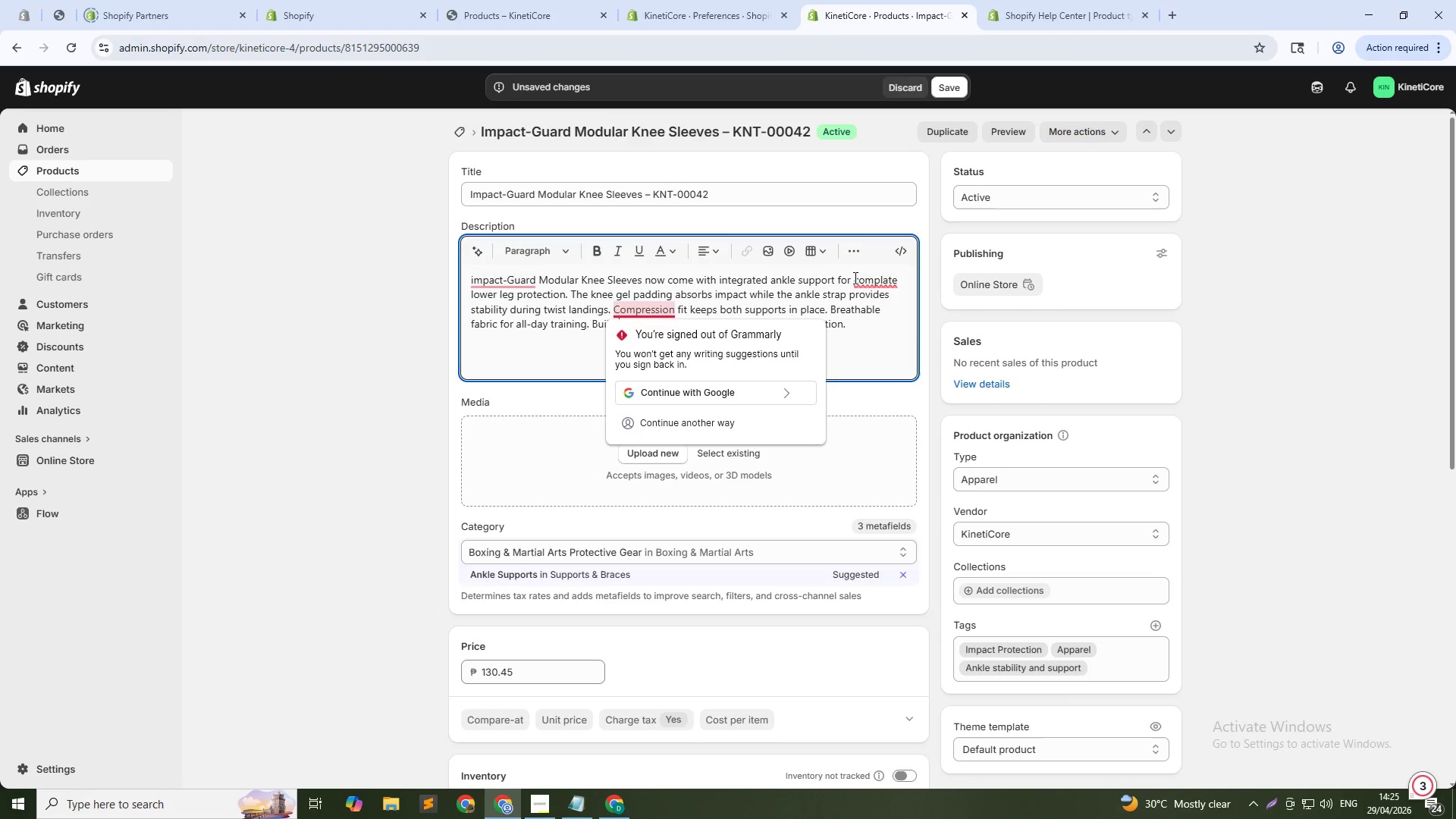 
left_click([872, 278])
 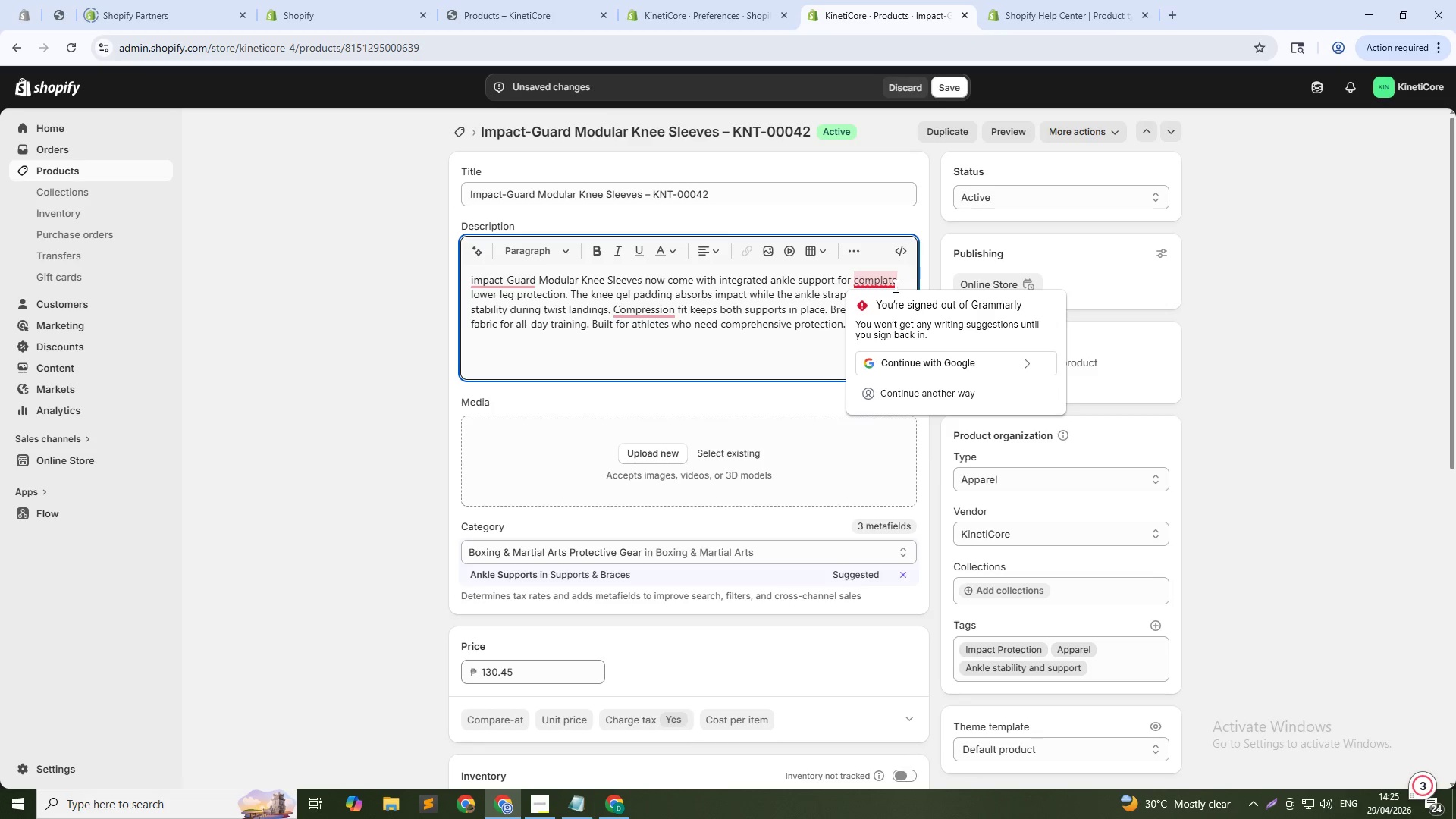 
left_click([884, 276])
 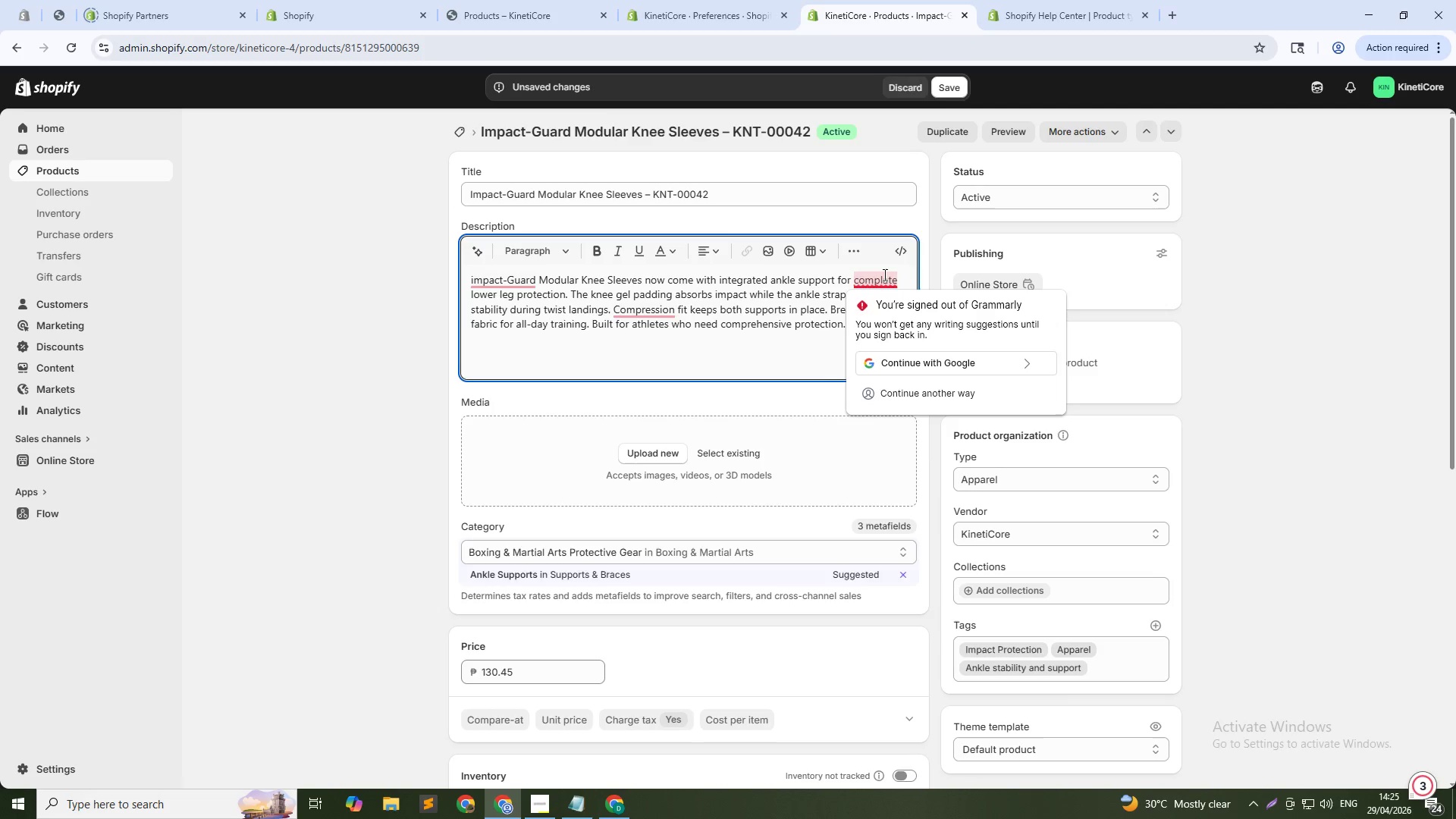 
key(ArrowRight)
 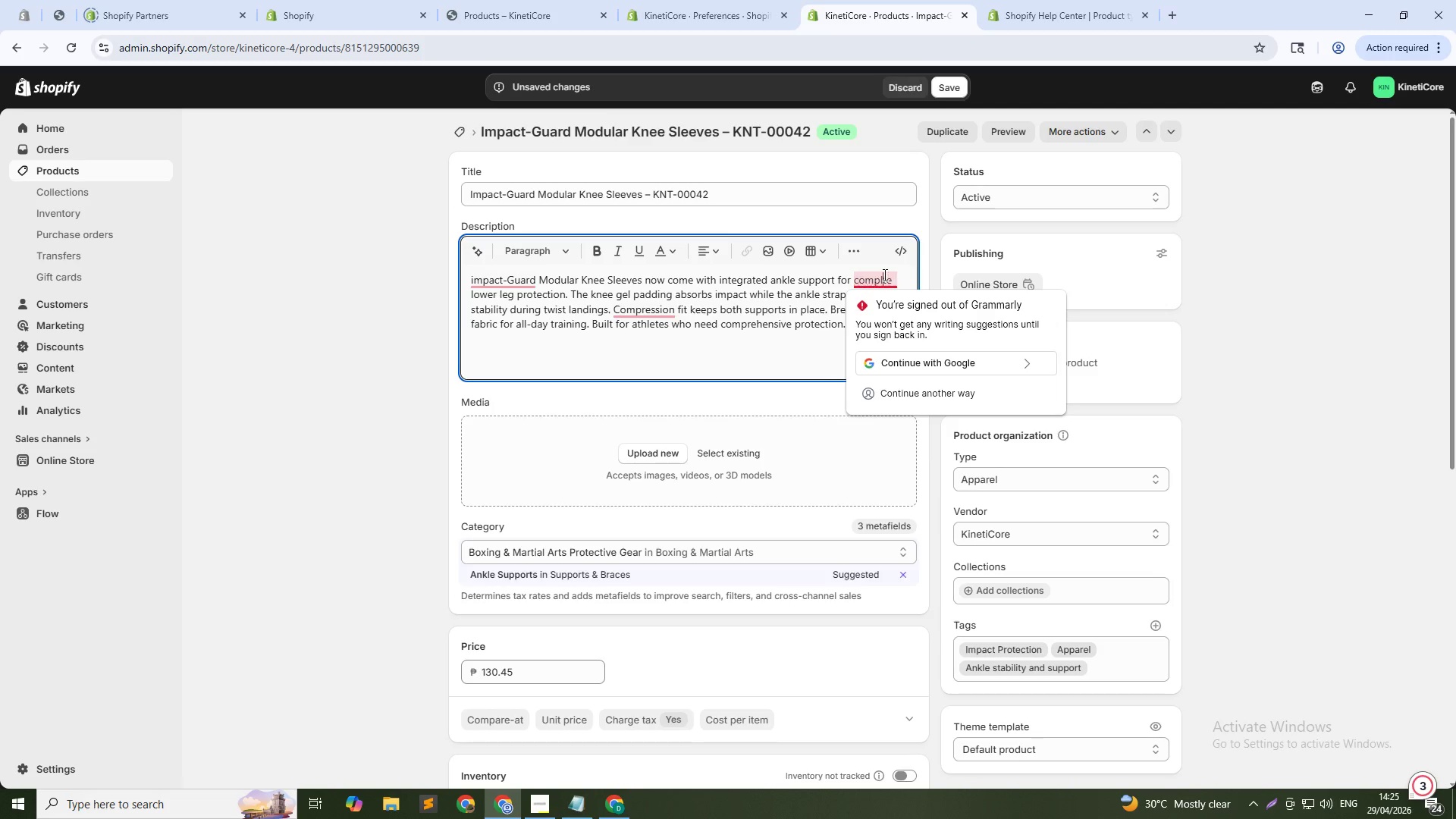 
key(Backspace)
 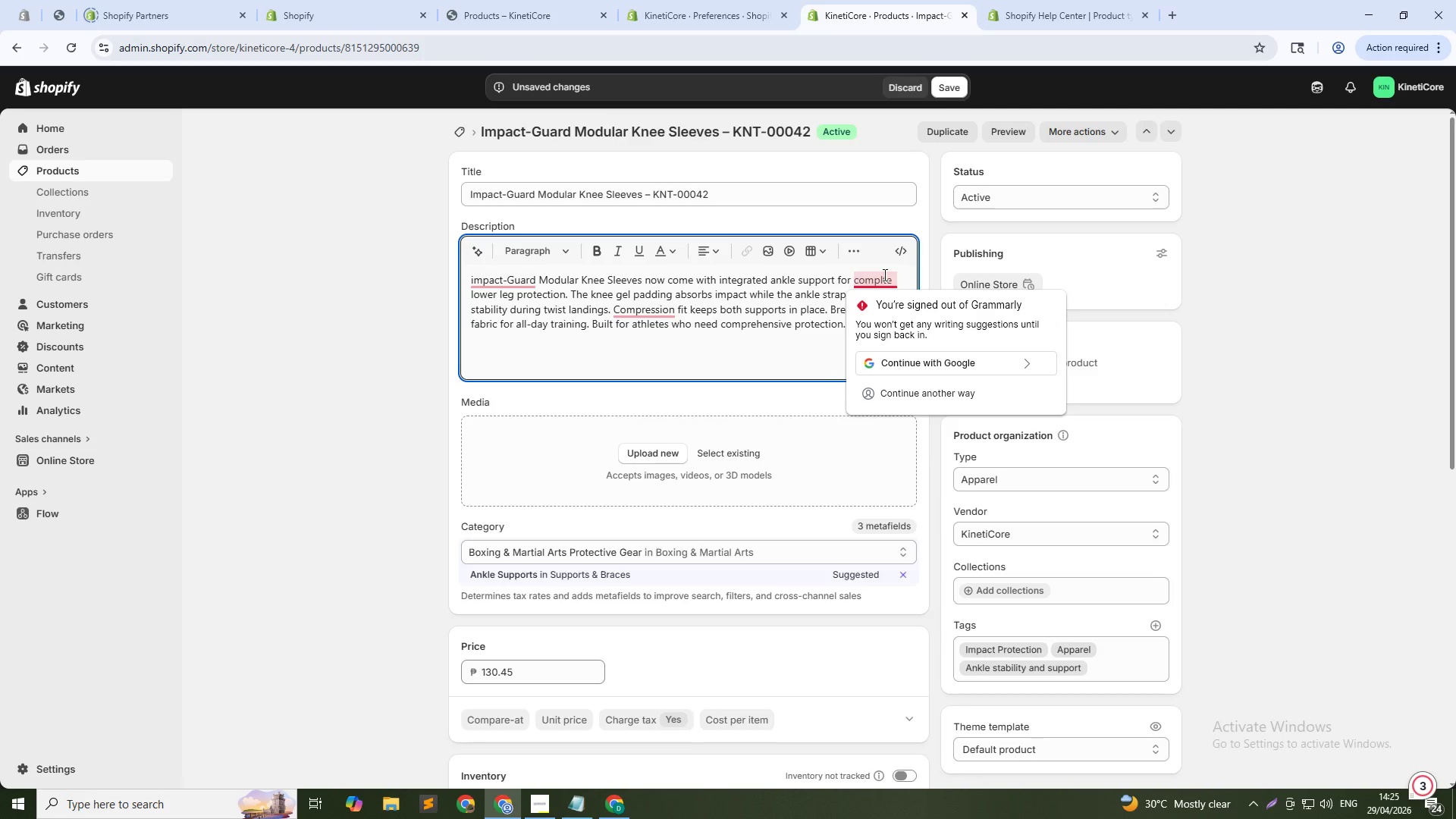 
key(E)
 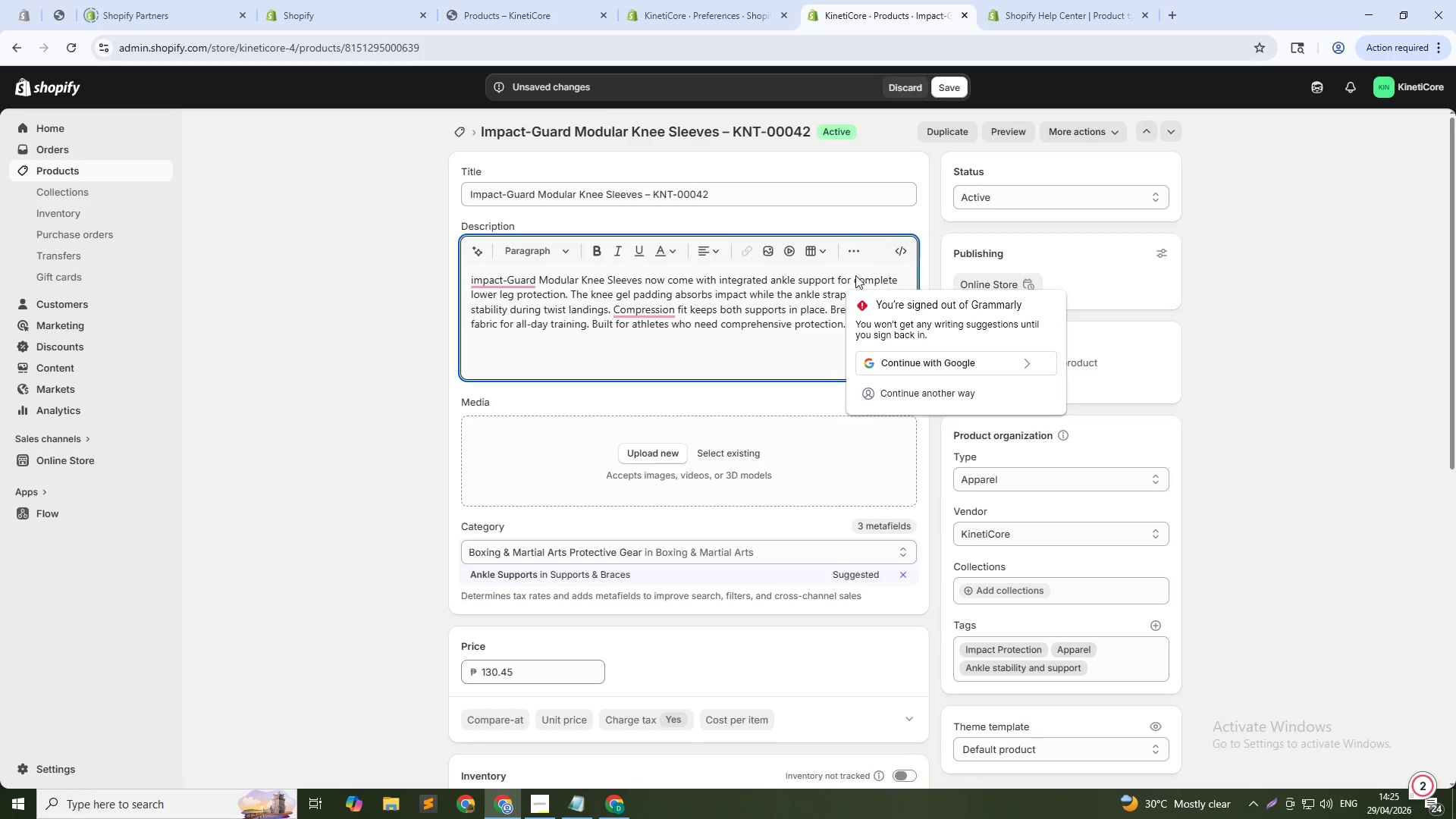 
left_click([751, 318])
 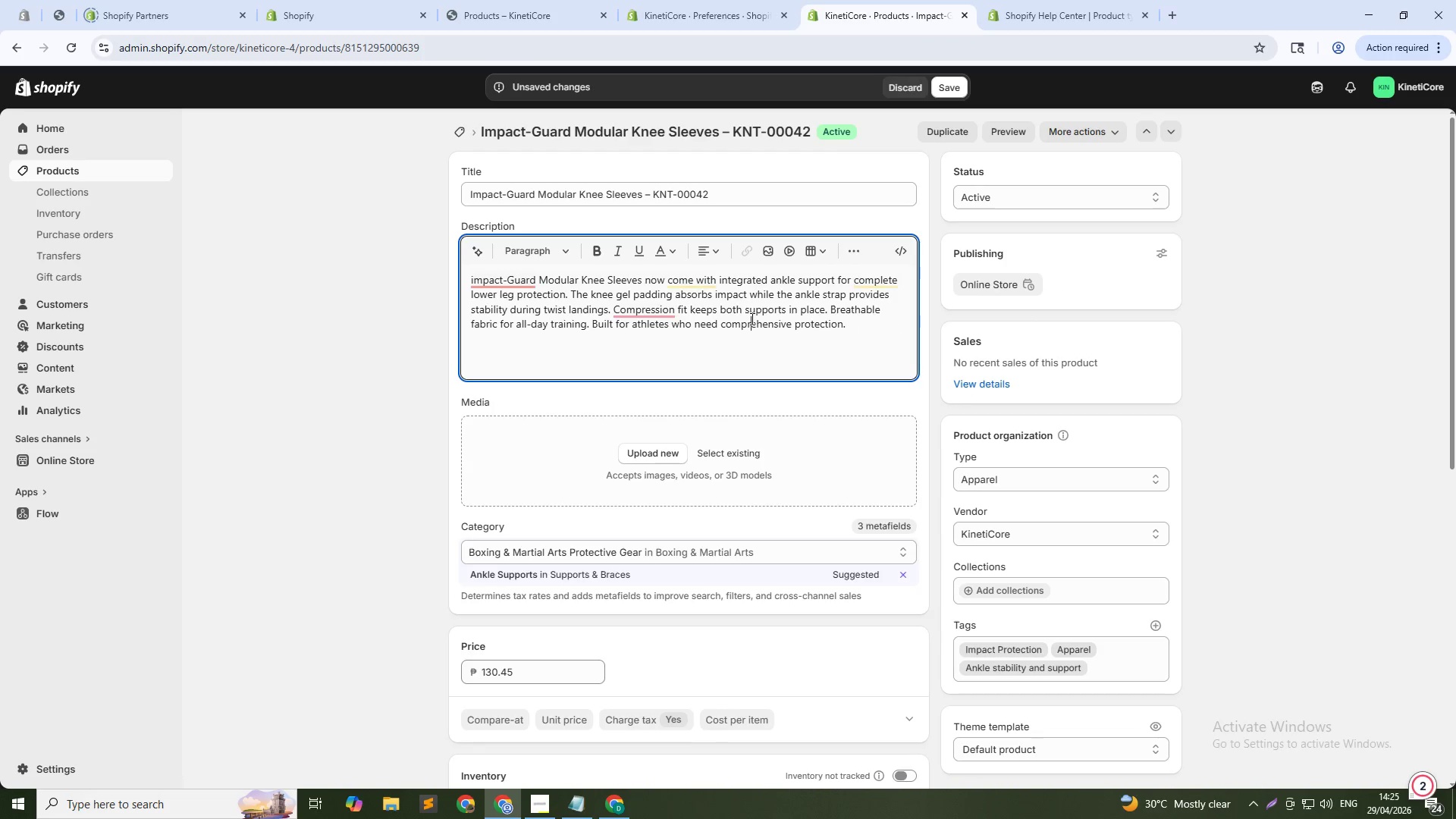 
scroll: coordinate [802, 457], scroll_direction: down, amount: 22.0
 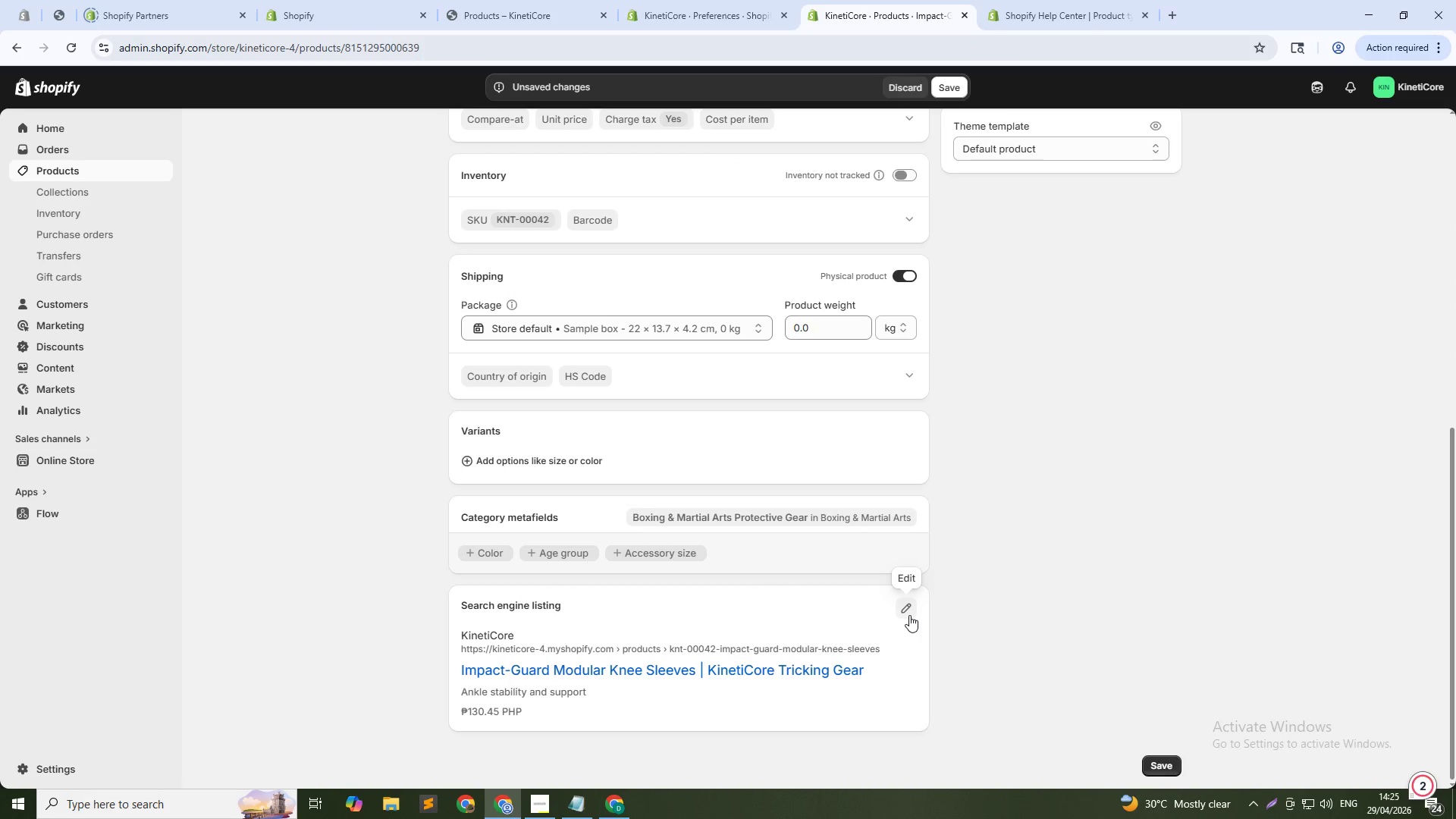 
left_click([905, 612])
 